 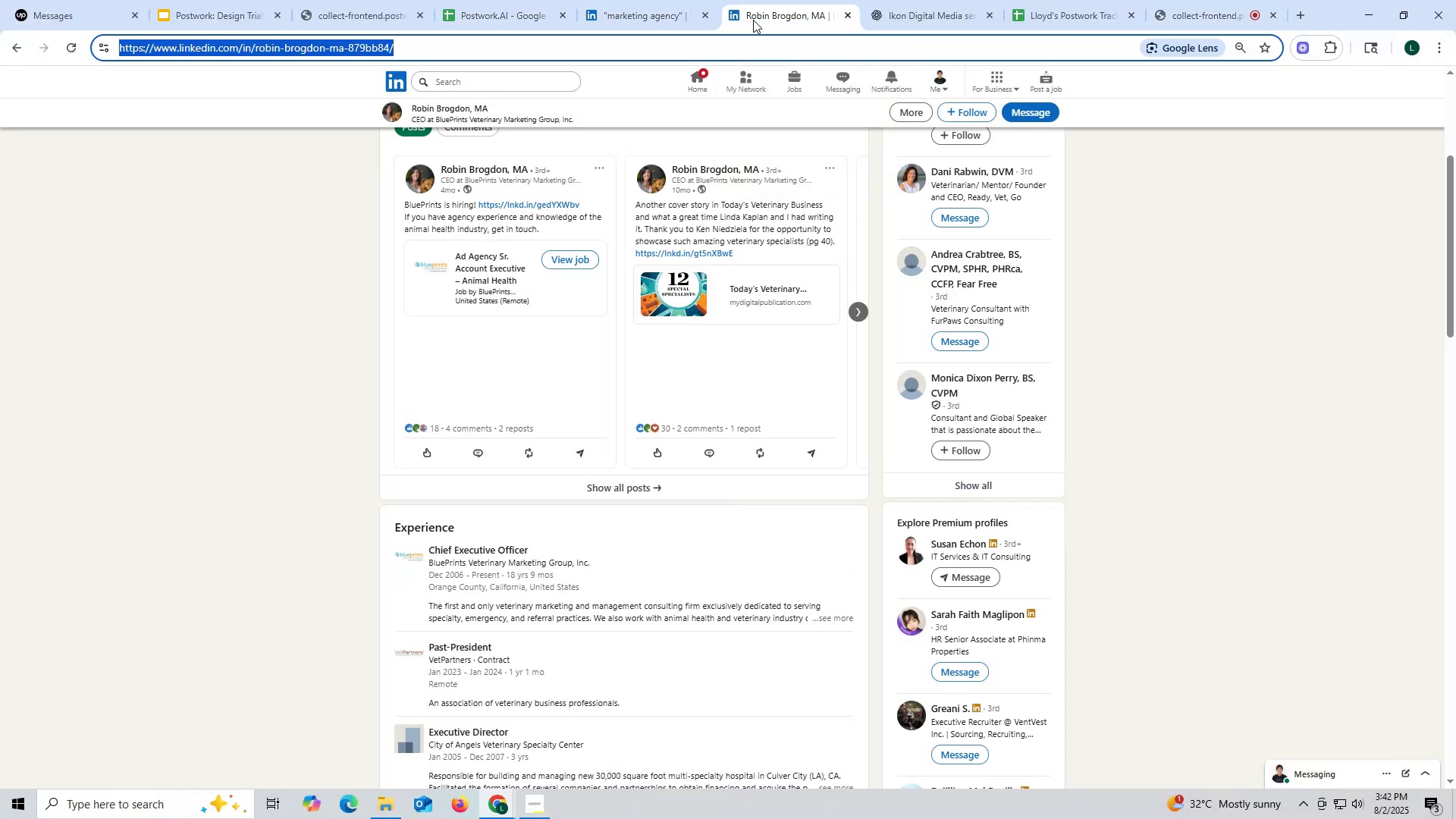 
scroll: coordinate [265, 228], scroll_direction: up, amount: 8.0
 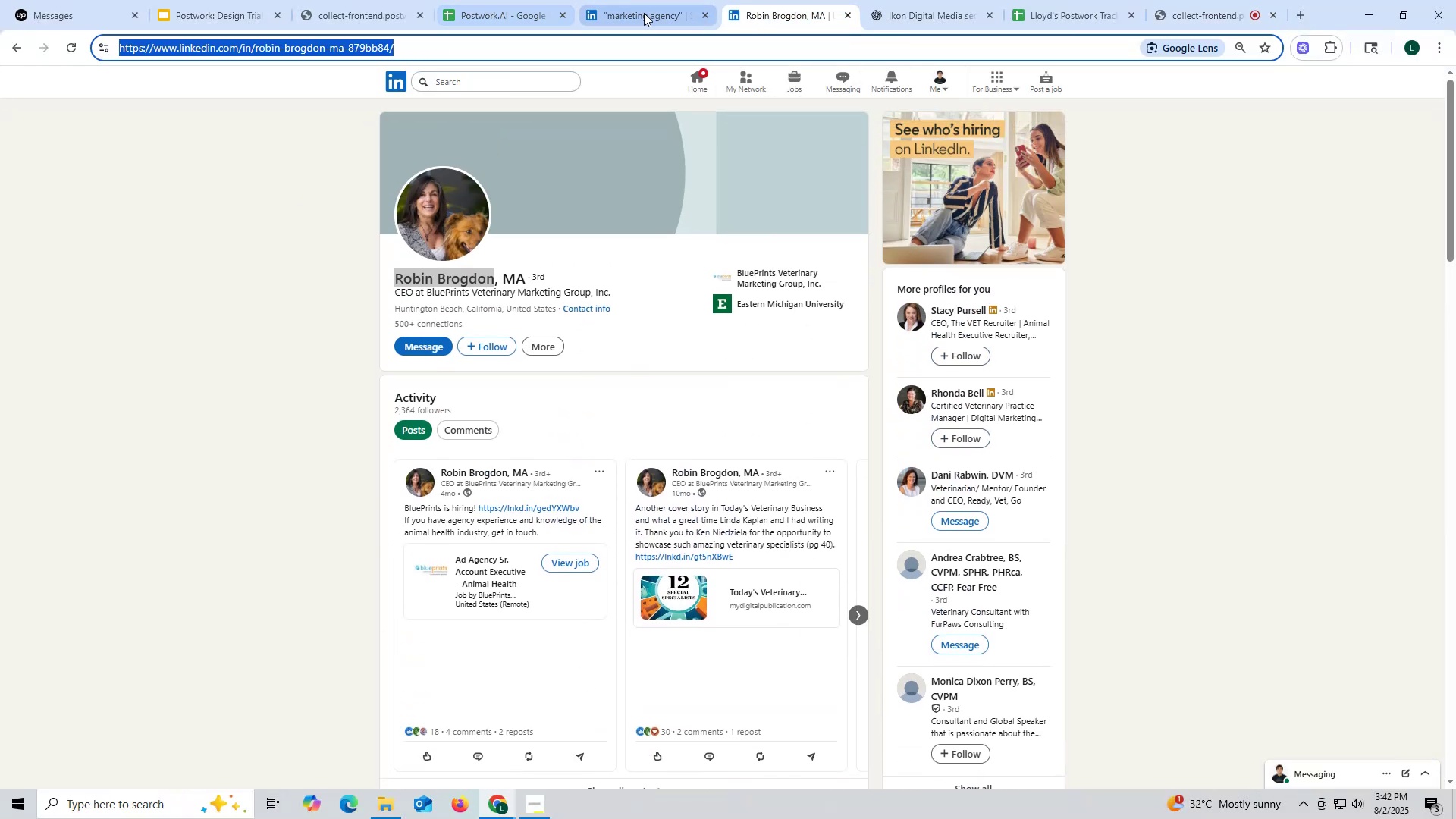 
left_click([647, 11])
 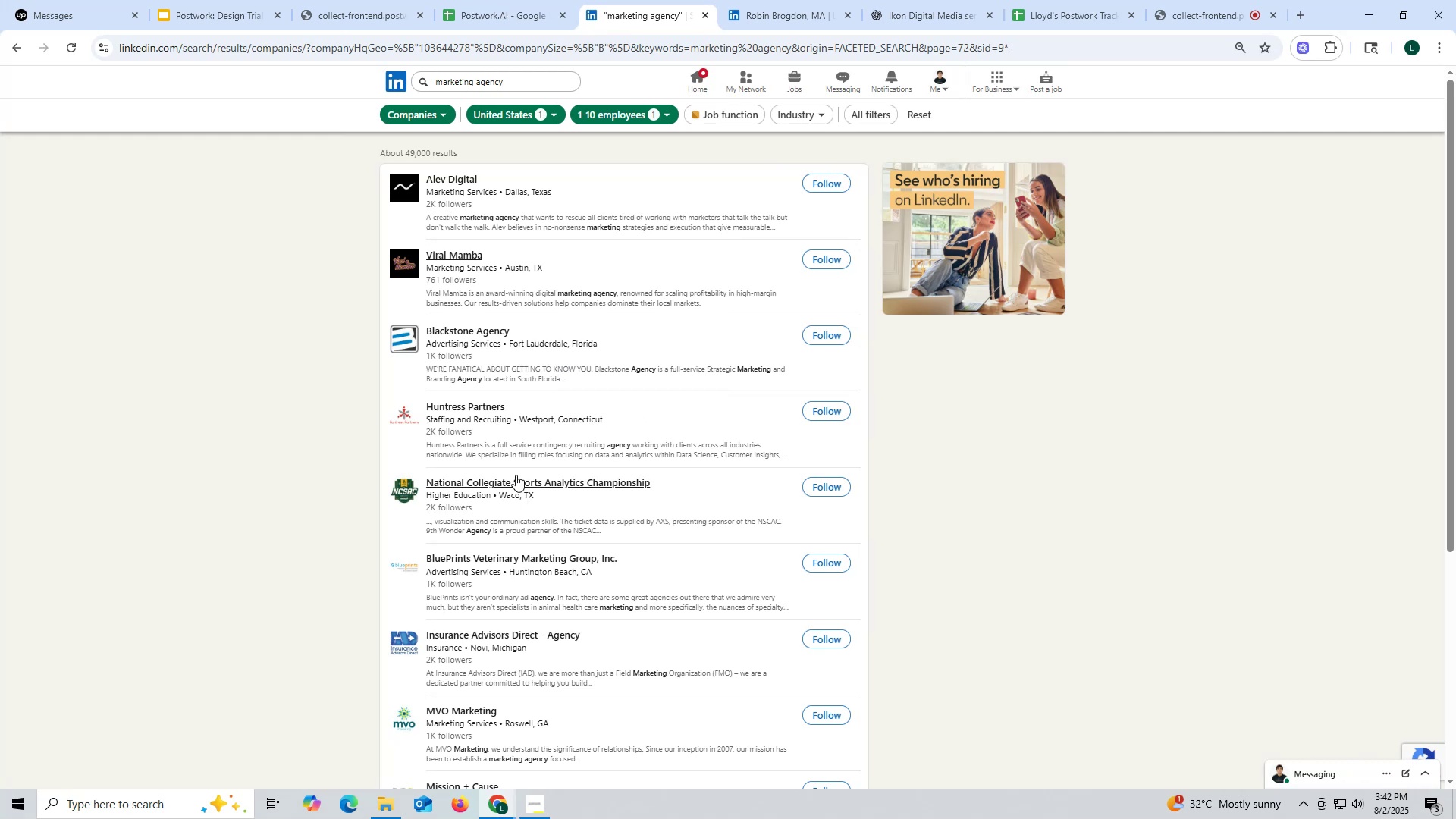 
wait(9.31)
 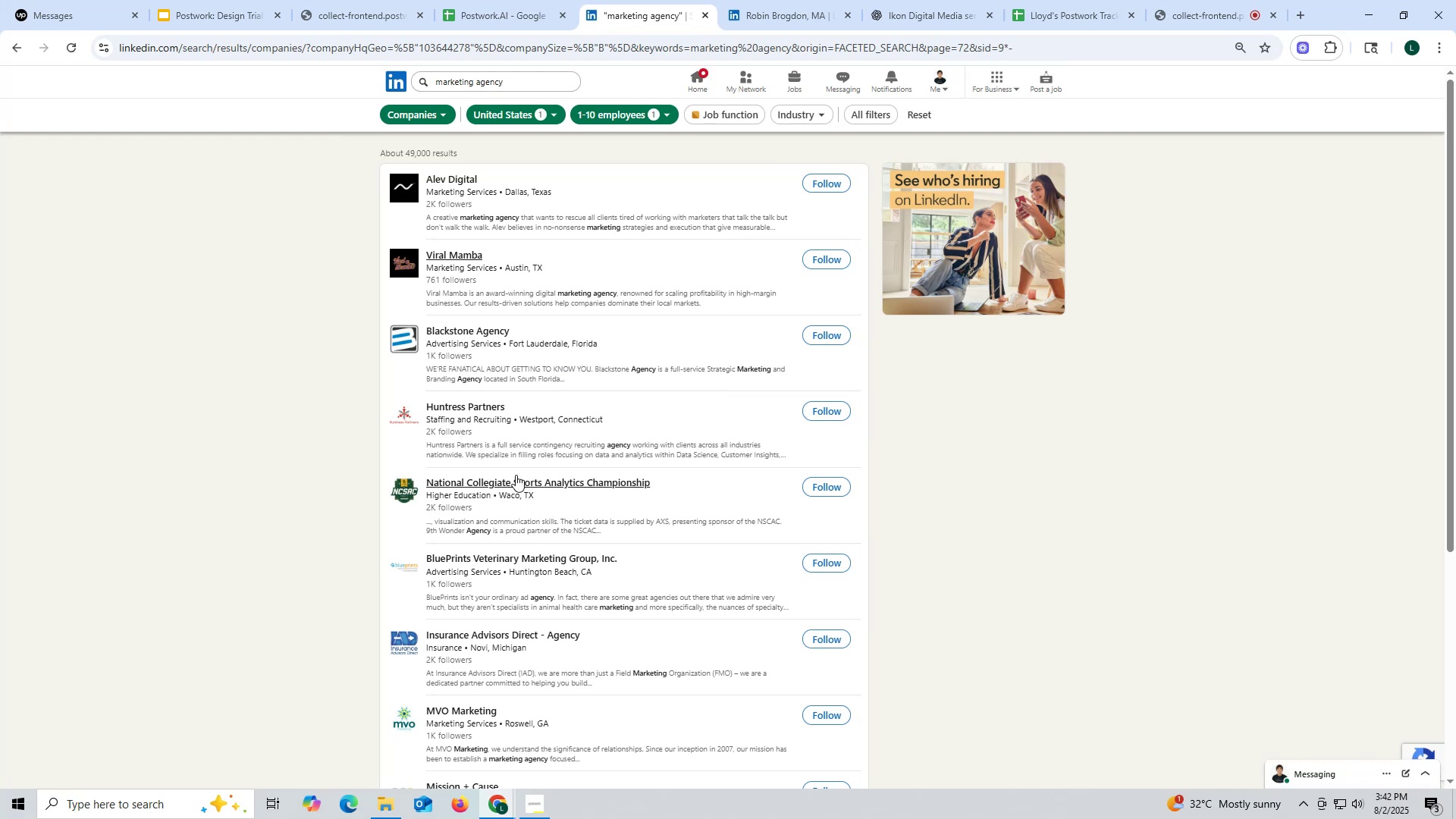 
right_click([442, 254])
 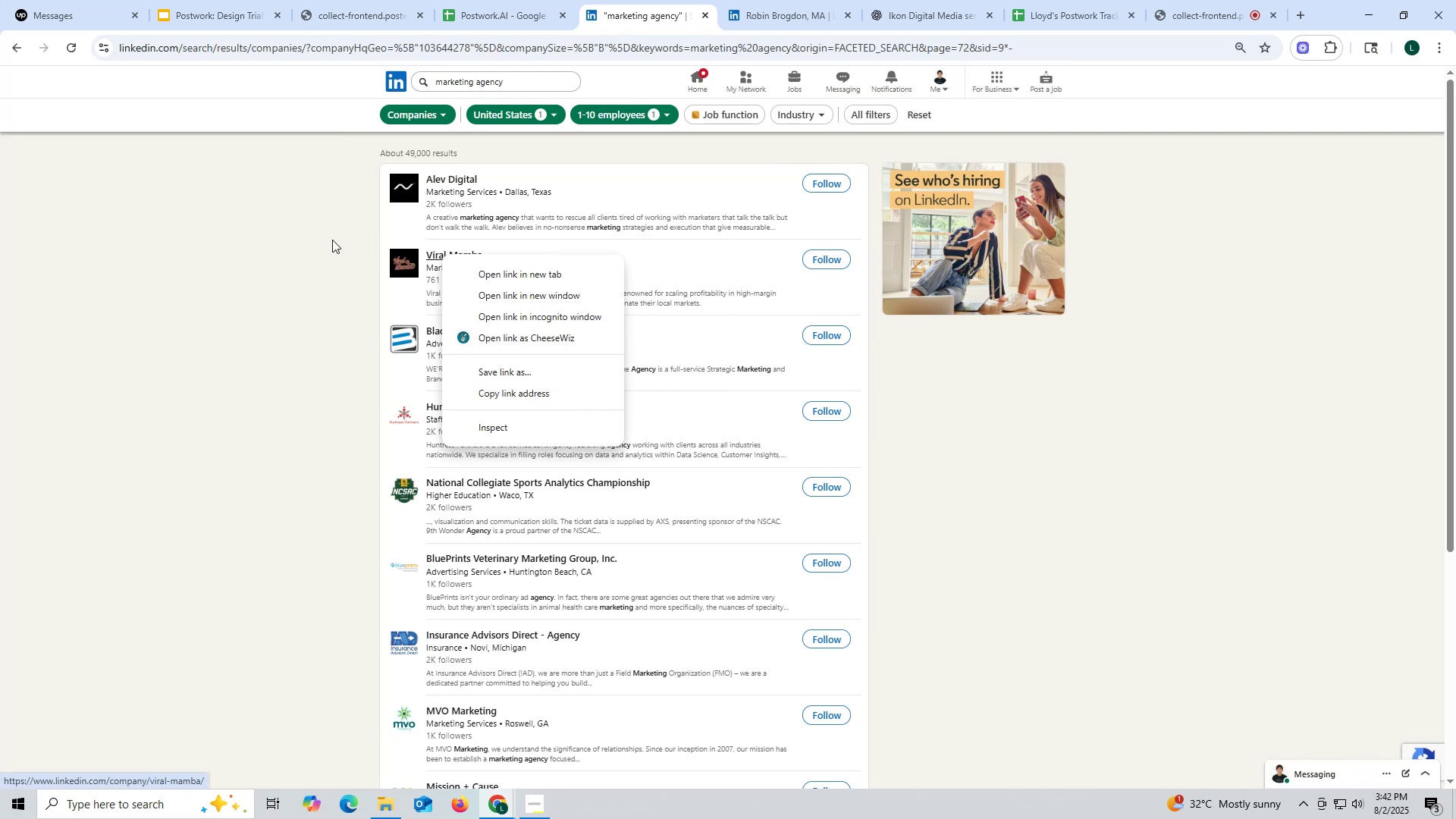 
left_click([306, 243])
 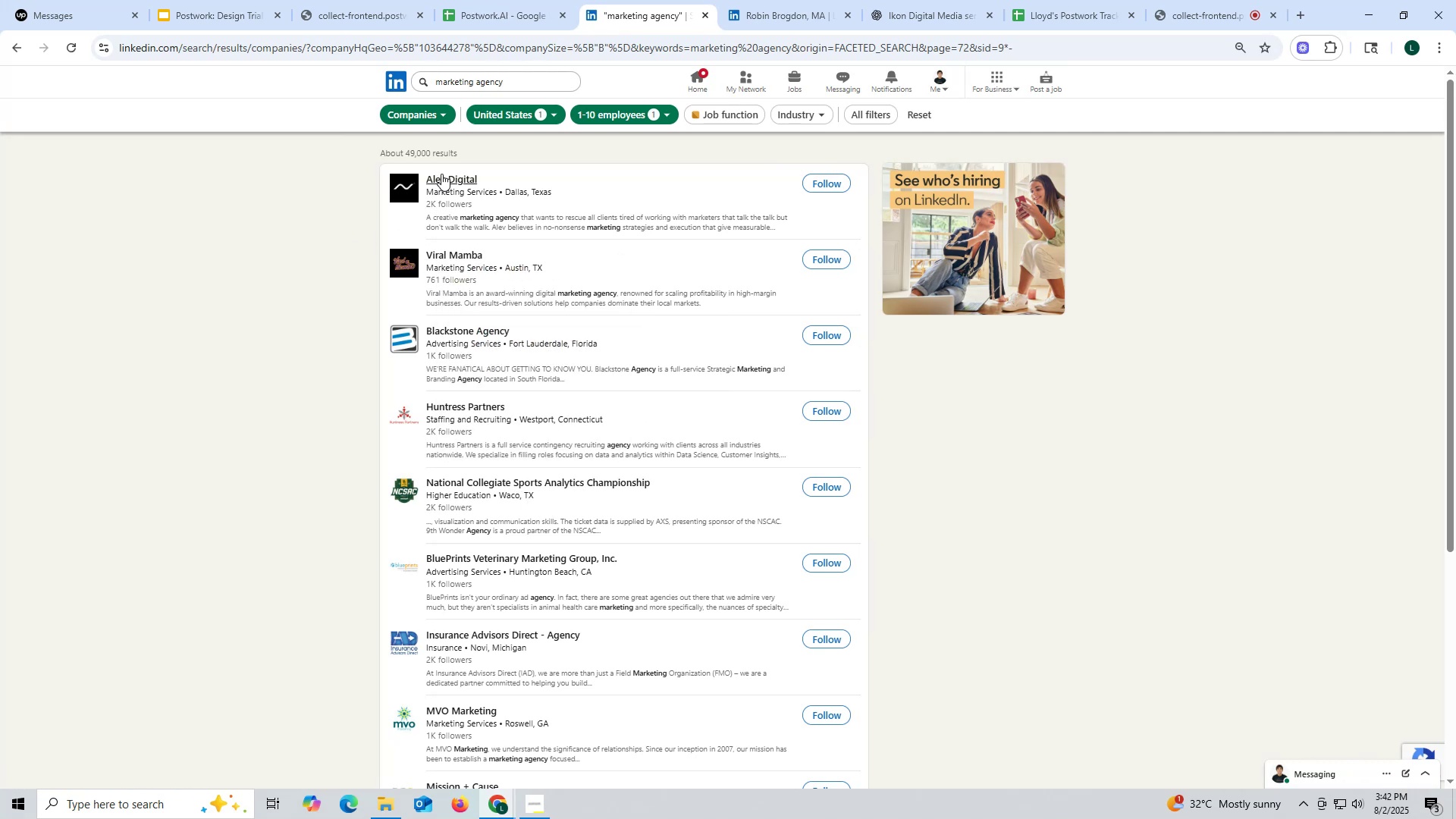 
right_click([441, 174])
 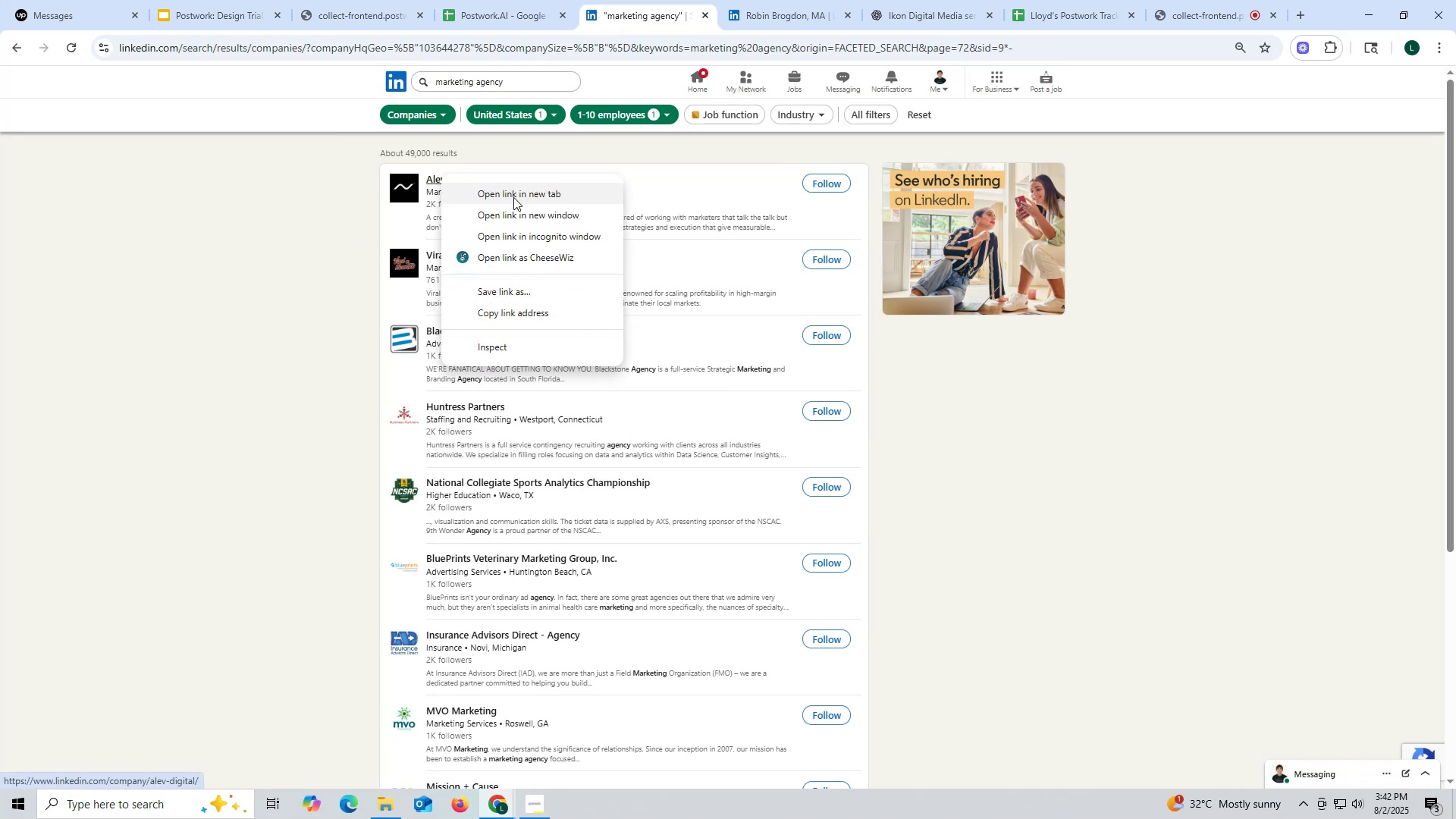 
left_click([513, 197])
 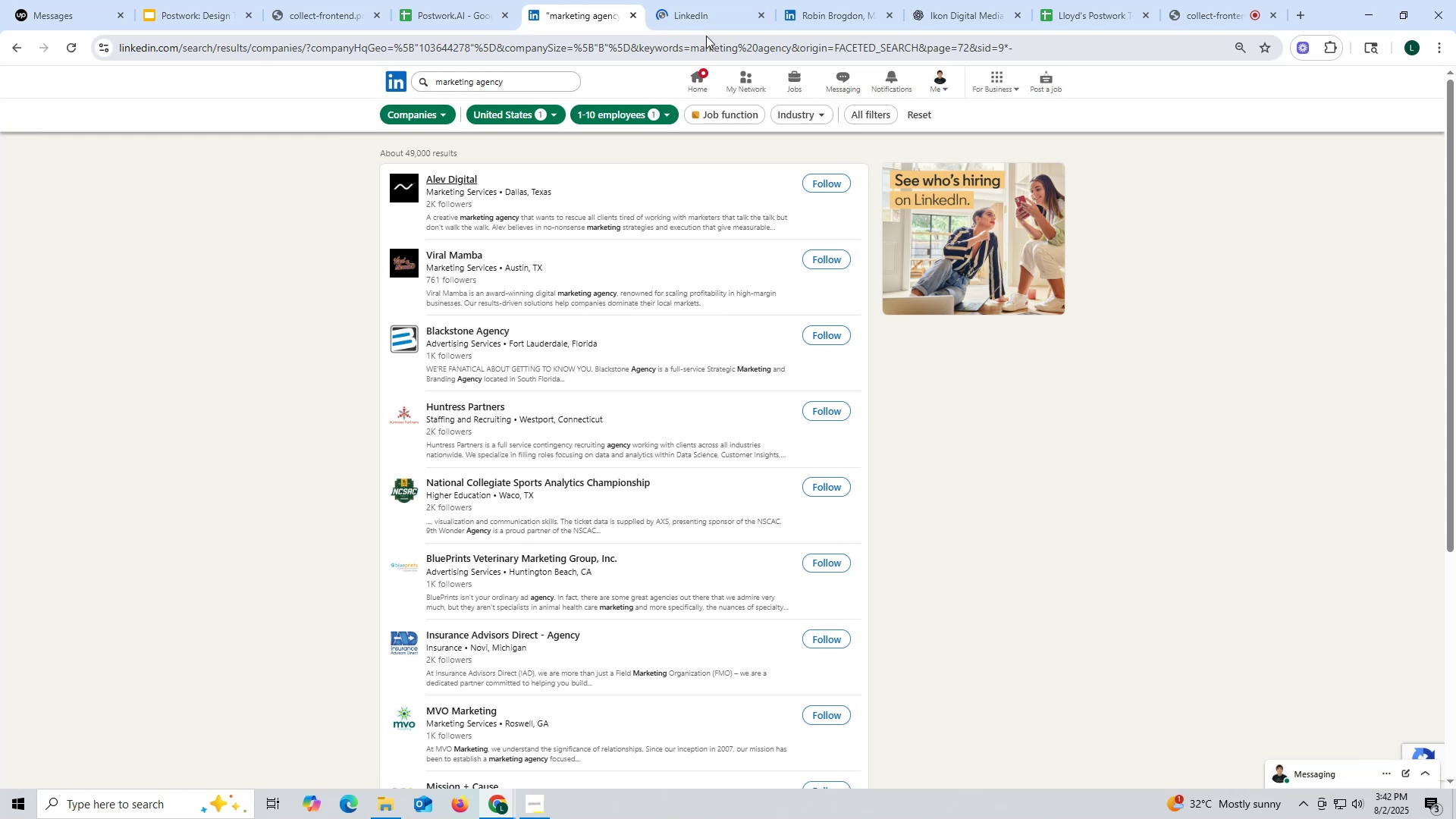 
left_click([709, 24])
 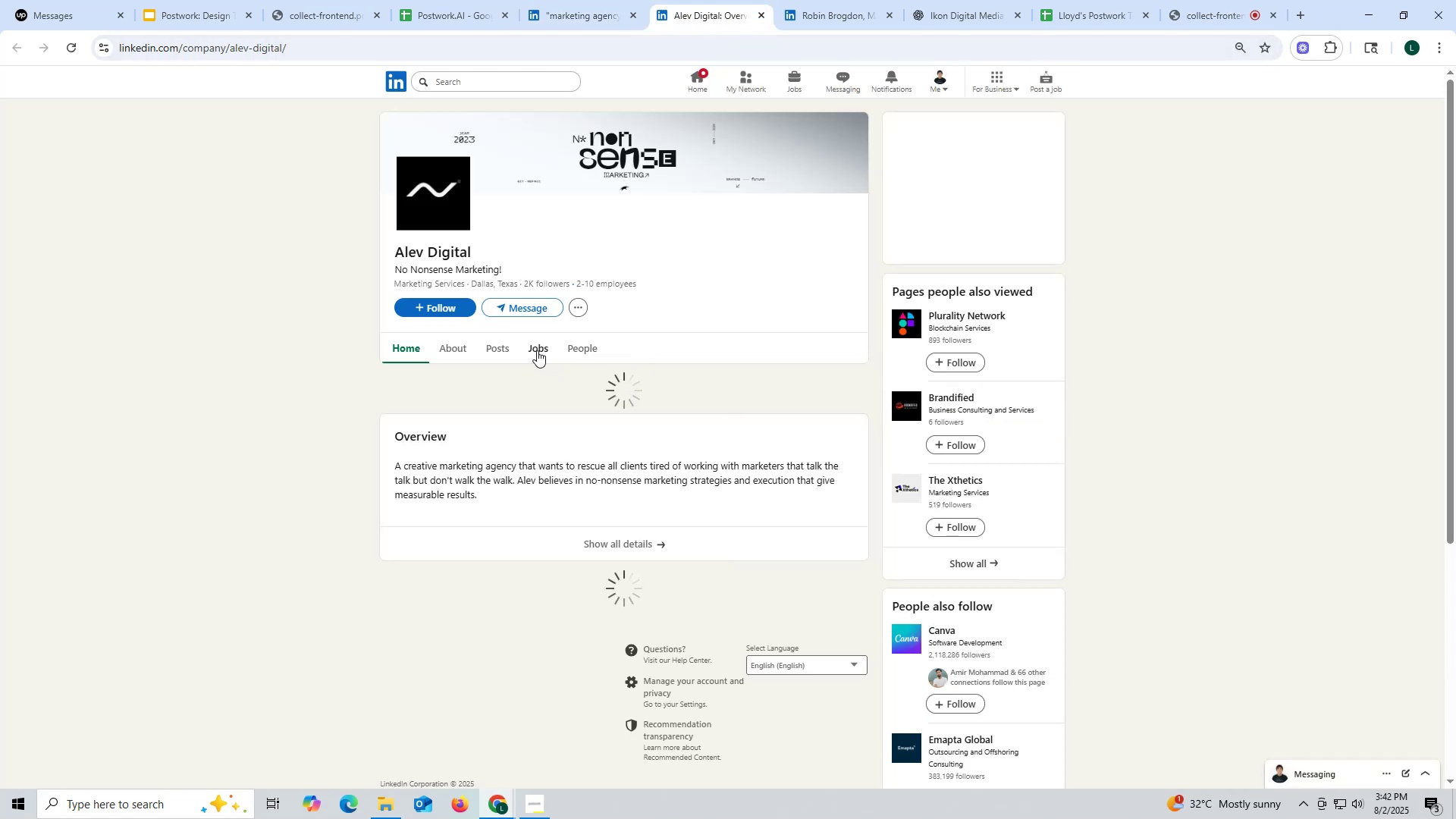 
left_click([502, 350])
 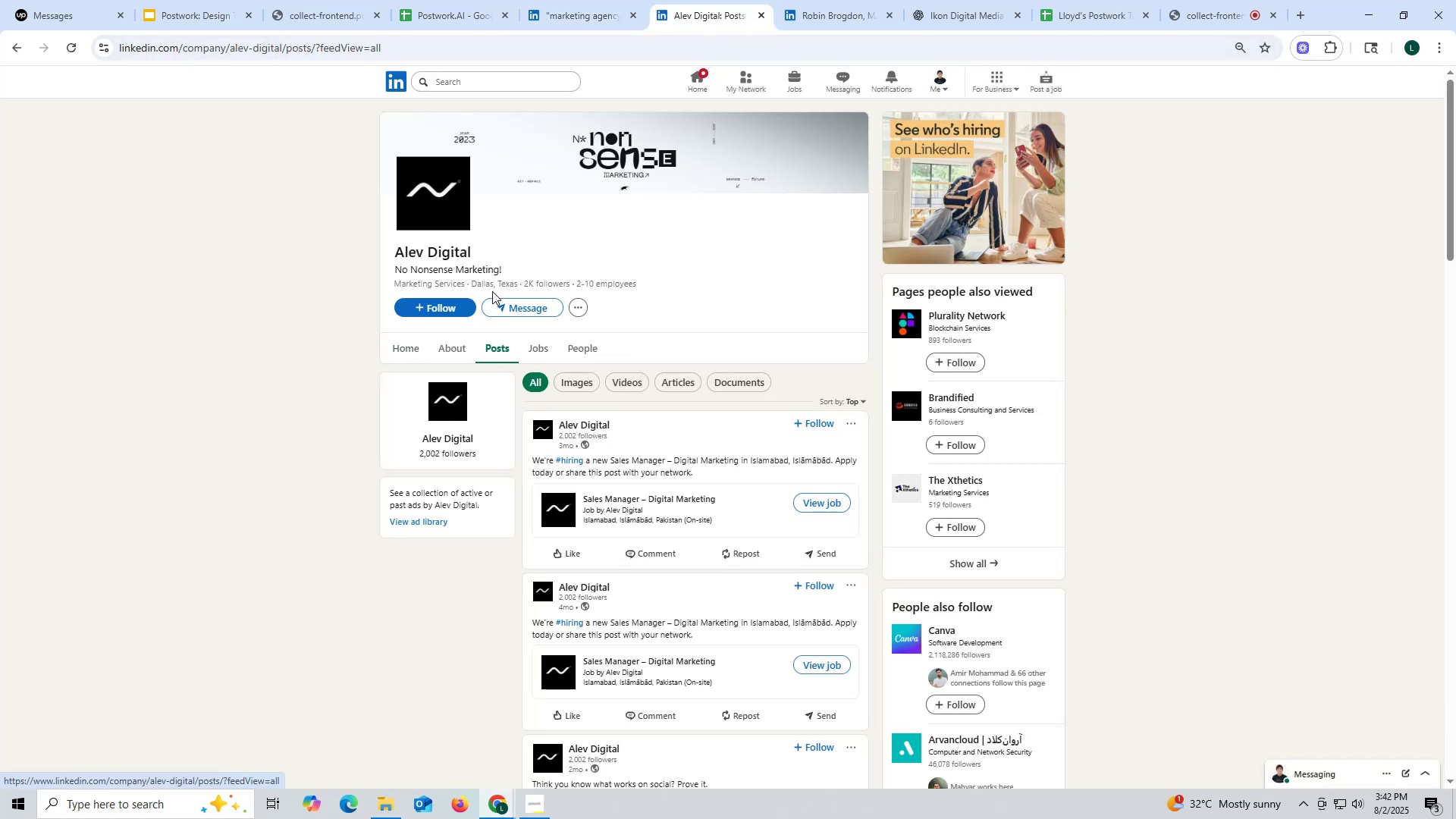 
left_click([450, 340])
 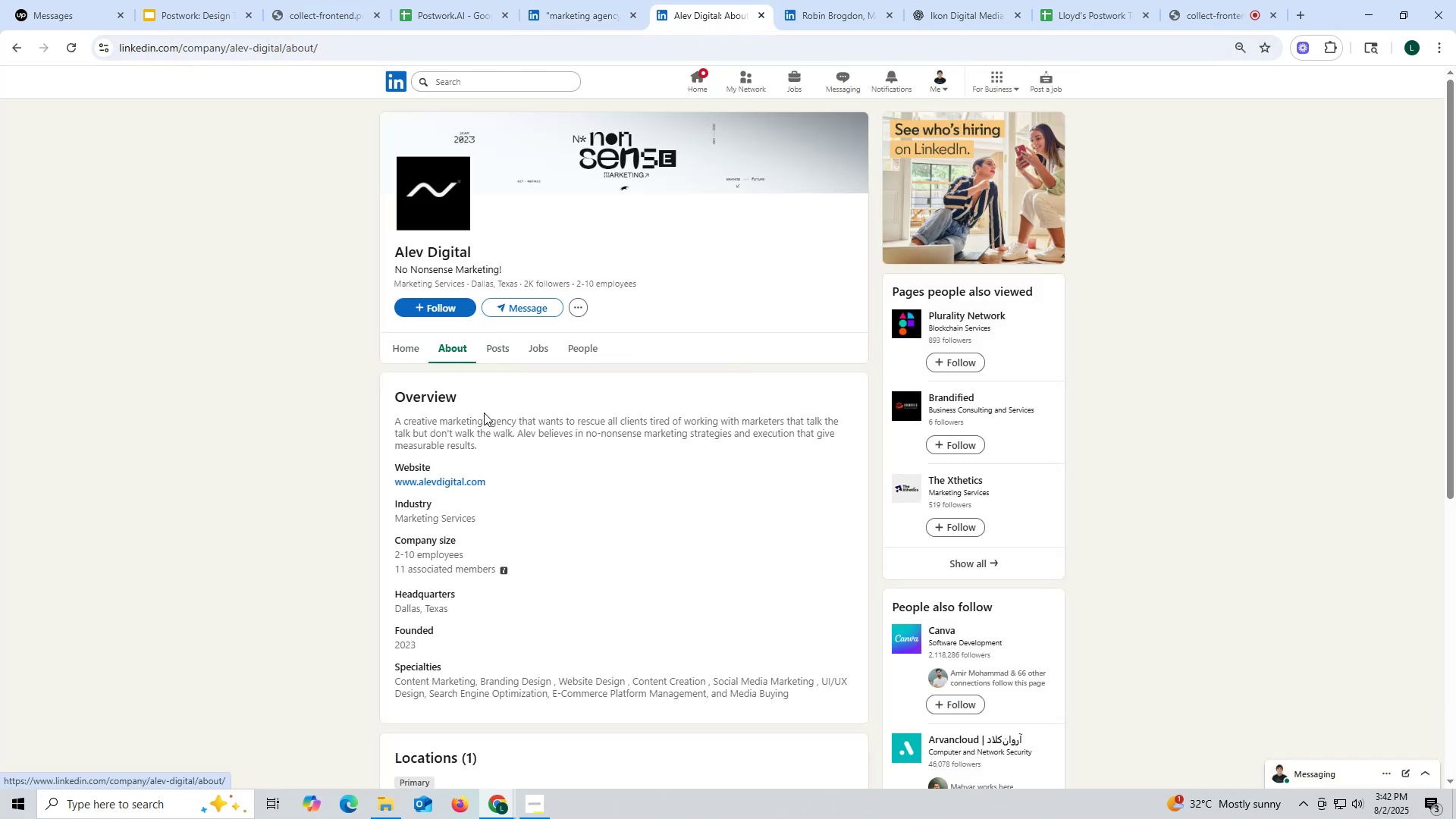 
left_click_drag(start_coordinate=[386, 483], to_coordinate=[507, 478])
 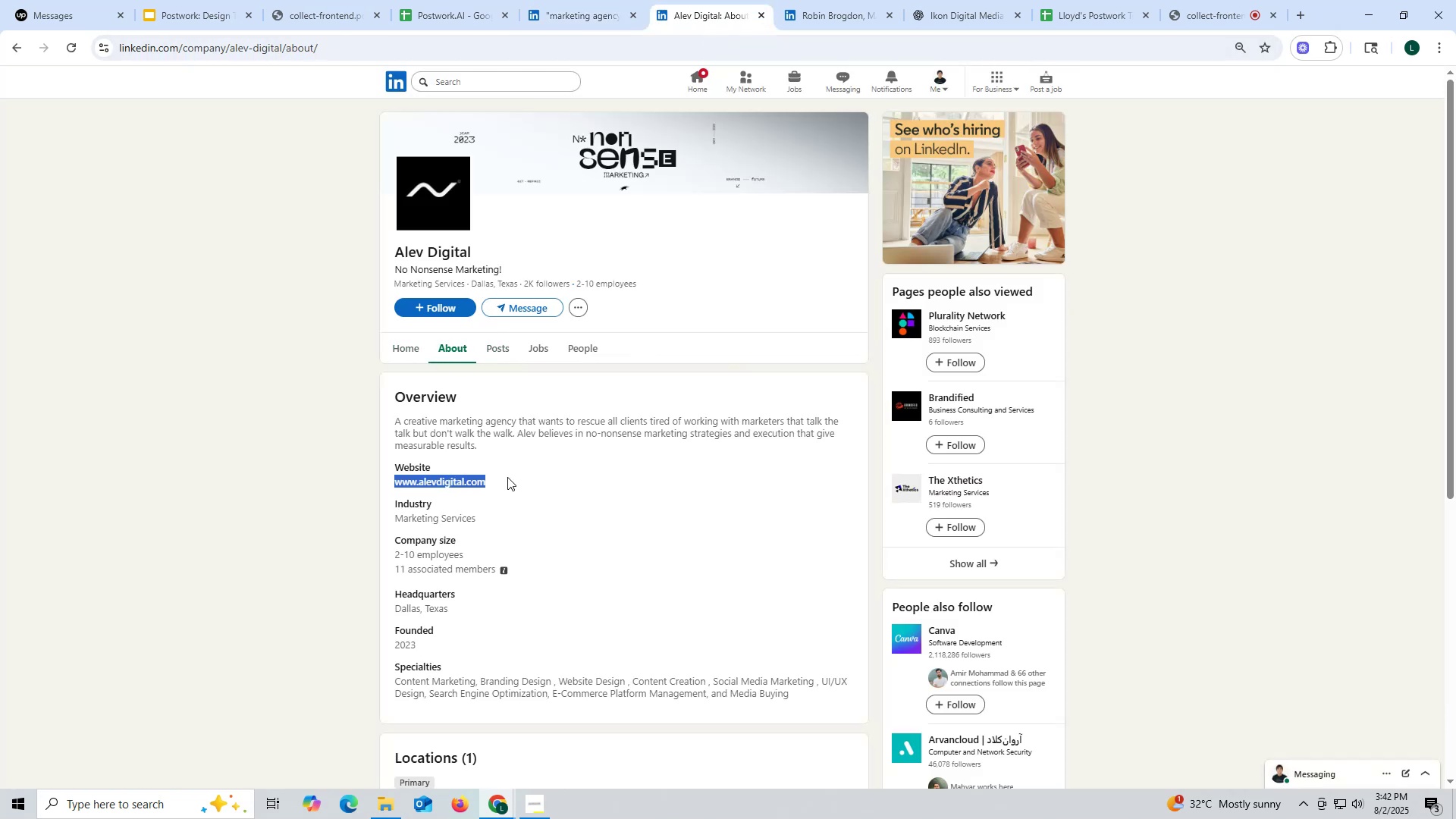 
key(Control+ControlLeft)
 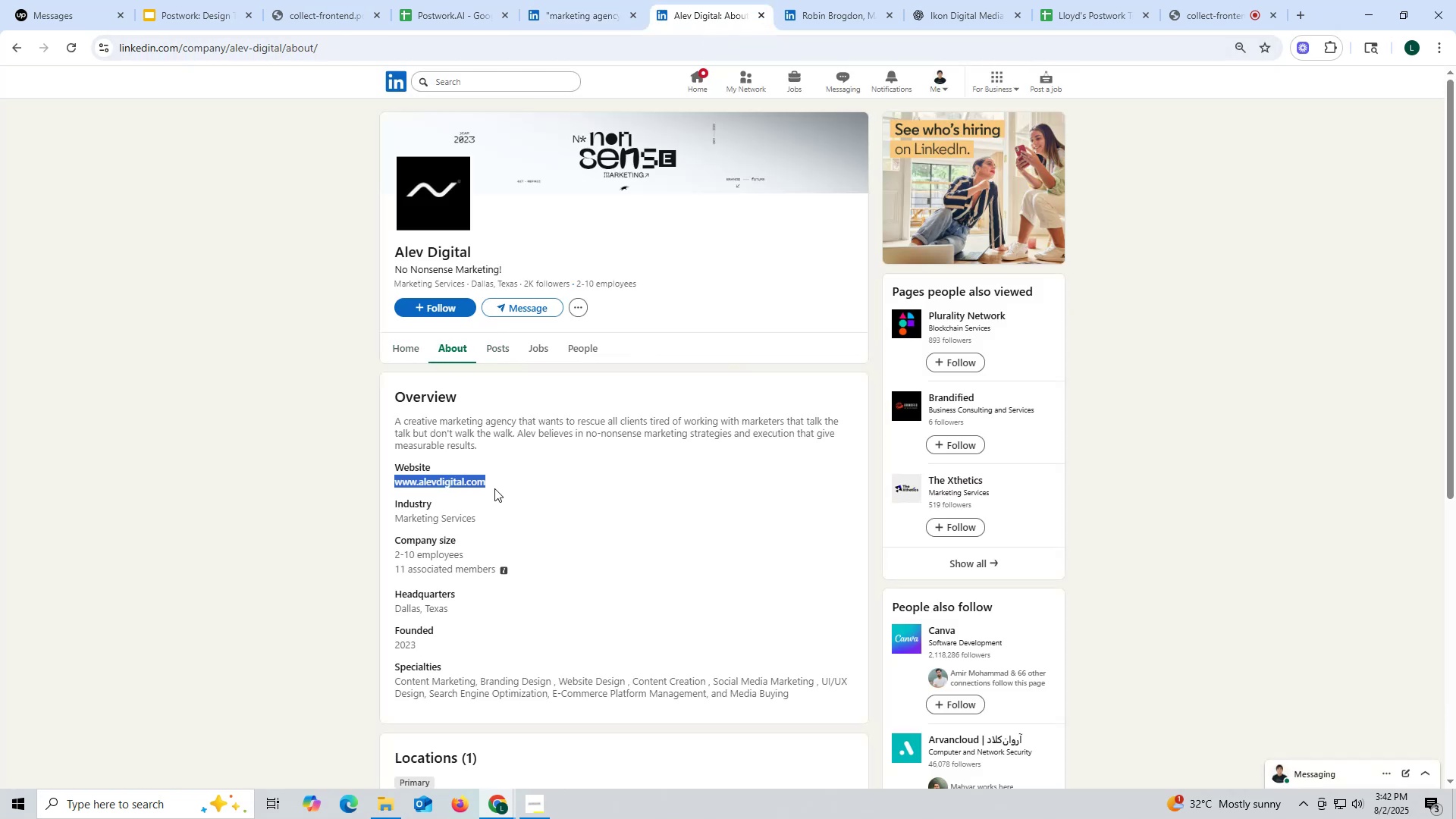 
key(Control+C)
 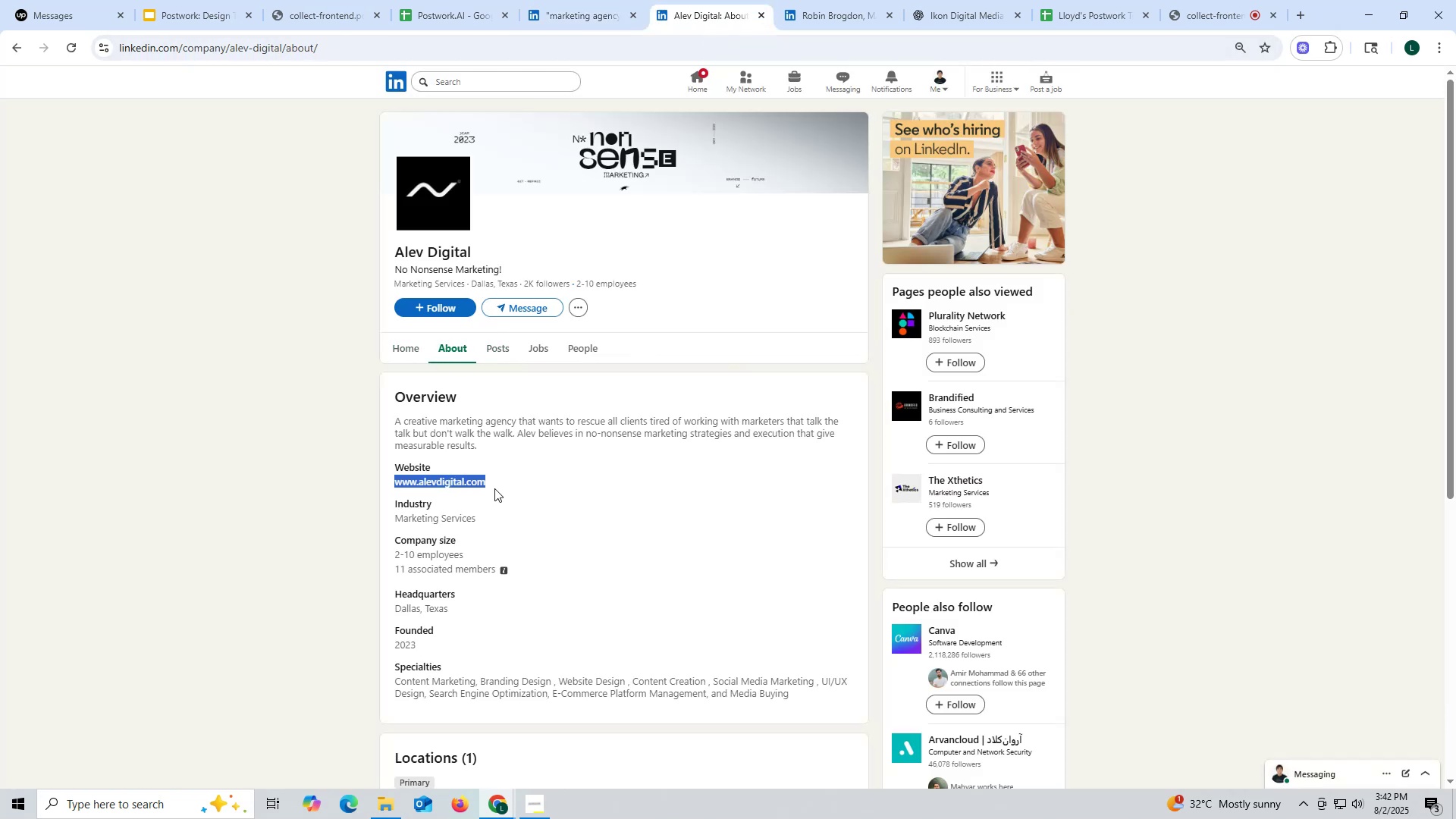 
key(Control+ControlLeft)
 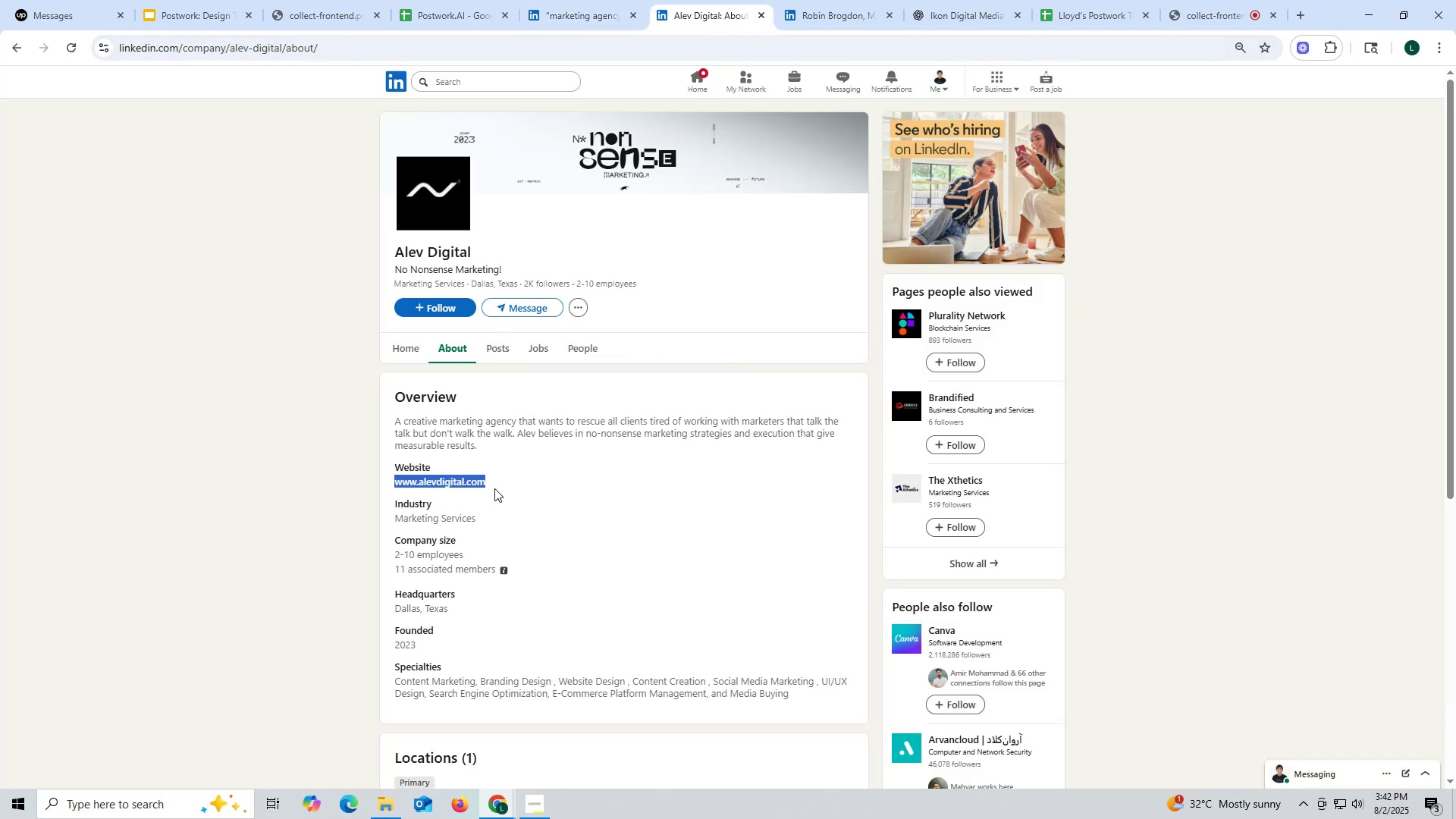 
key(Control+C)
 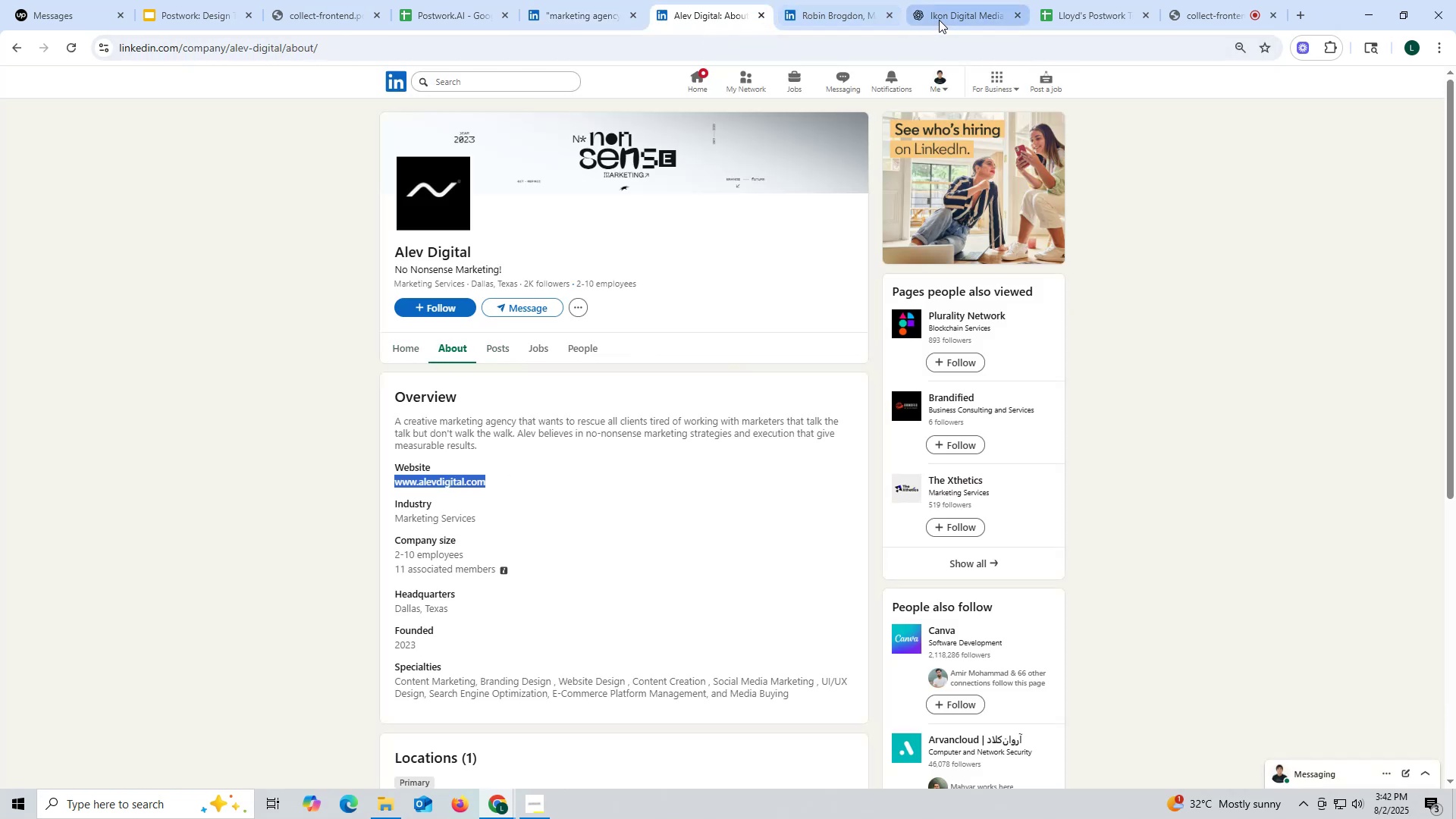 
left_click([941, 17])
 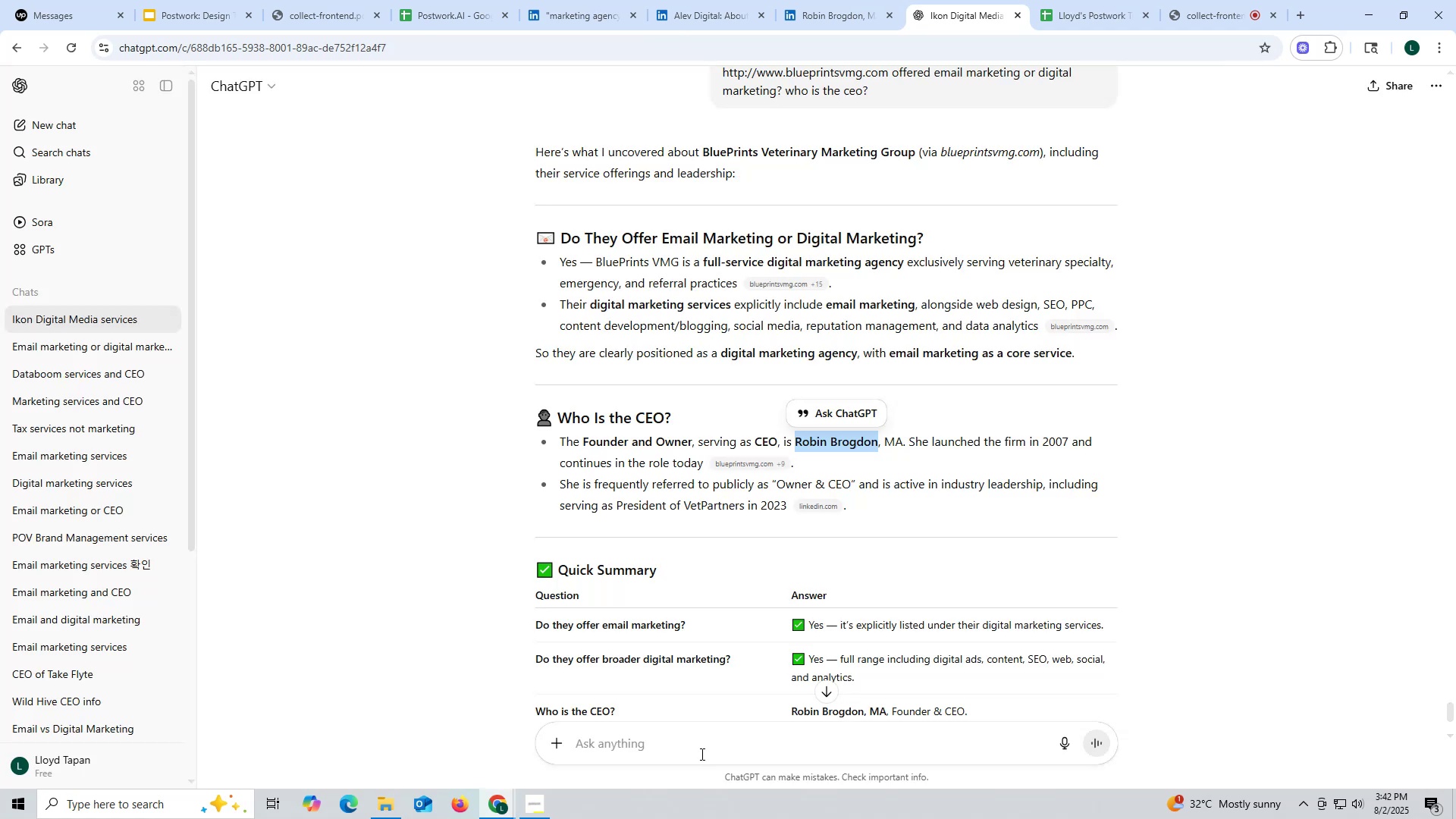 
left_click([701, 748])
 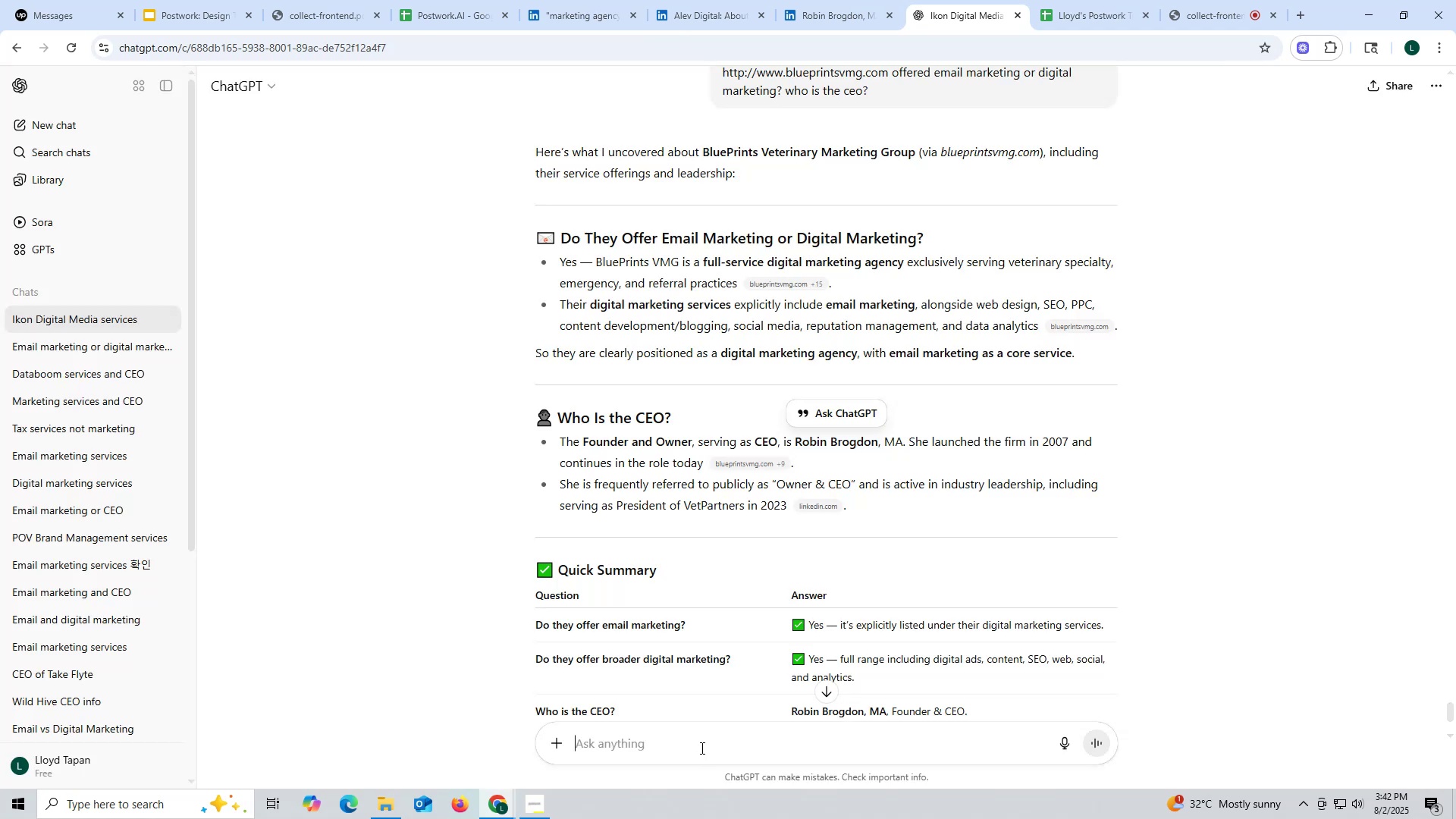 
key(Control+ControlLeft)
 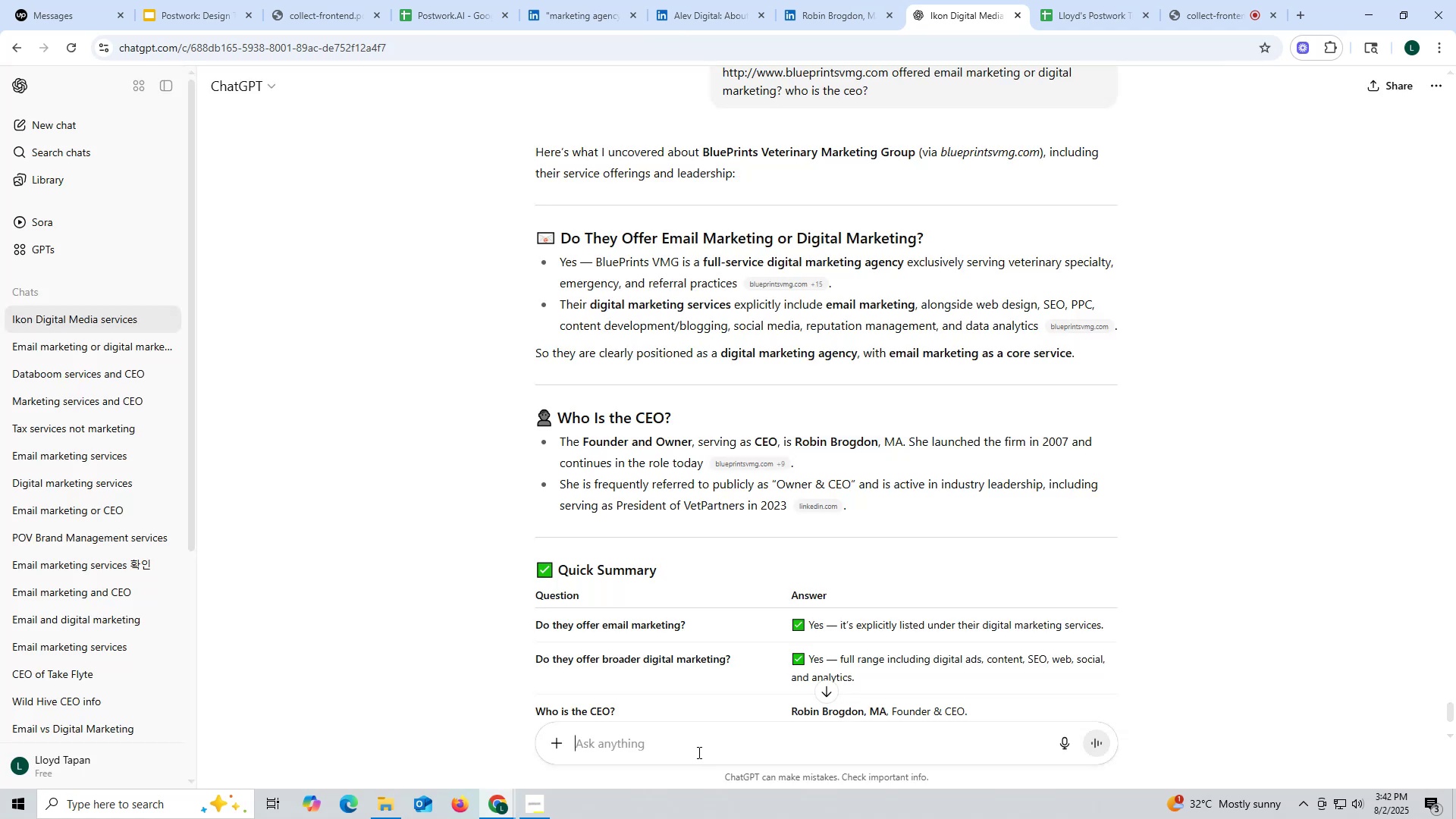 
key(Control+V)
 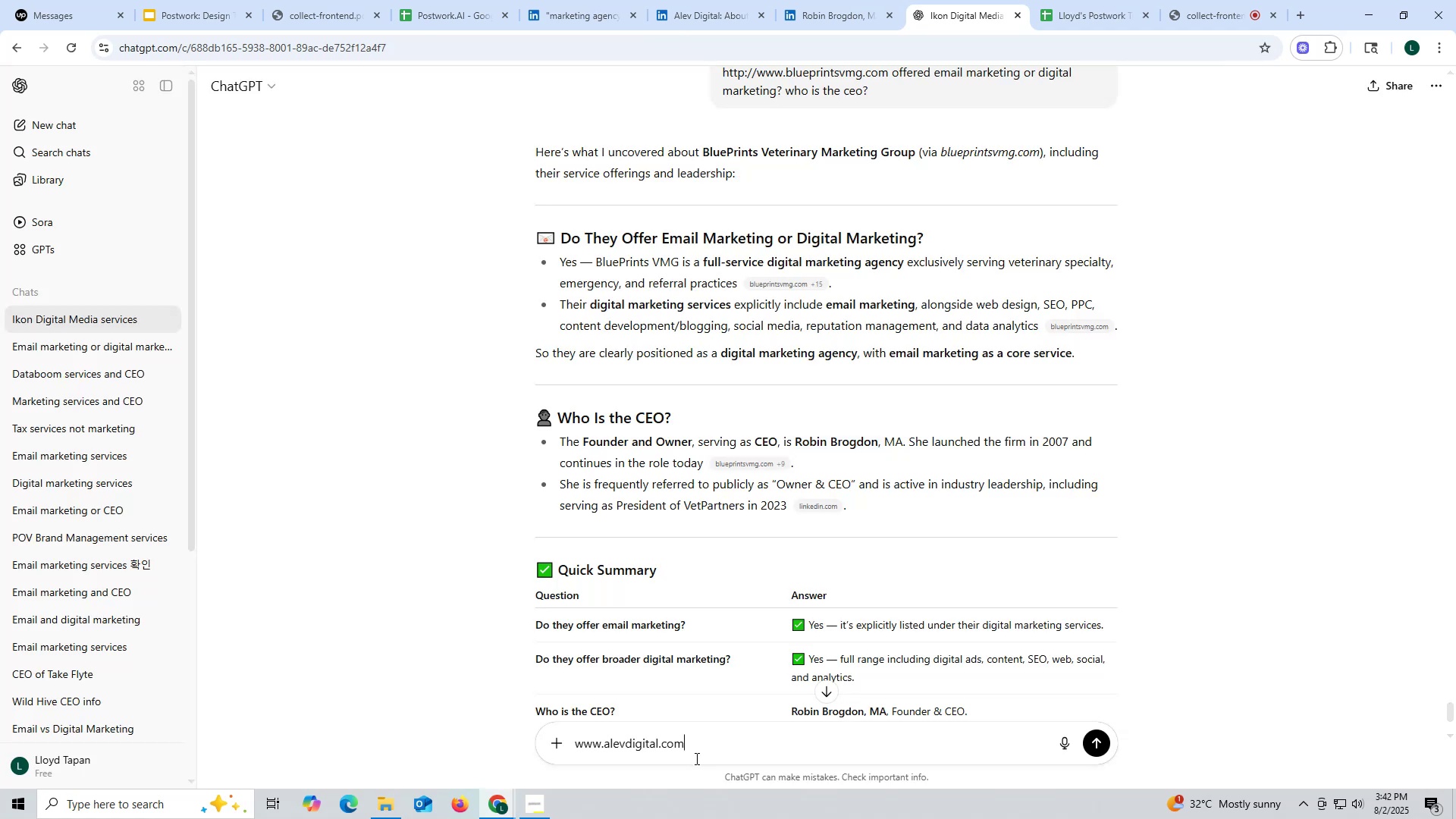 
key(Space)
 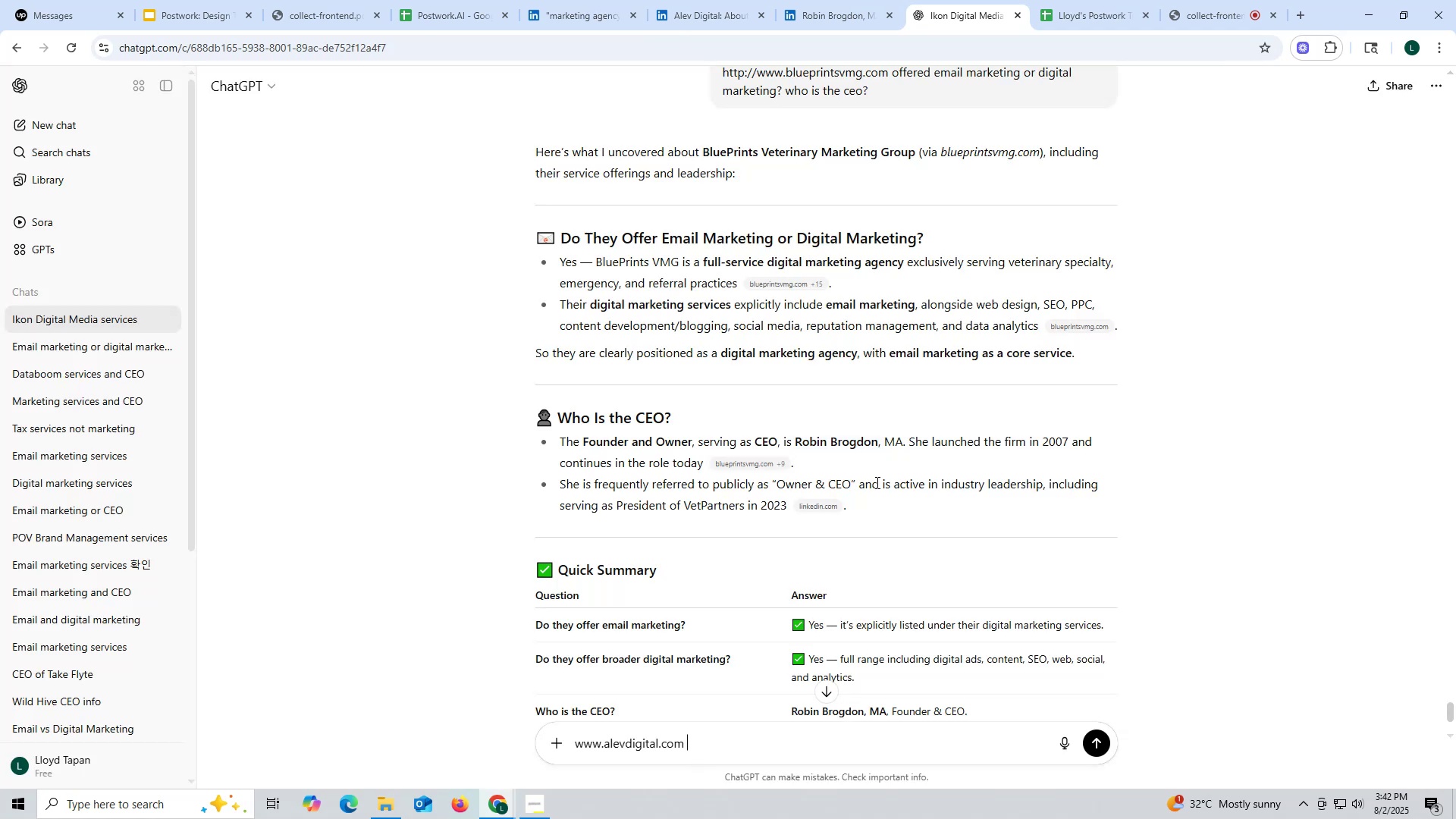 
scroll: coordinate [876, 462], scroll_direction: up, amount: 3.0
 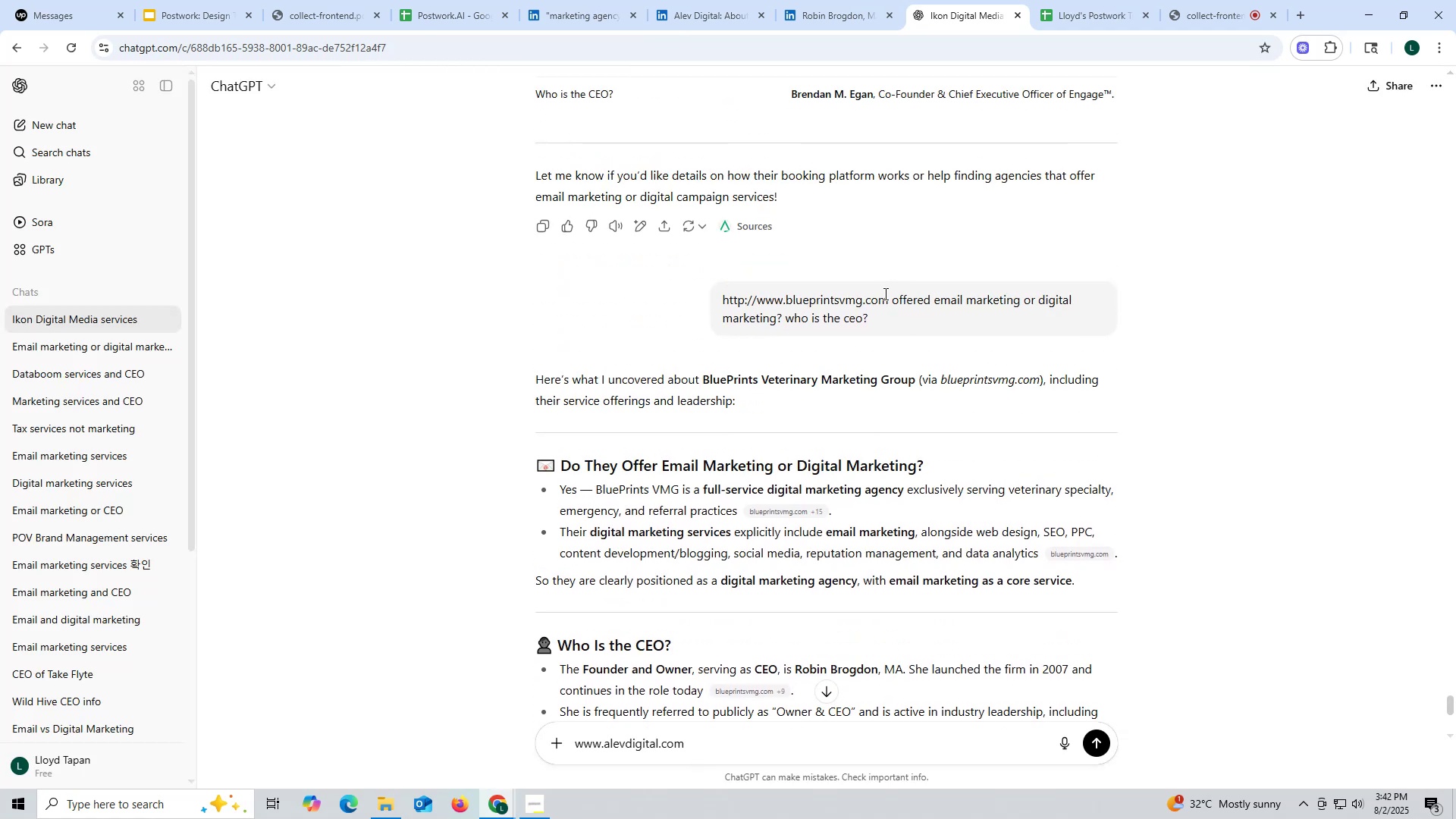 
left_click_drag(start_coordinate=[890, 297], to_coordinate=[923, 318])
 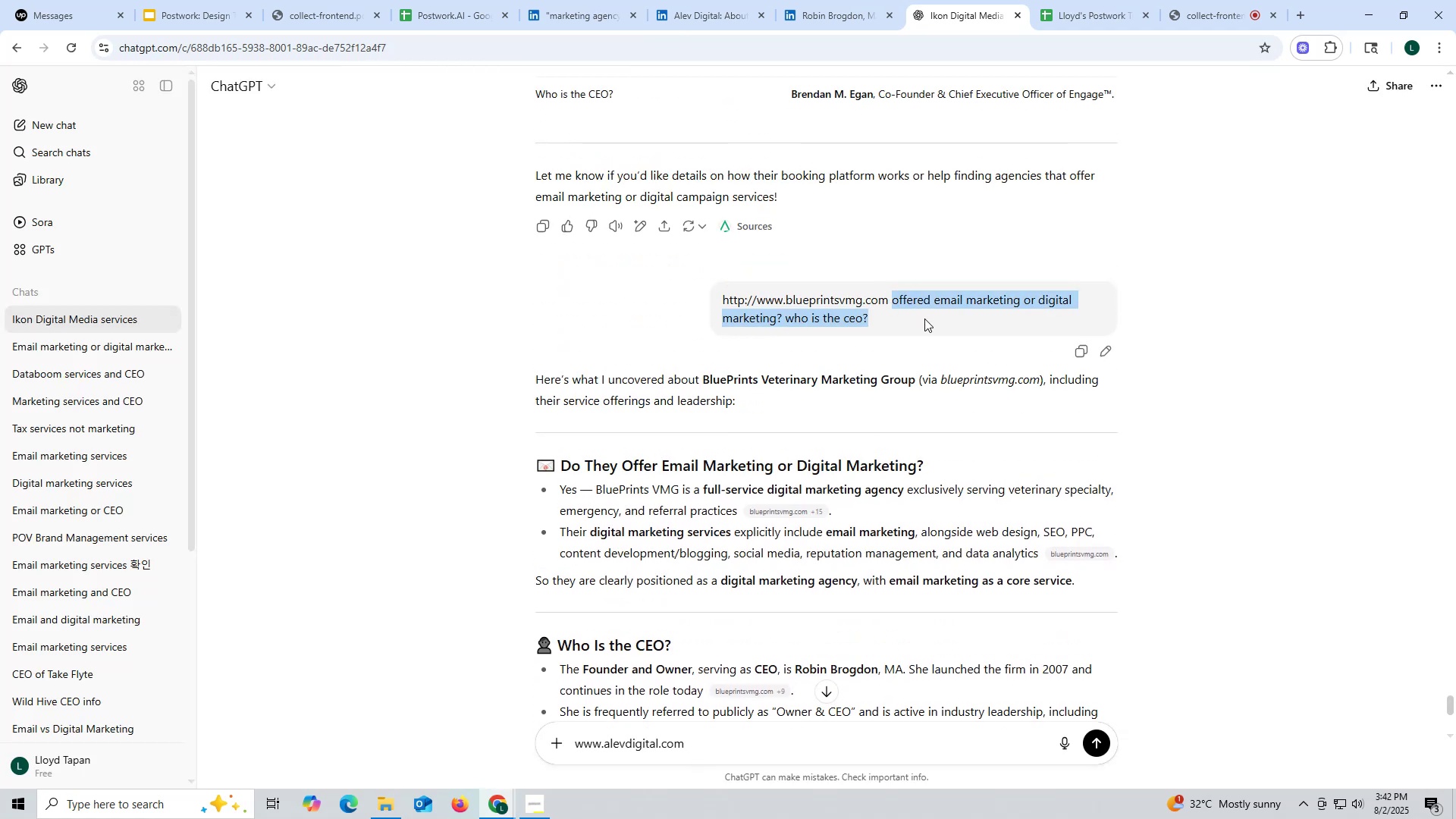 
key(Control+ControlLeft)
 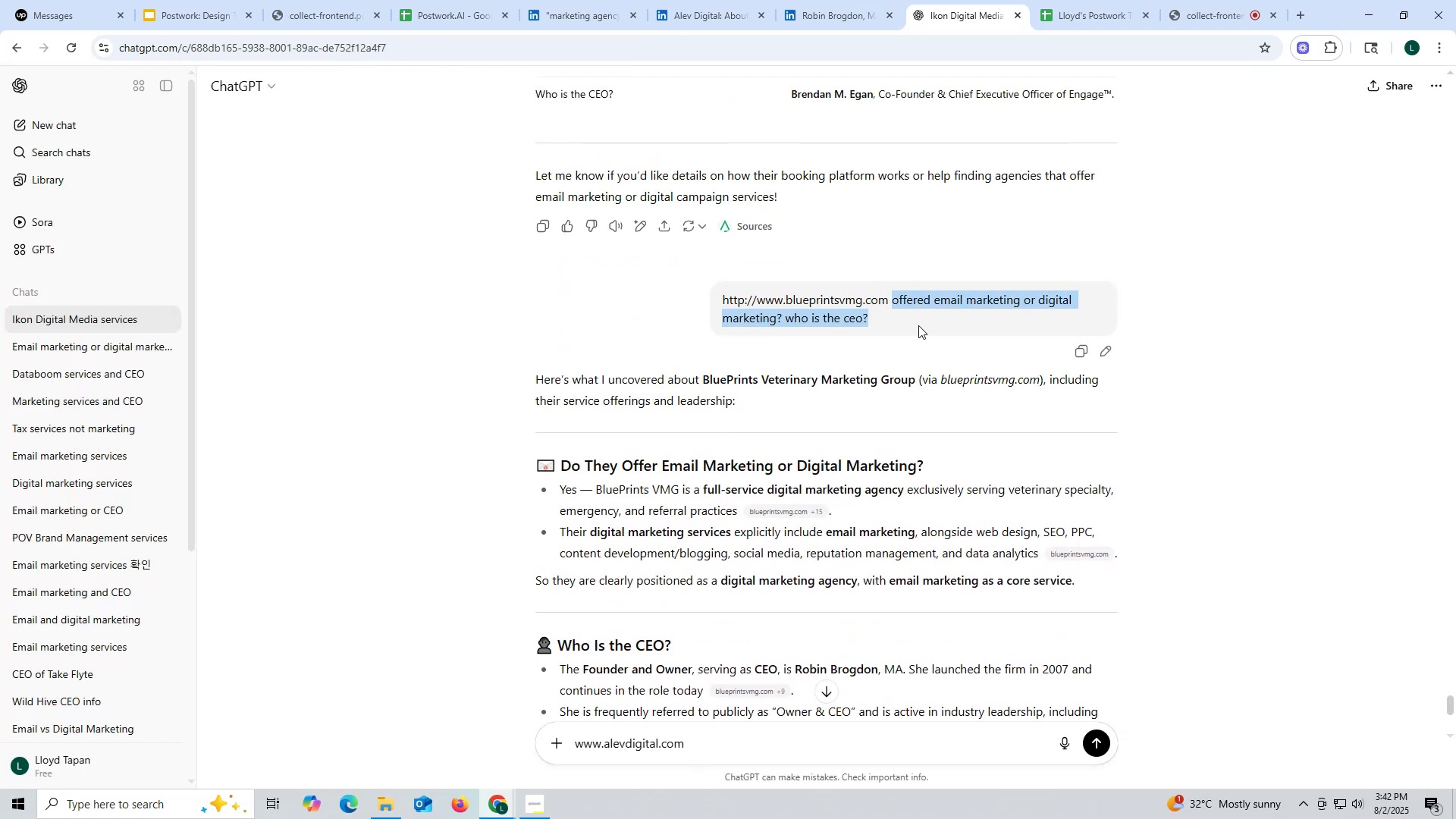 
key(Control+C)
 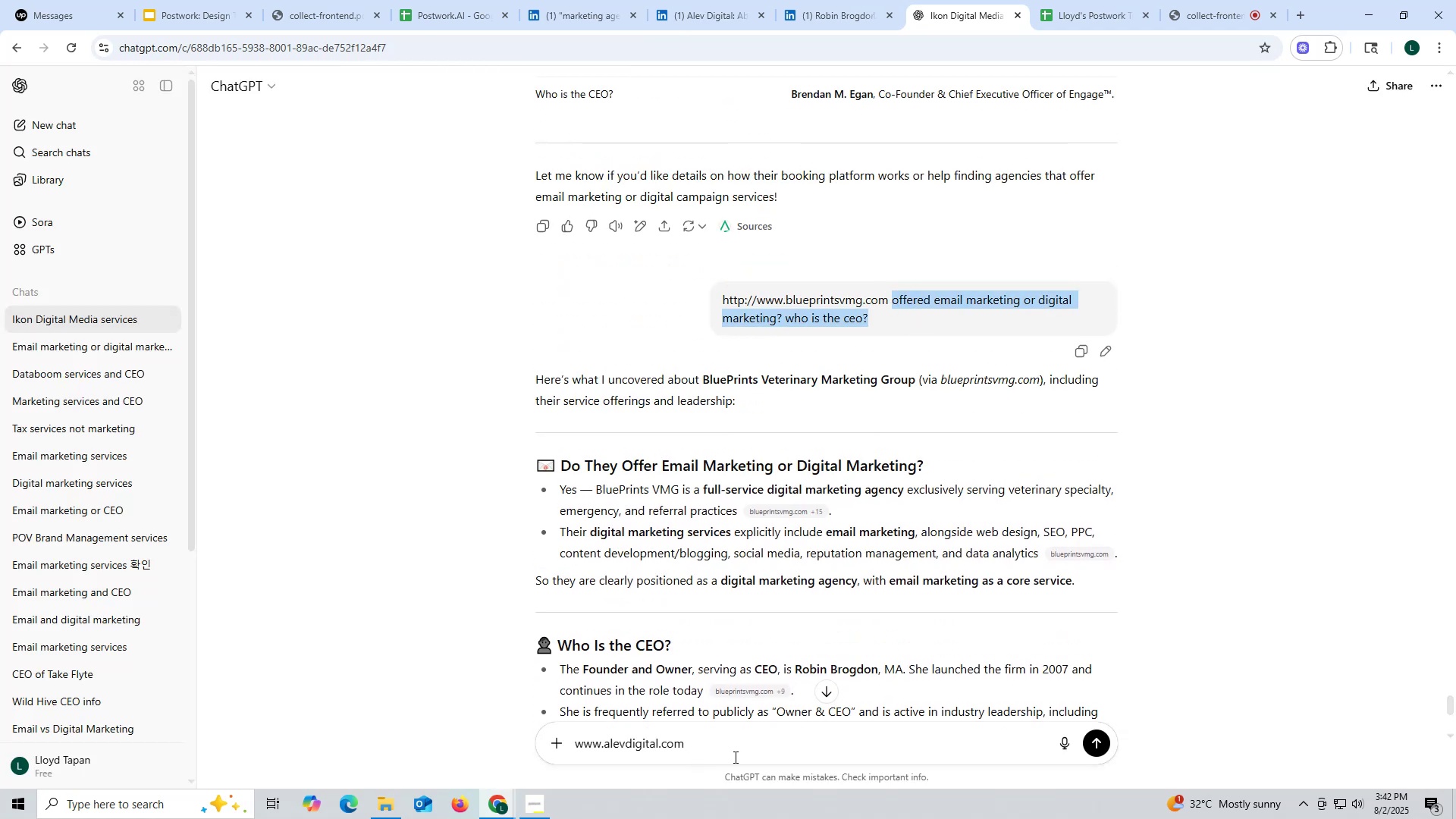 
left_click([734, 757])
 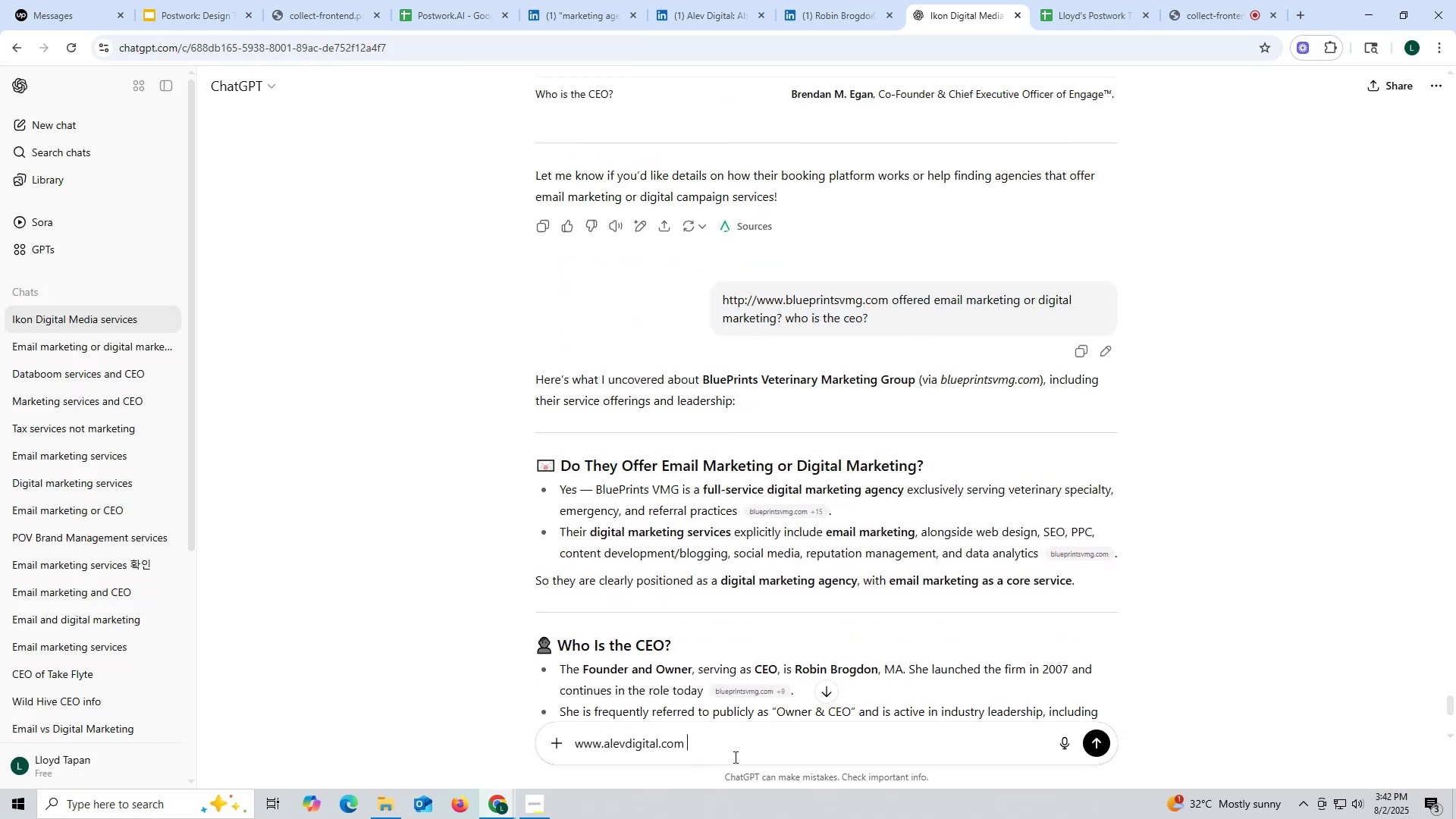 
key(Control+ControlLeft)
 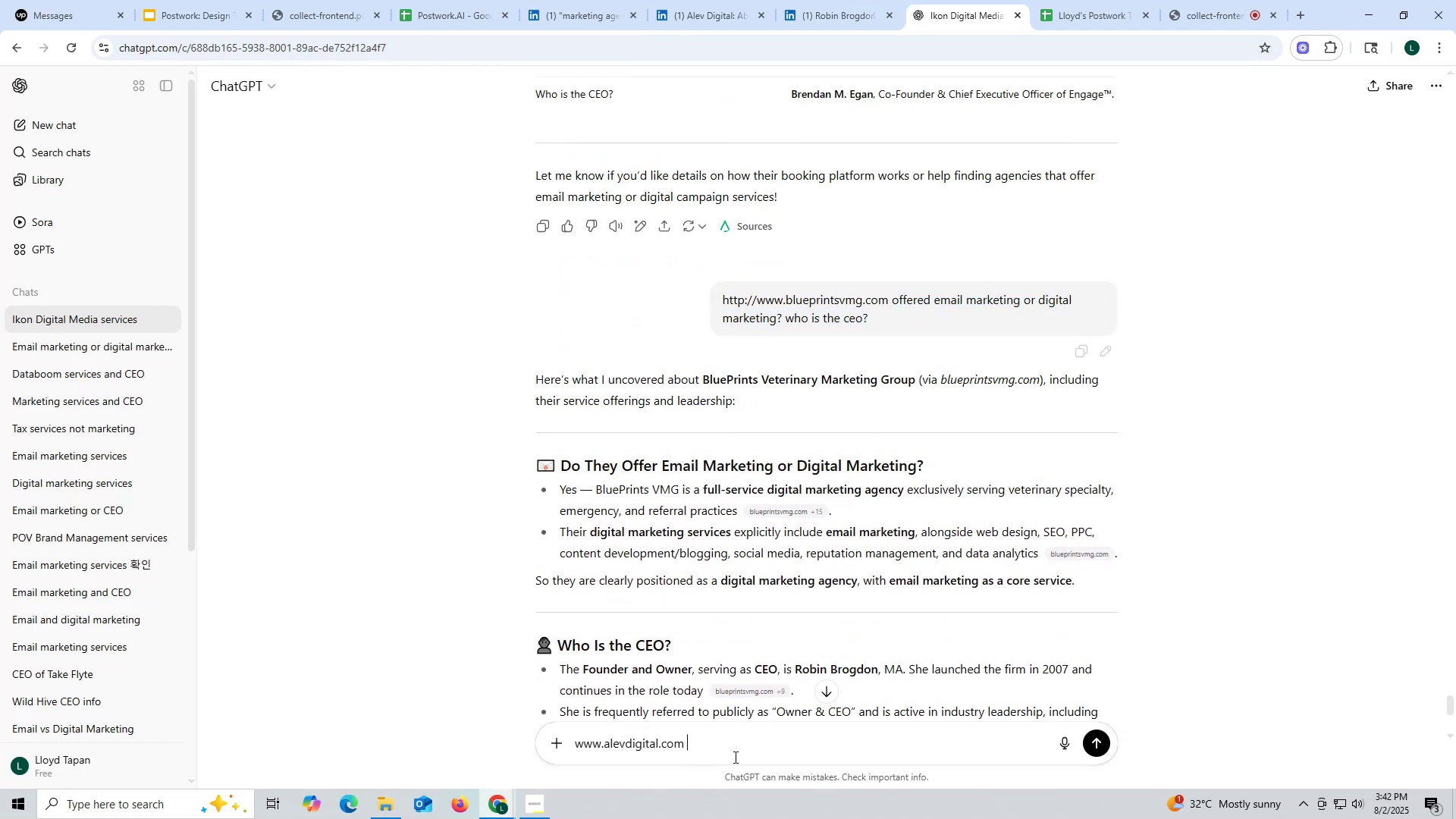 
key(Control+V)
 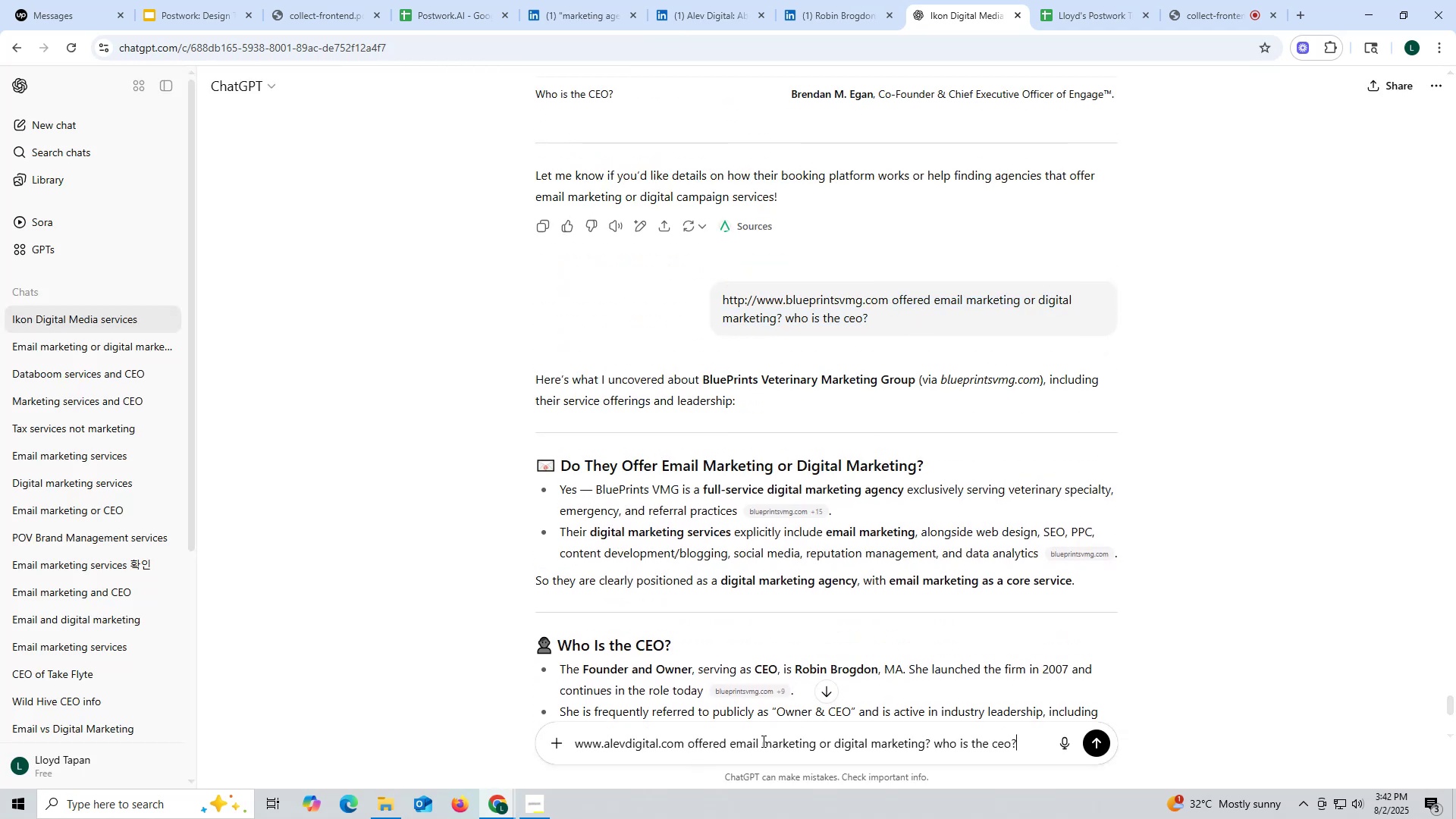 
key(Enter)
 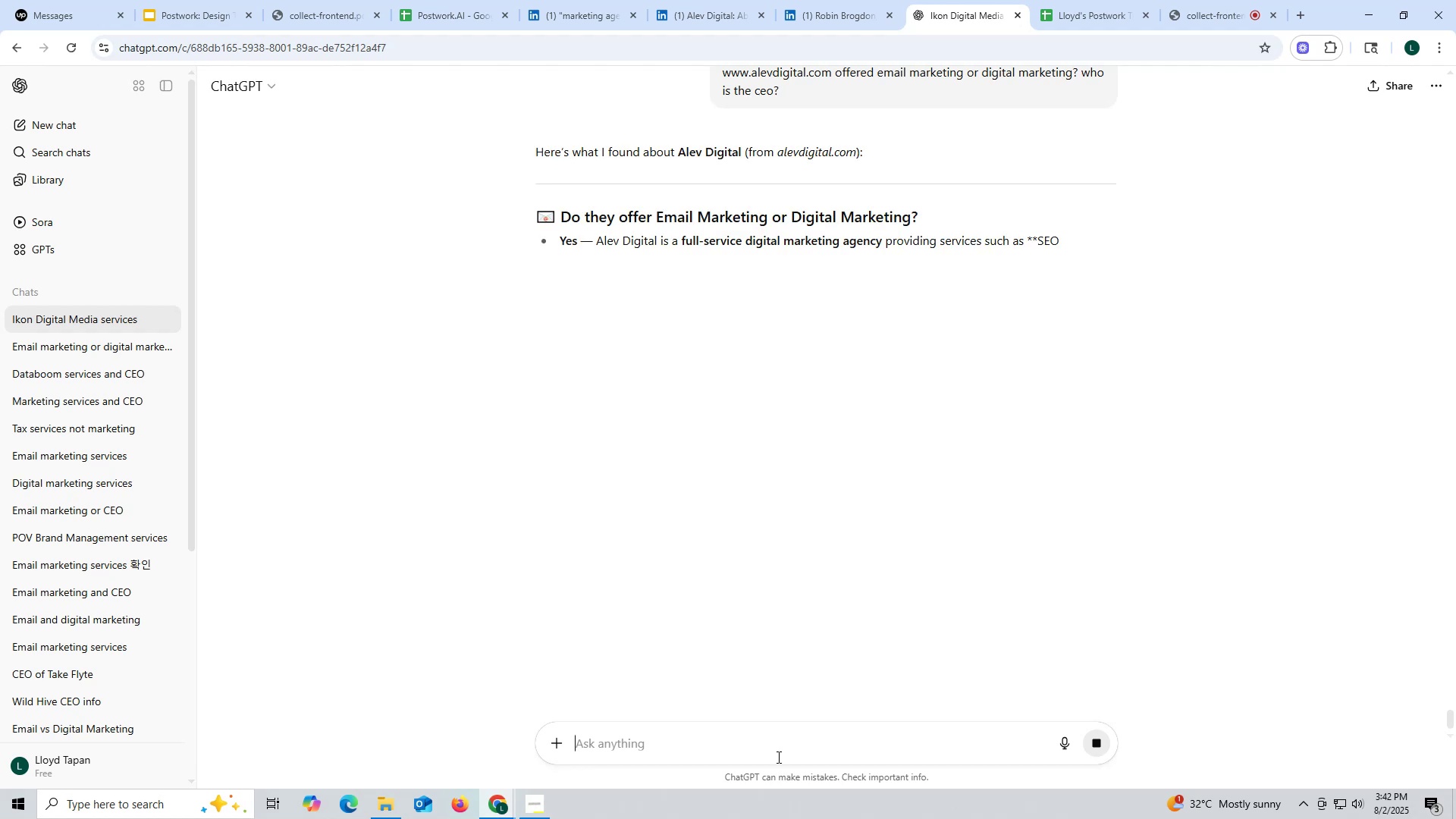 
wait(11.18)
 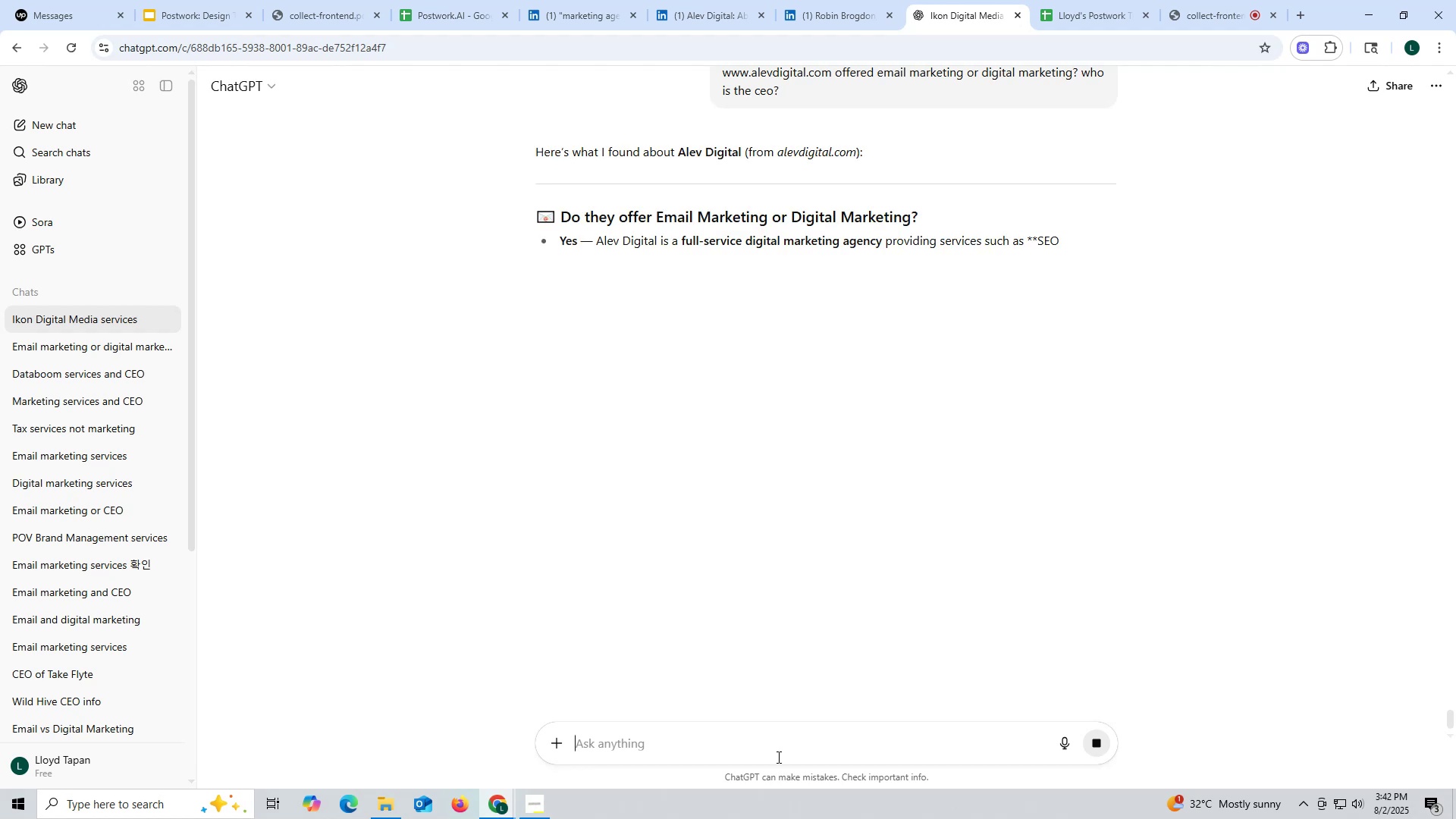 
scroll: coordinate [748, 461], scroll_direction: down, amount: 9.0
 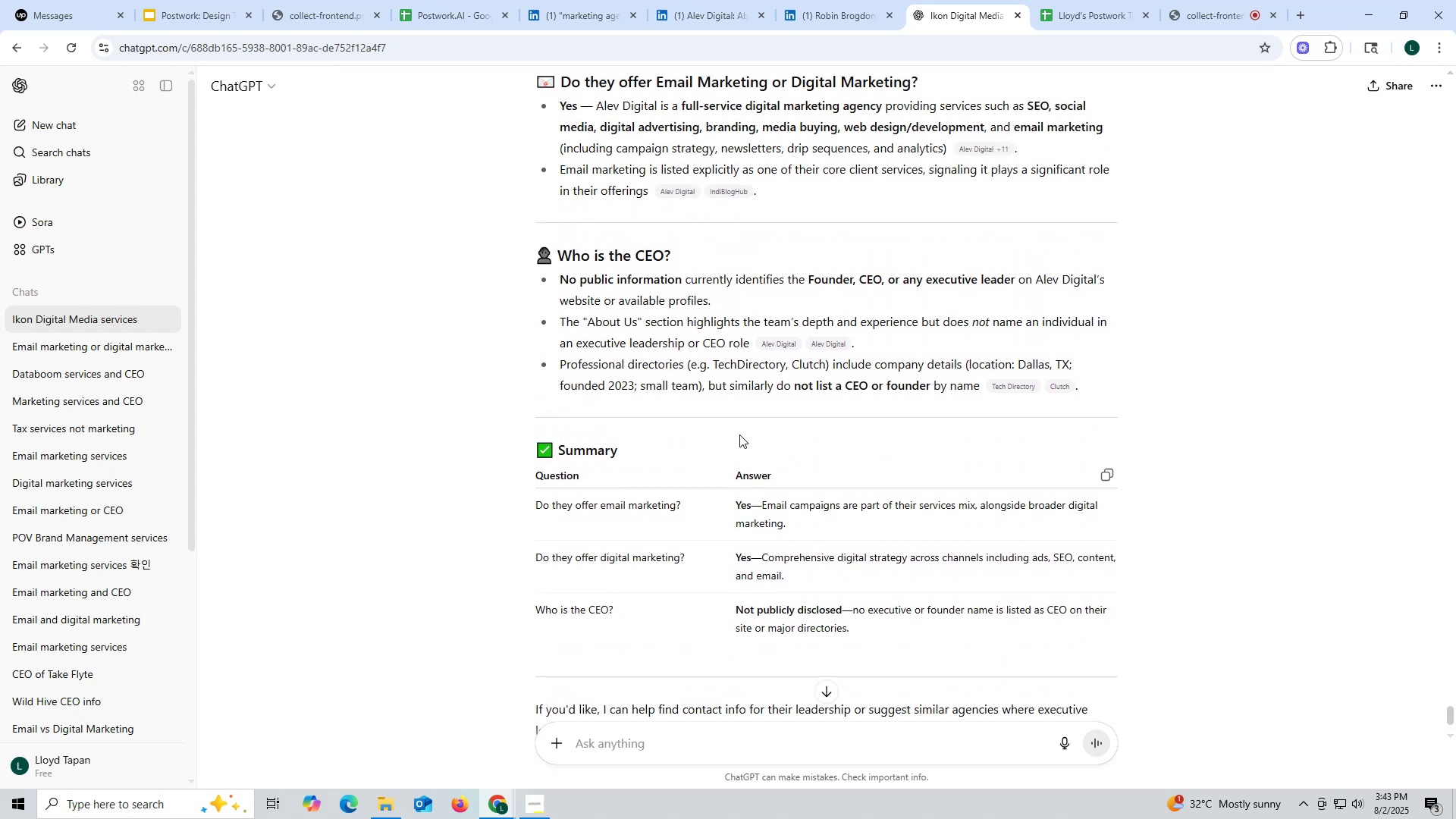 
scroll: coordinate [739, 435], scroll_direction: up, amount: 1.0
 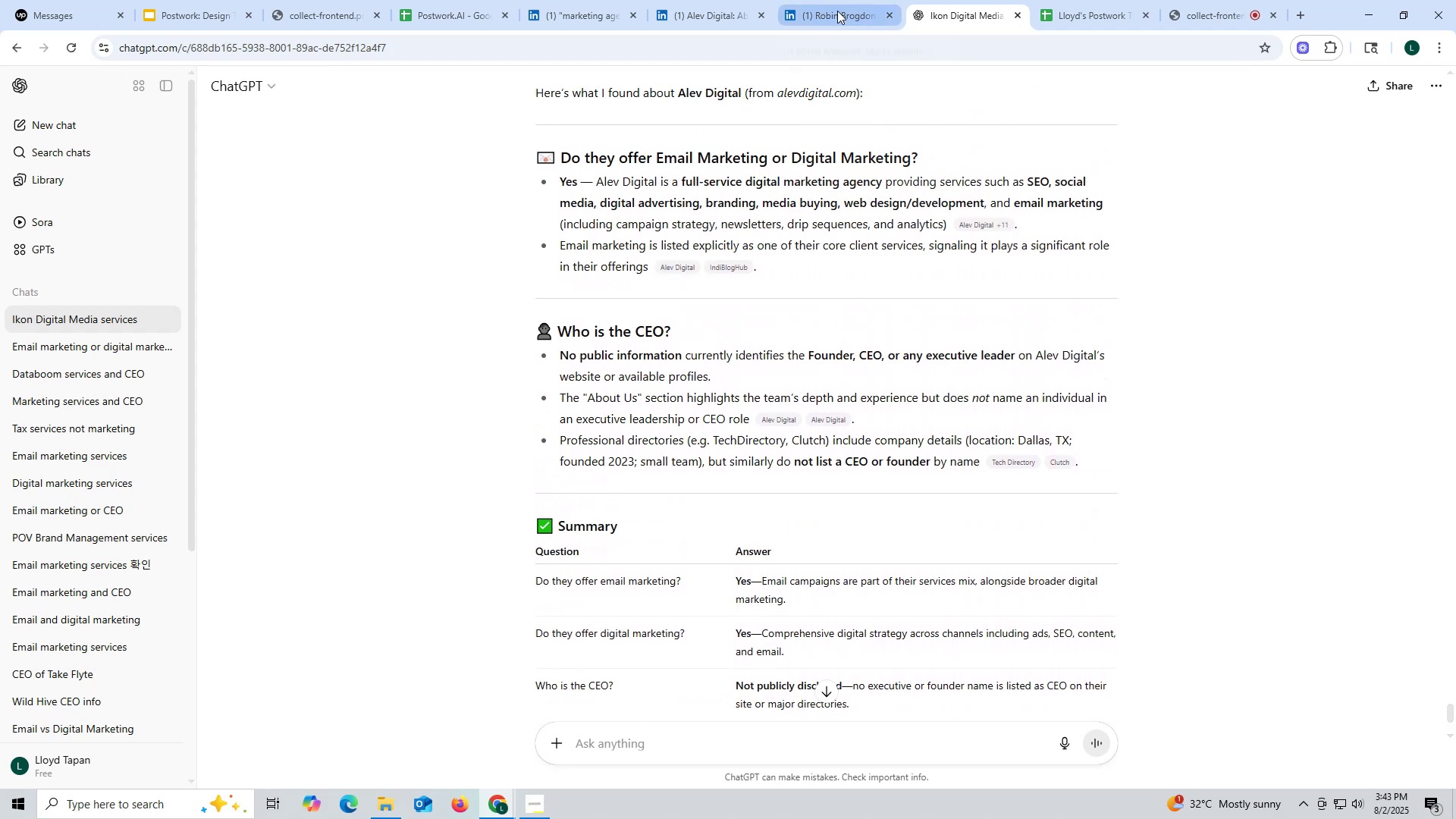 
left_click([708, 17])
 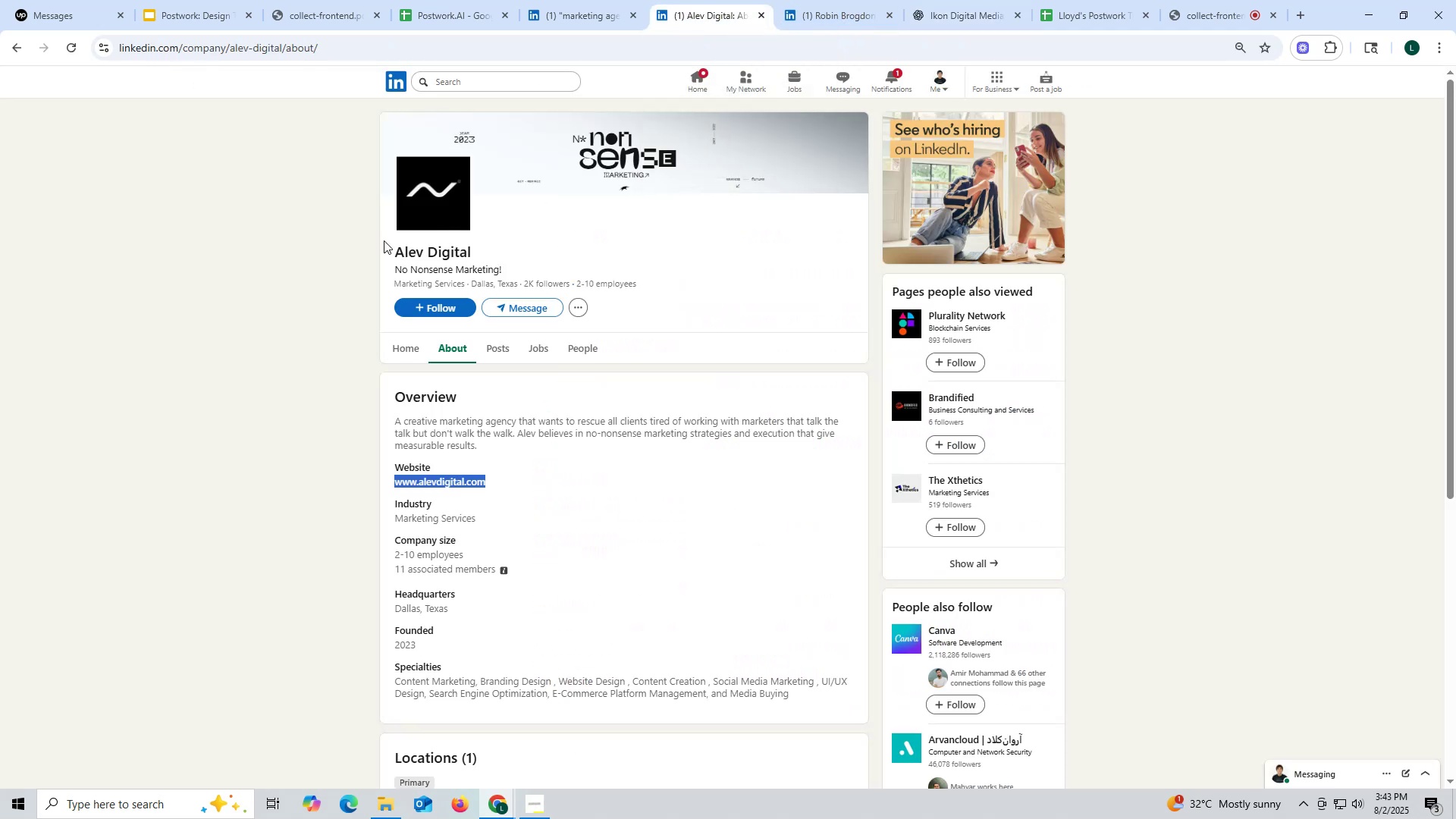 
left_click_drag(start_coordinate=[384, 249], to_coordinate=[486, 249])
 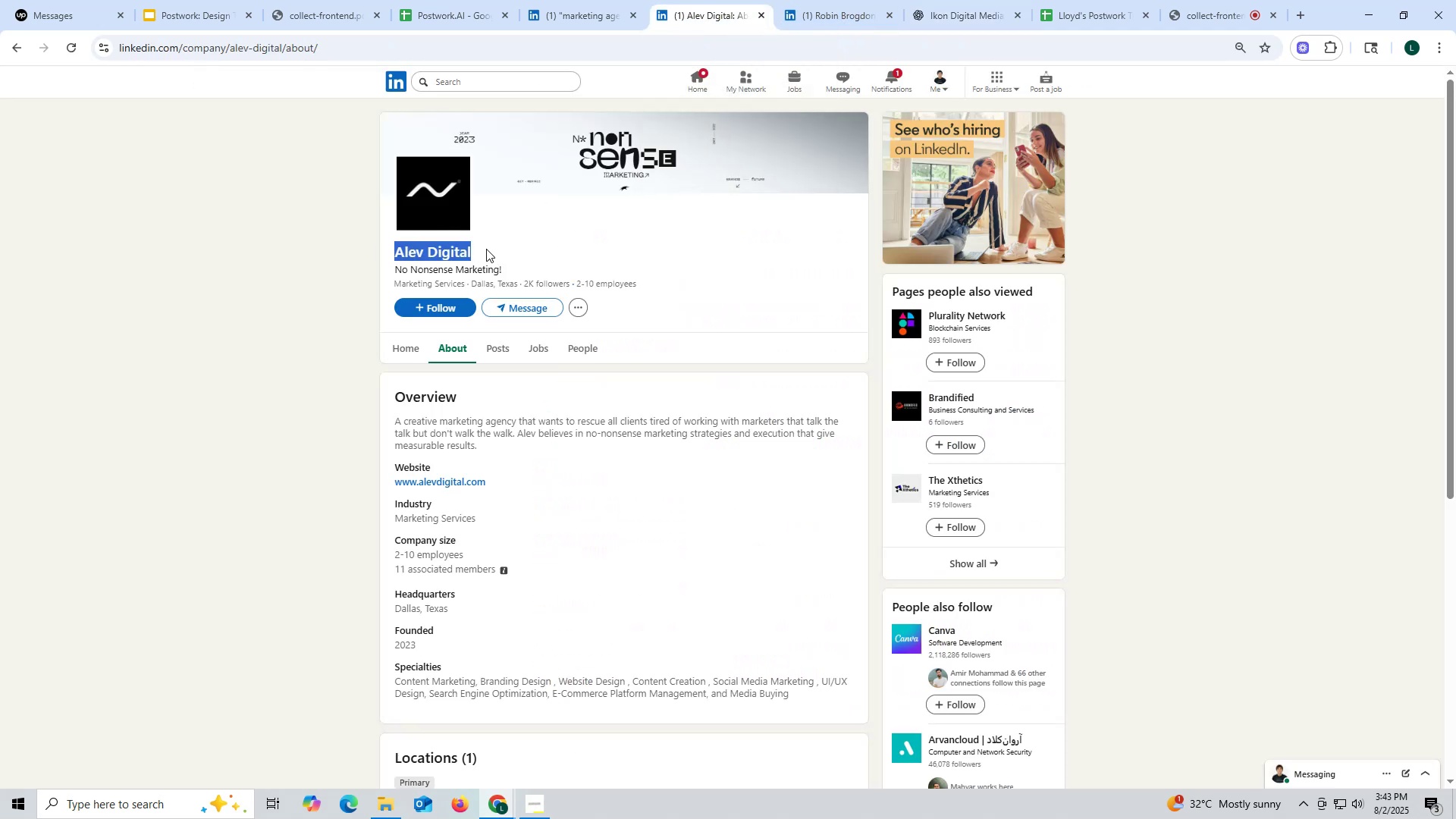 
key(Control+ControlLeft)
 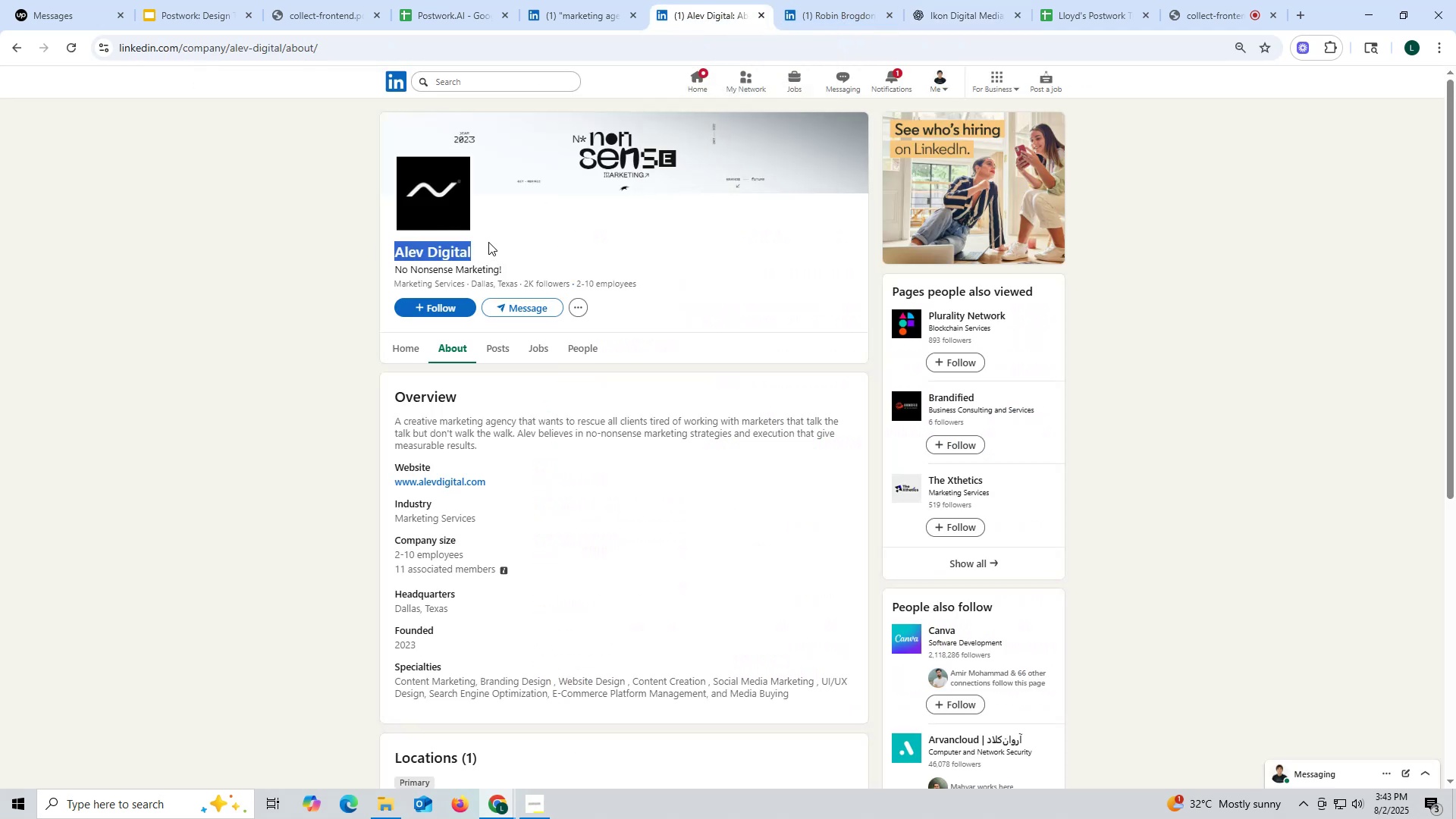 
key(Control+C)
 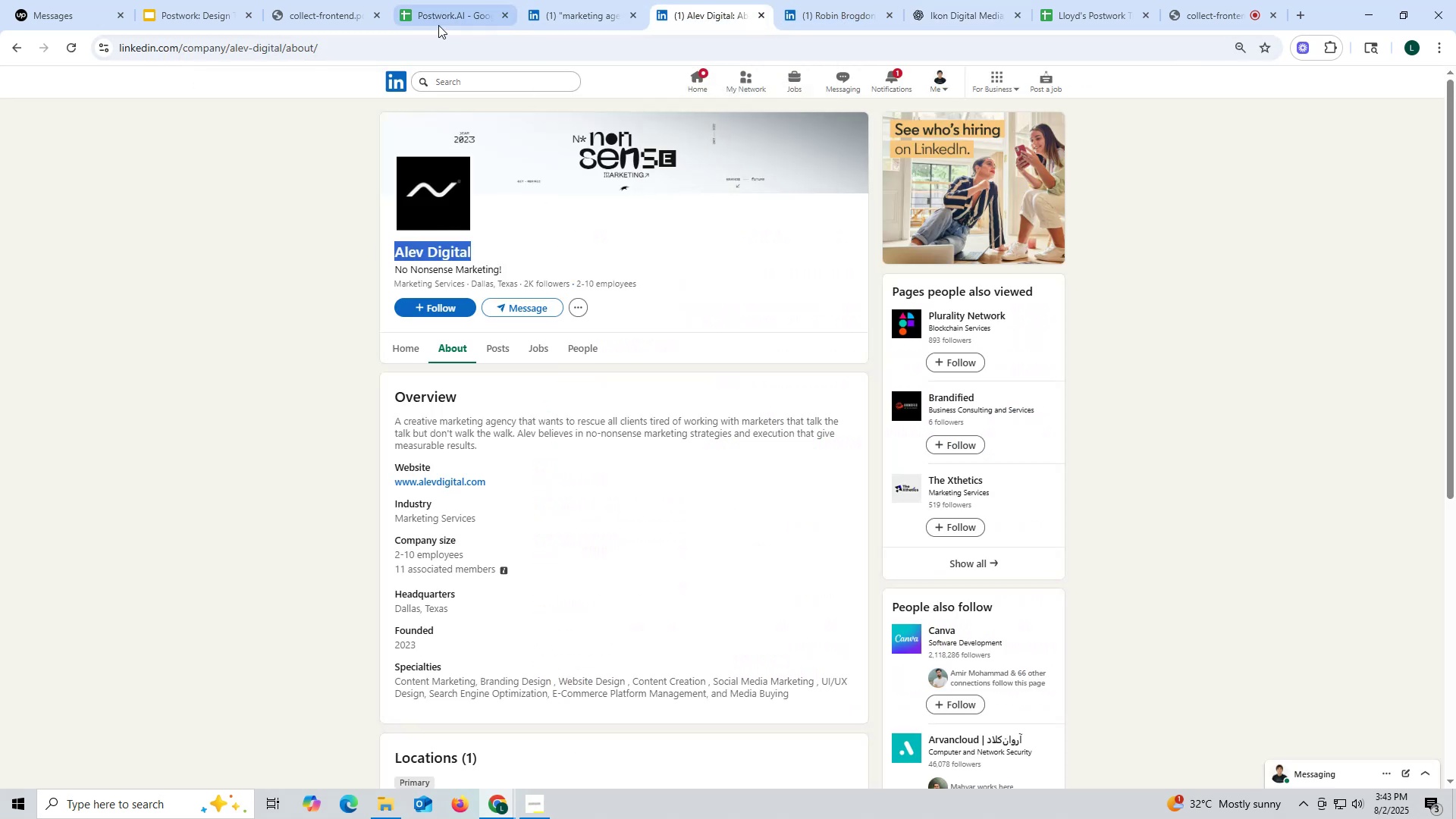 
left_click([428, 16])
 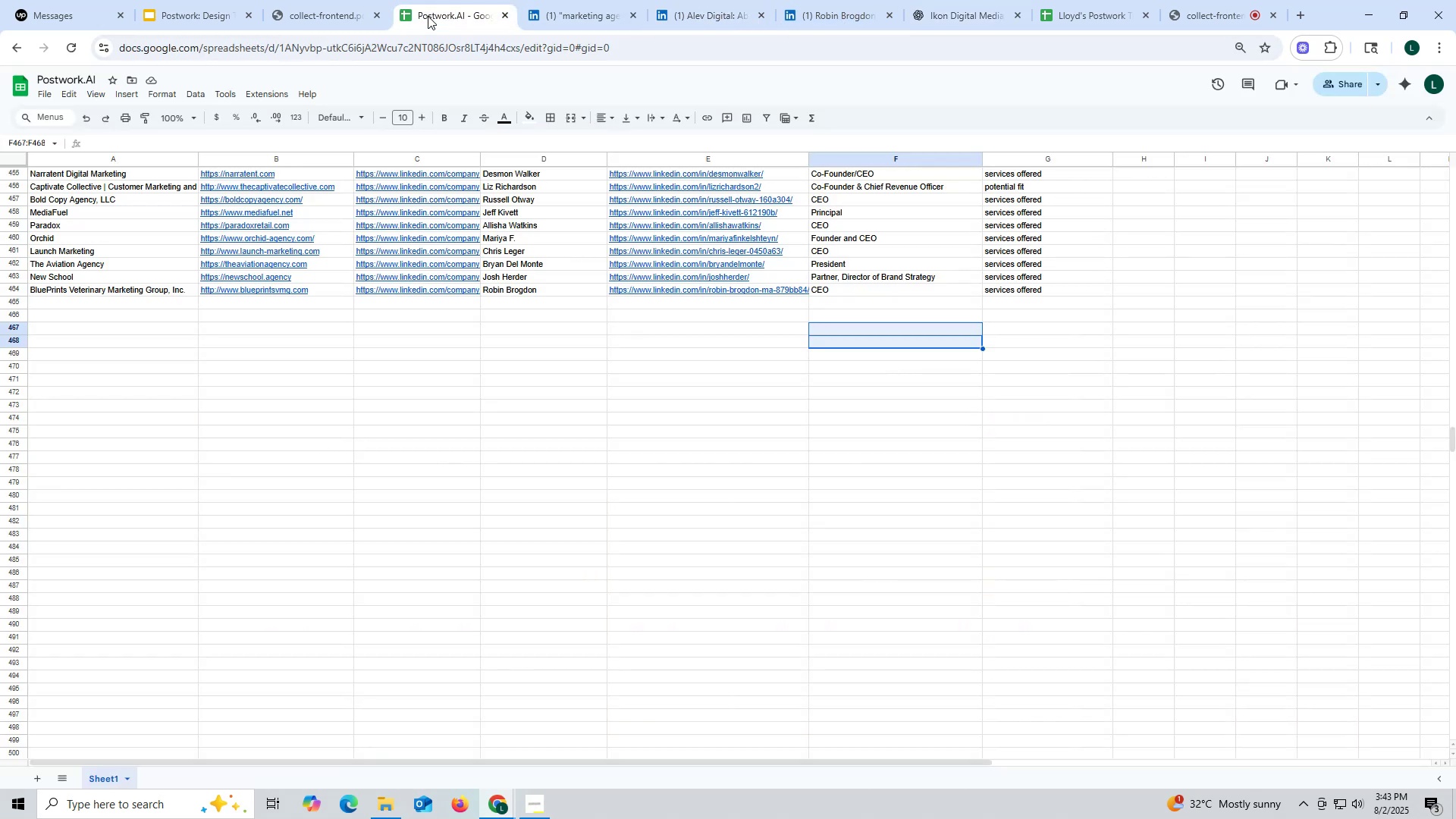 
key(Control+ControlLeft)
 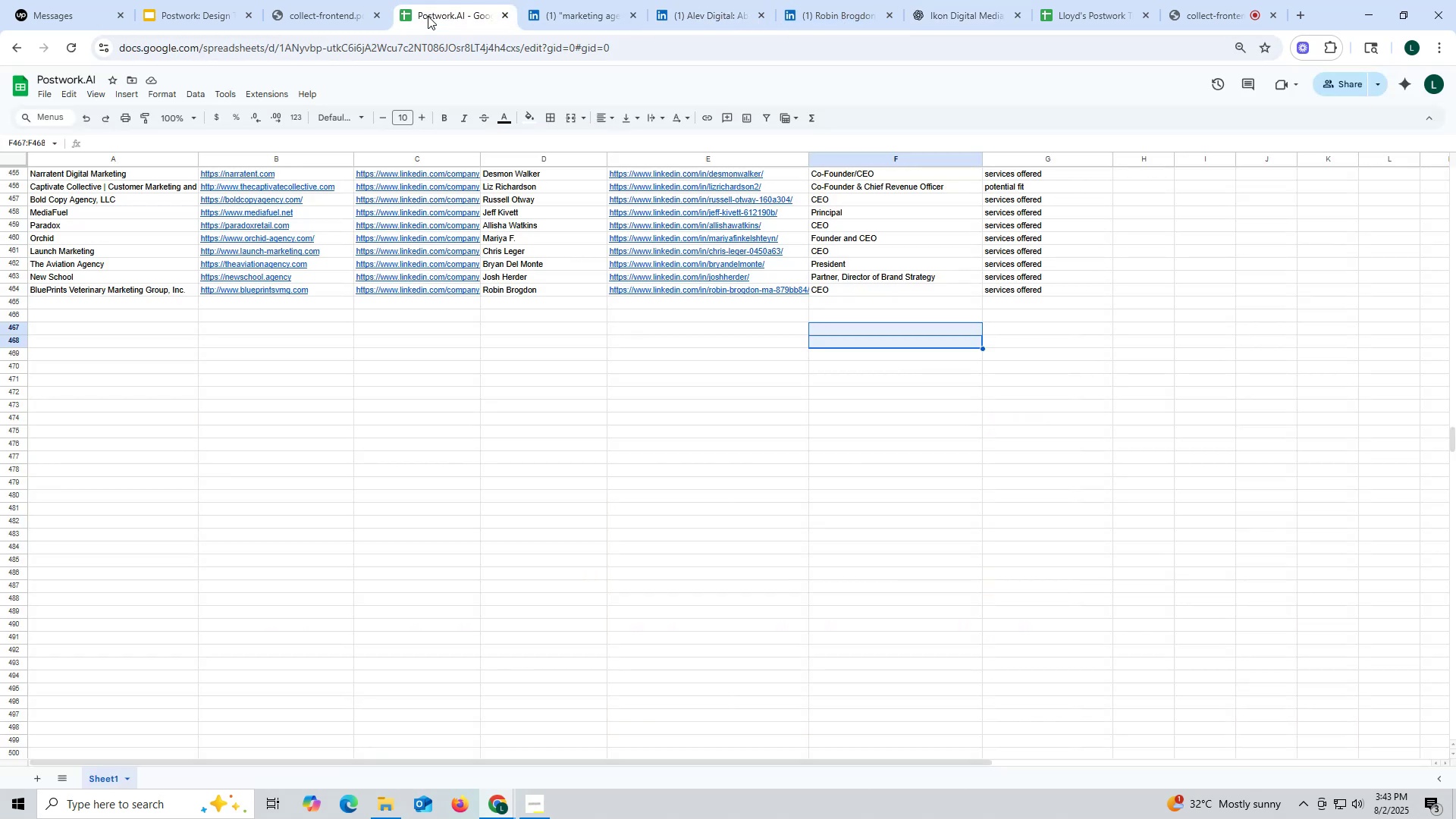 
key(Control+F)
 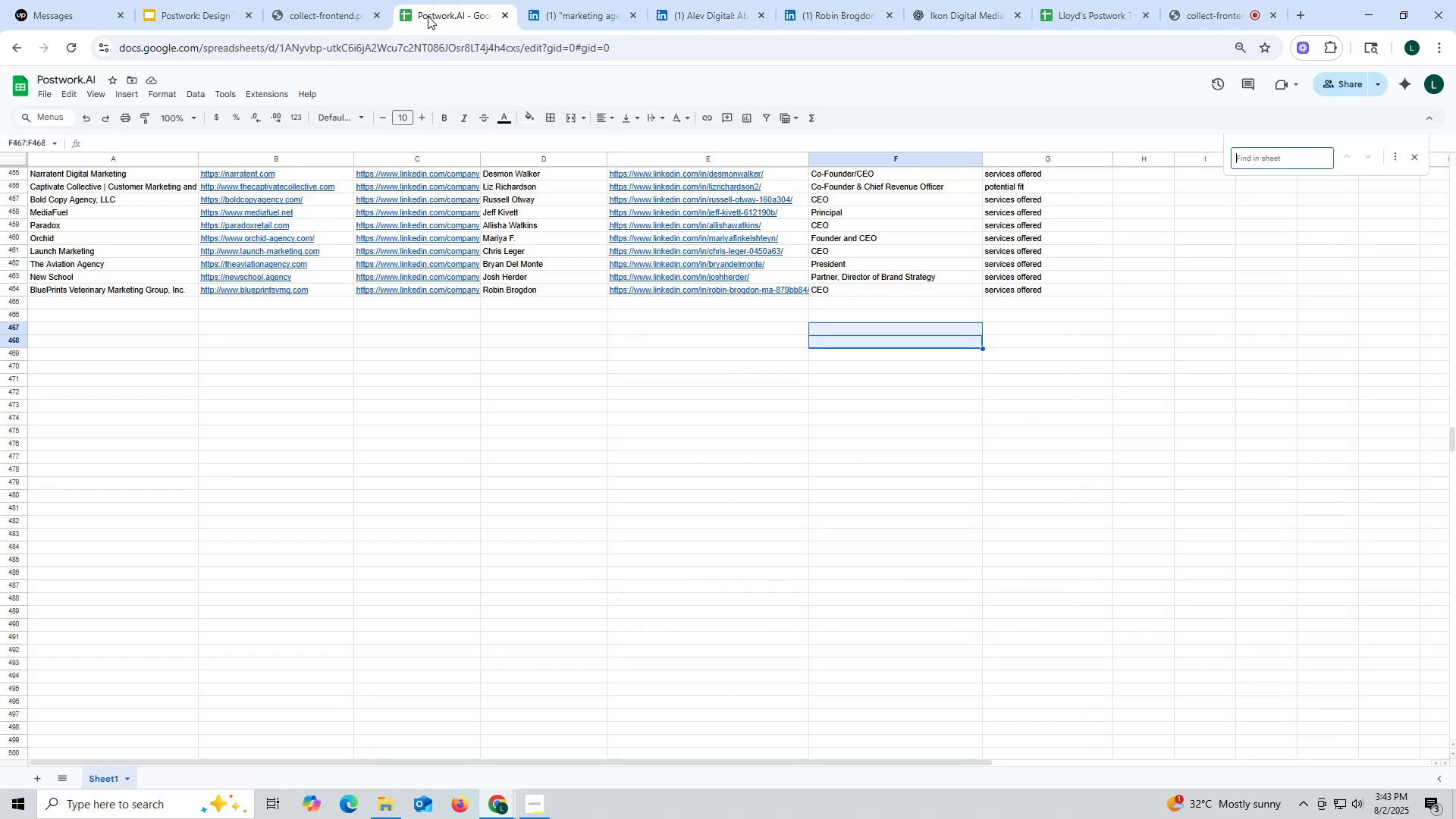 
key(Control+ControlLeft)
 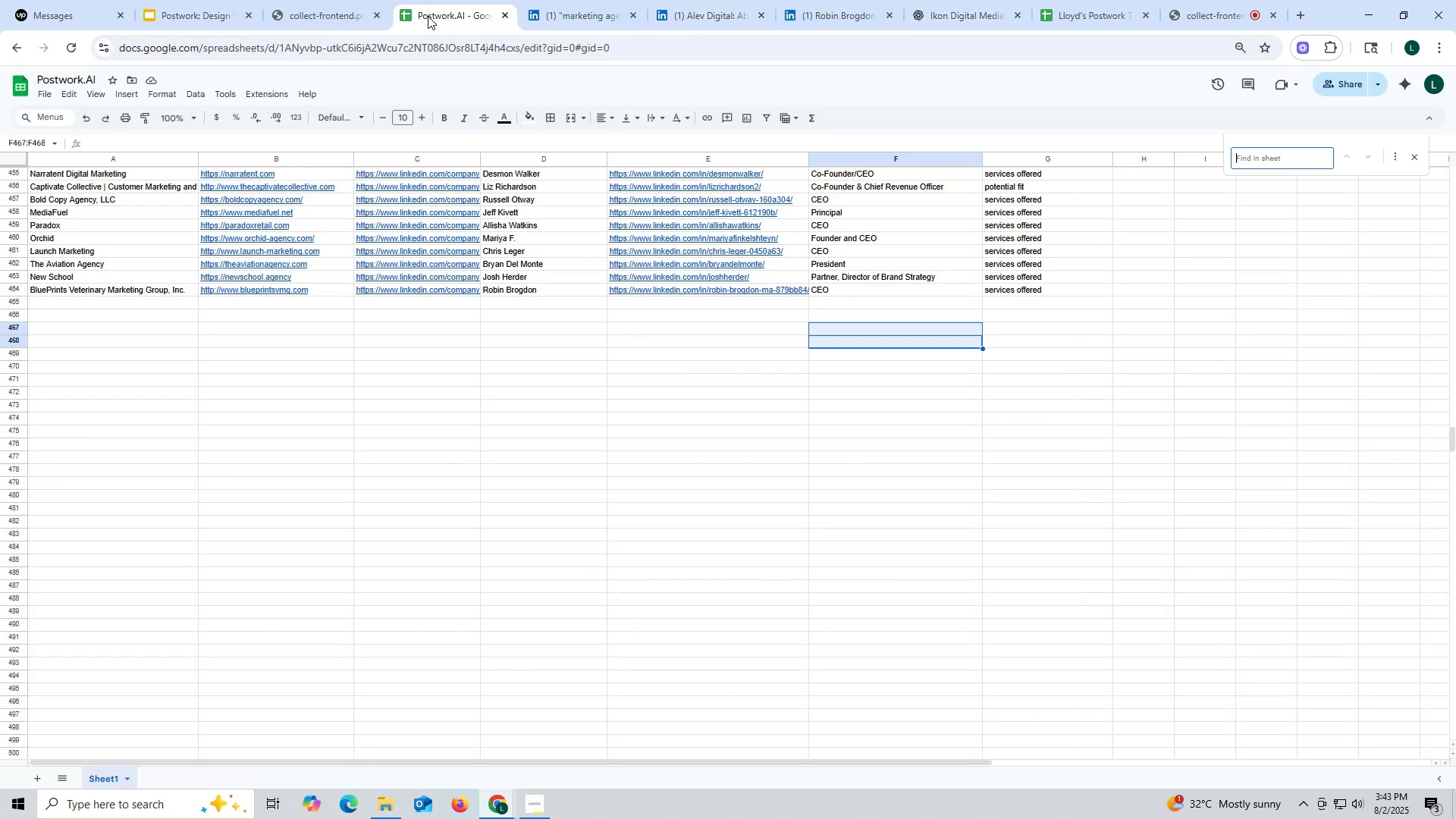 
key(Control+V)
 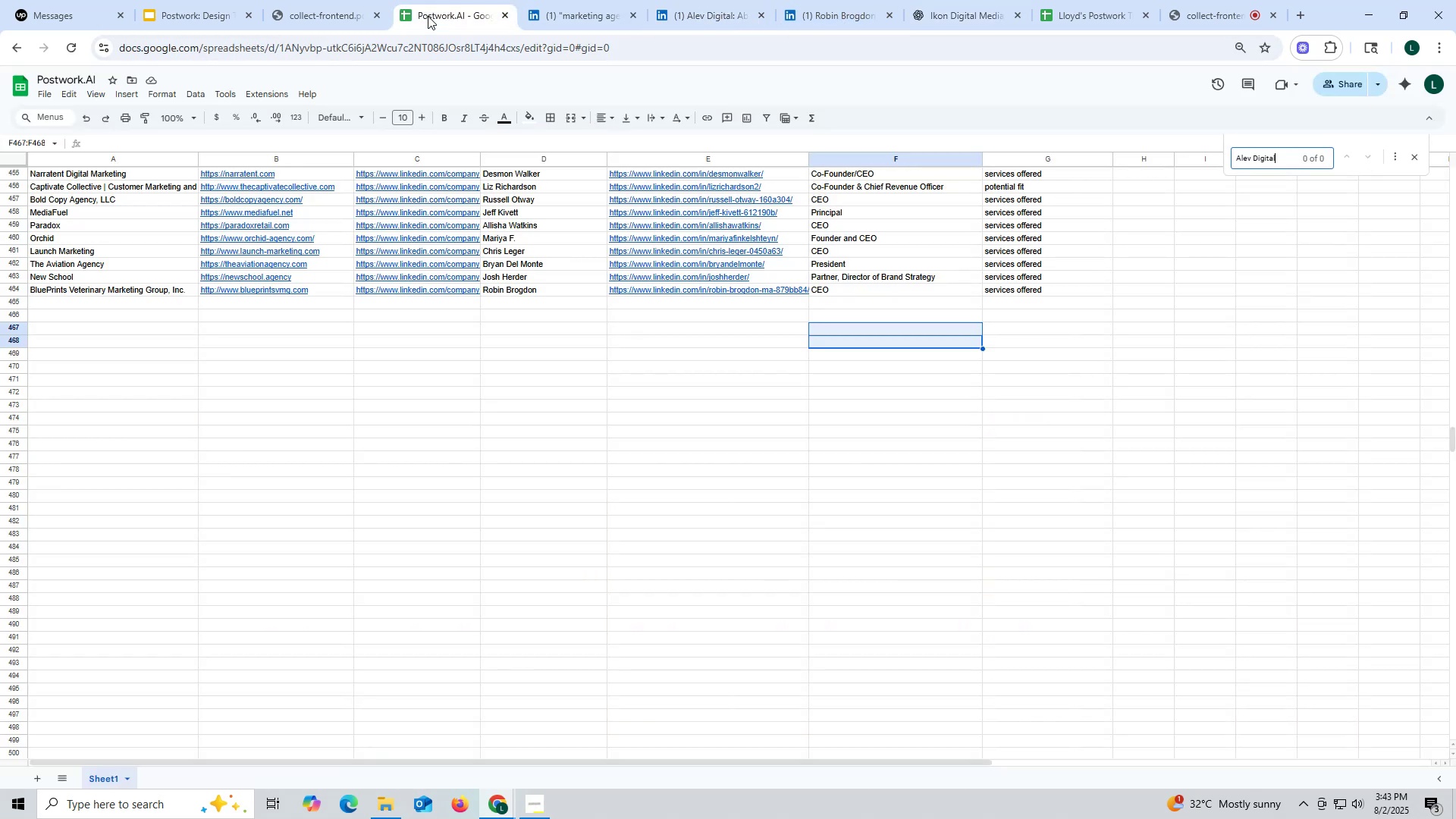 
key(Enter)
 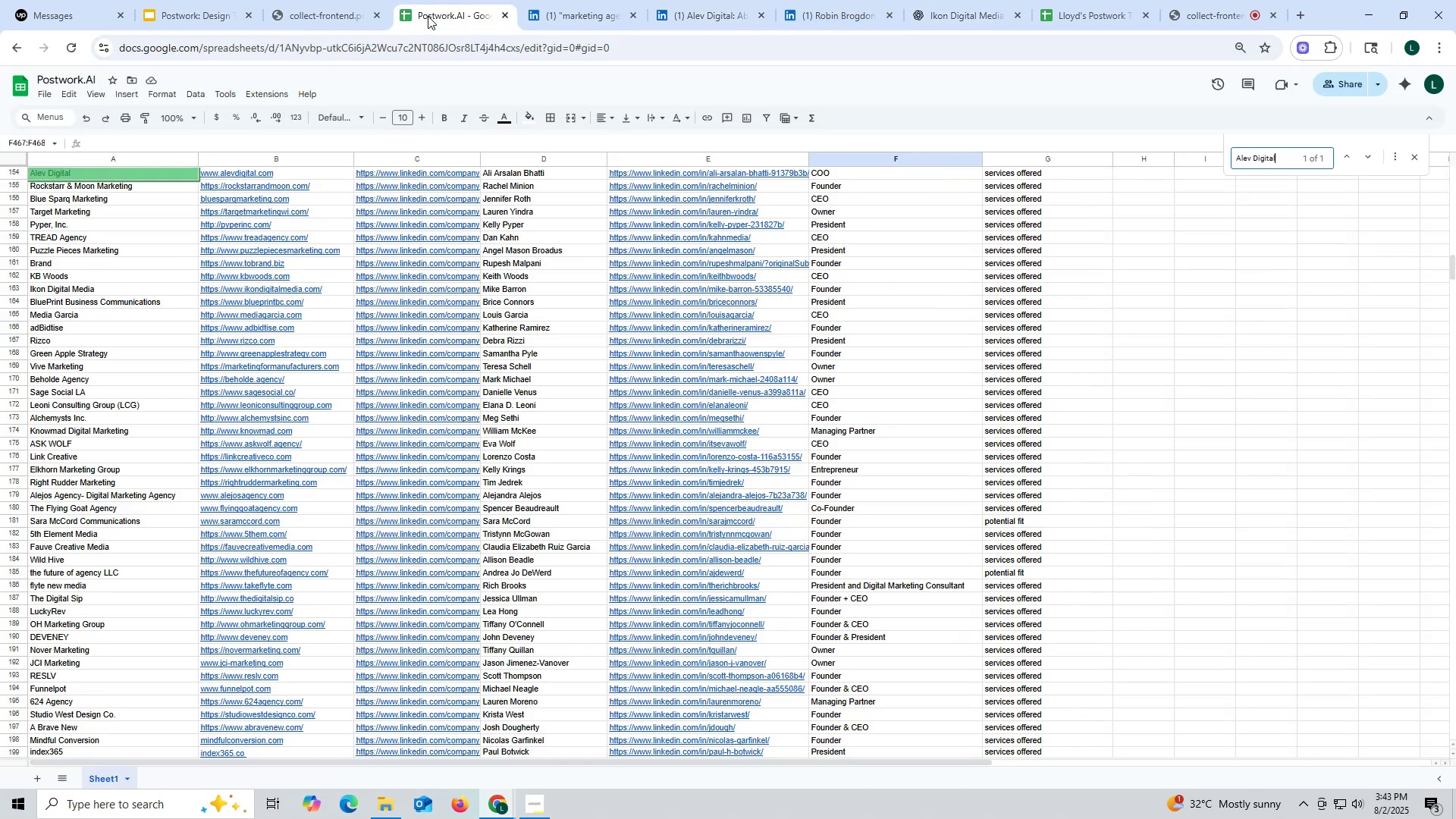 
key(Enter)
 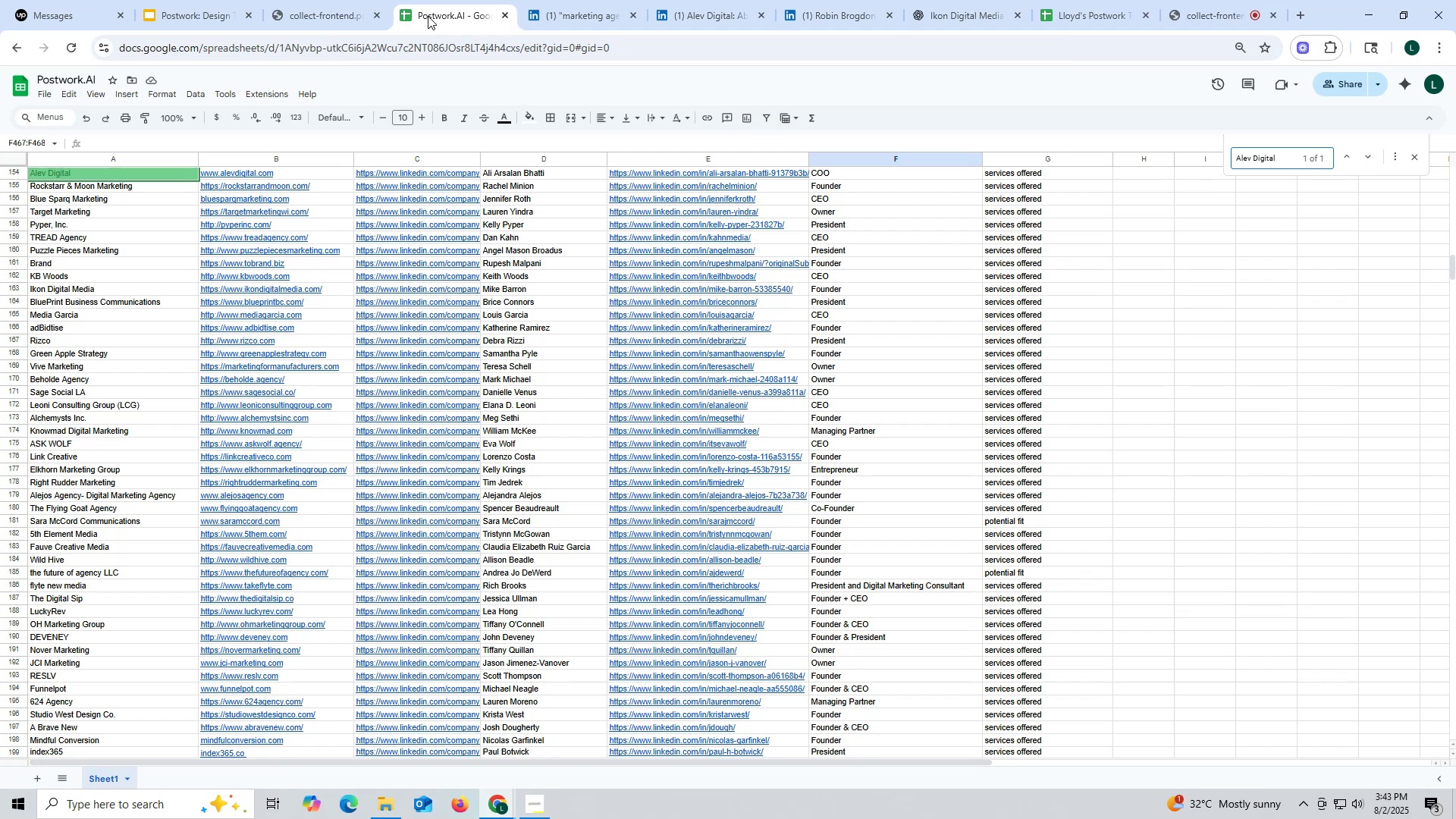 
key(Enter)
 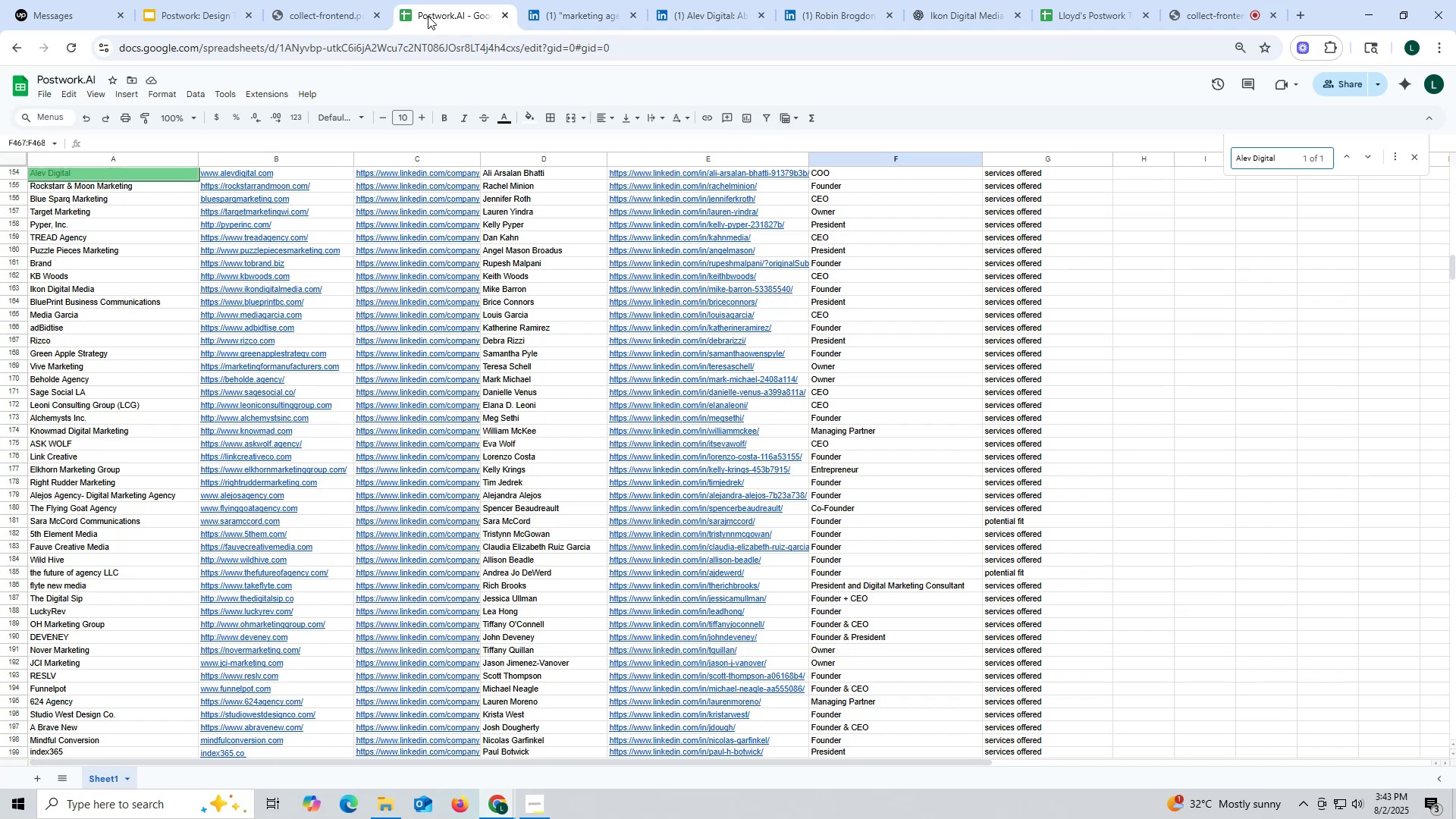 
key(Enter)
 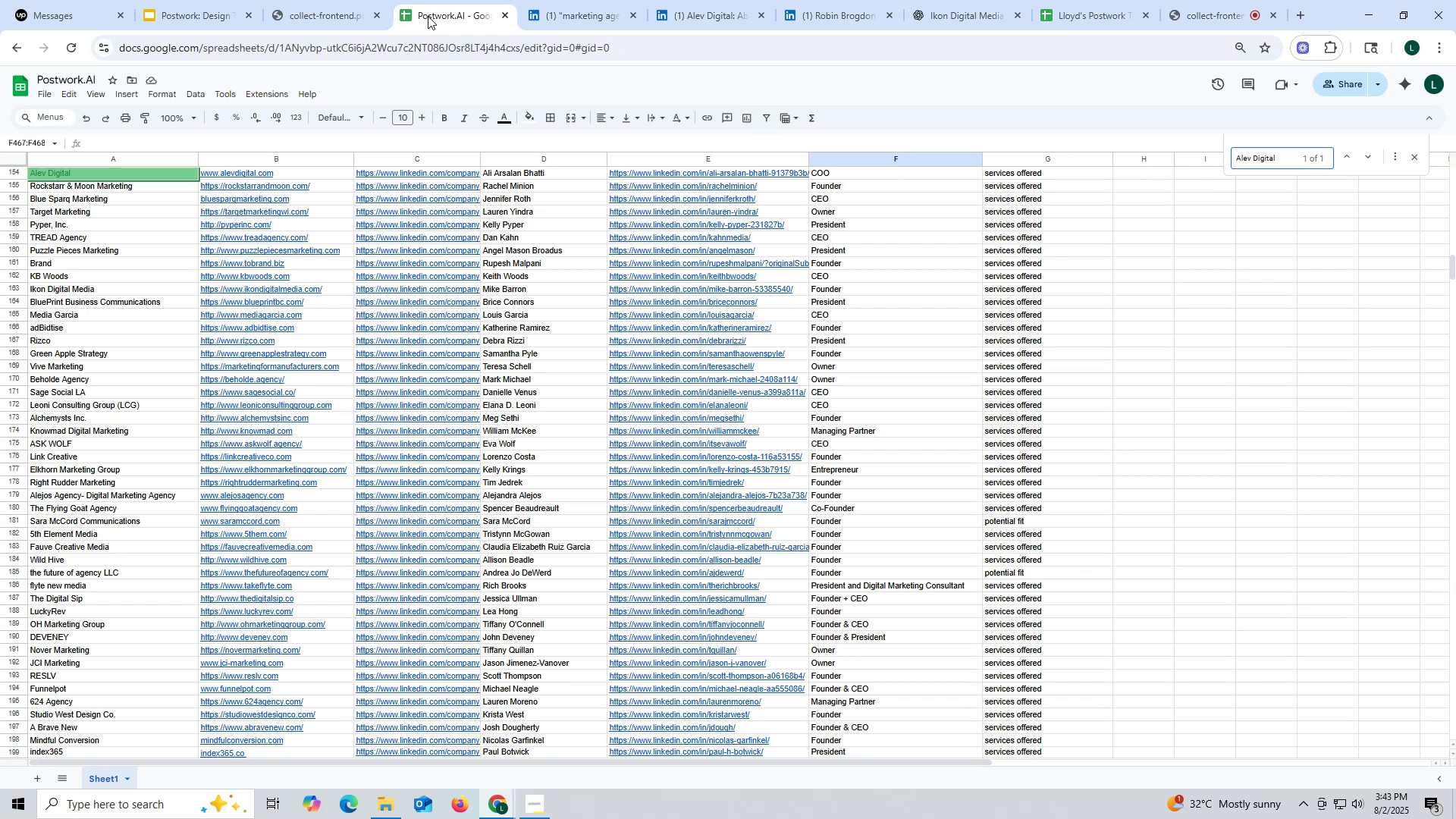 
key(Enter)
 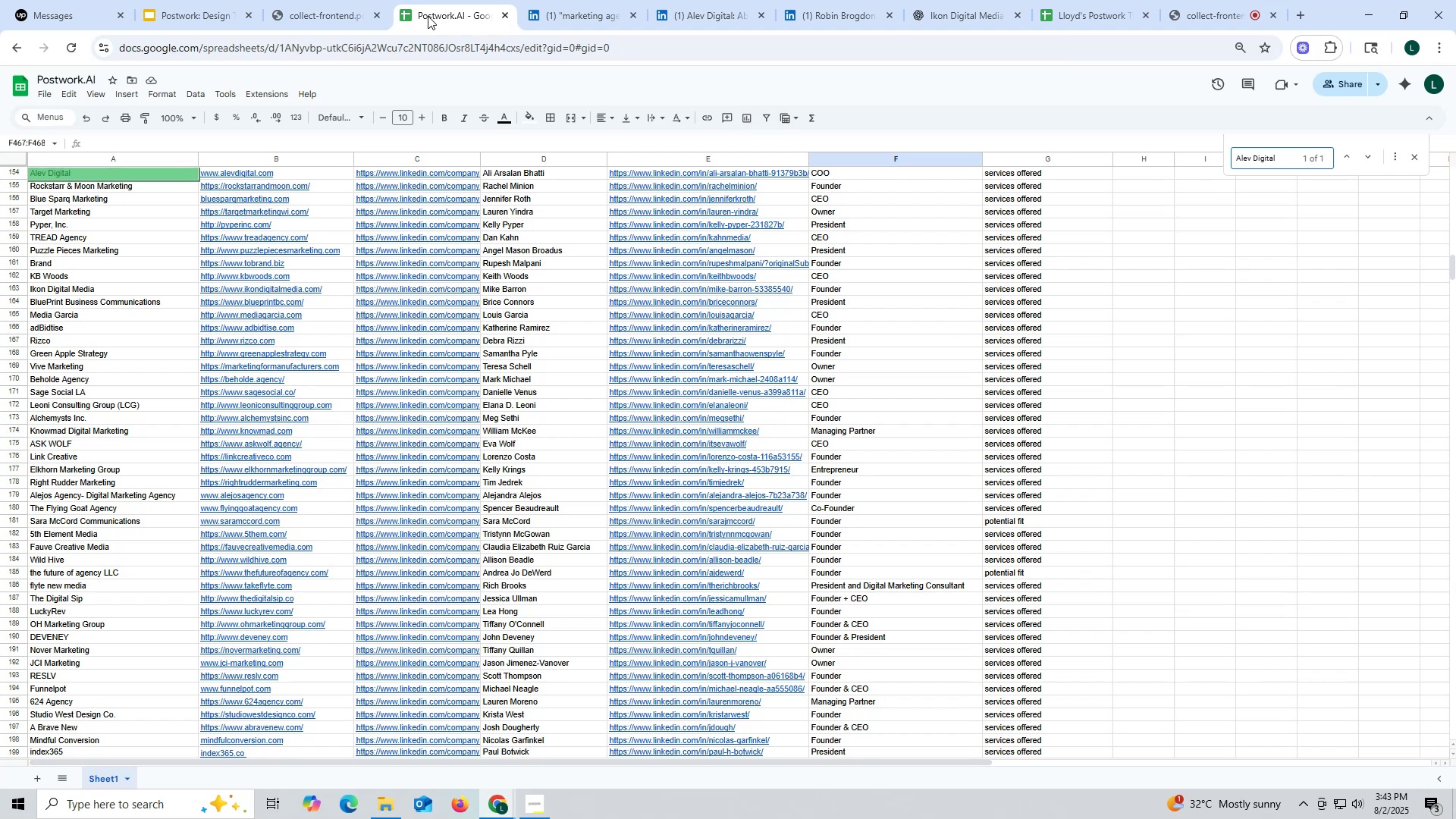 
key(Escape)
 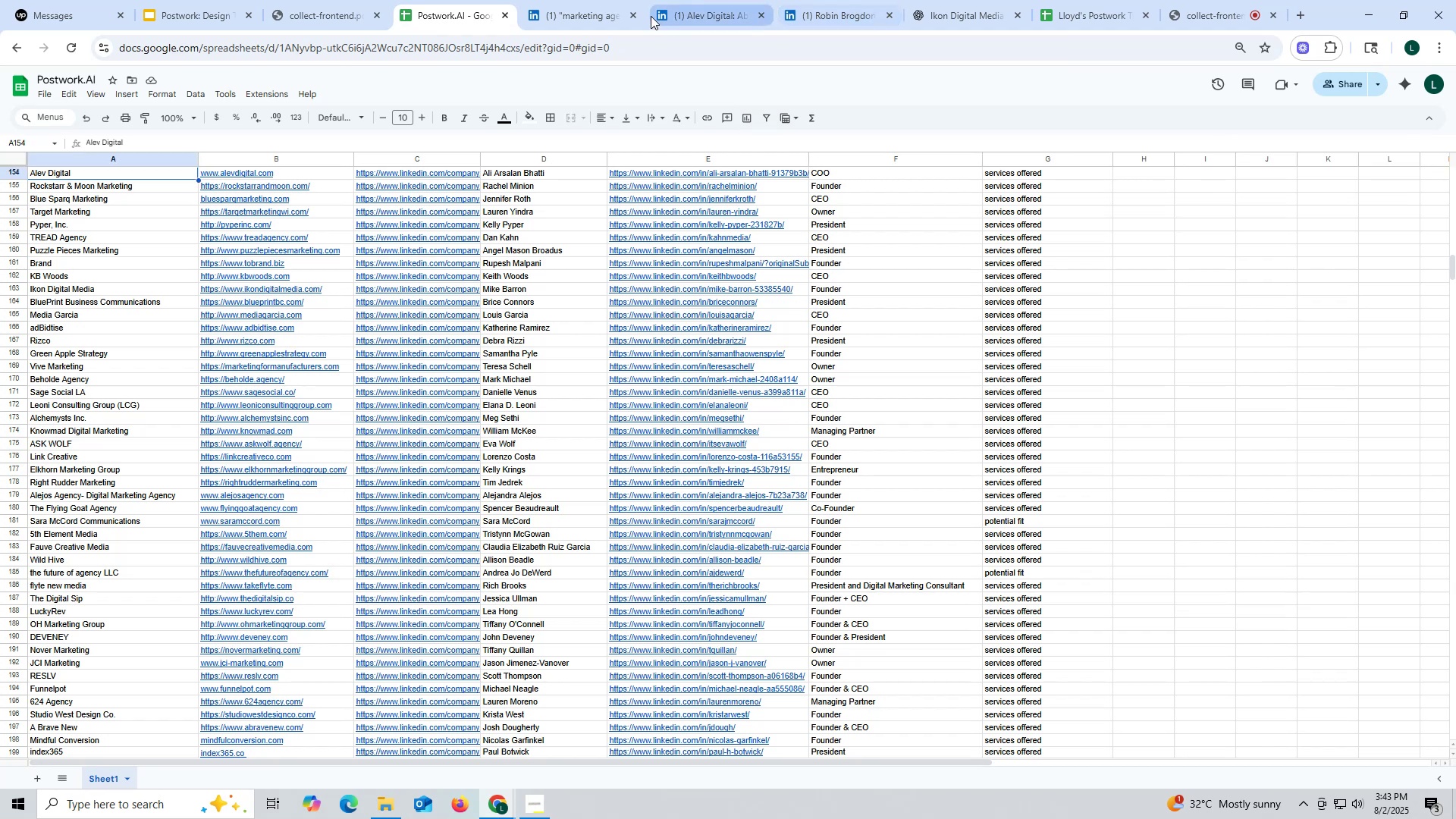 
left_click([683, 9])
 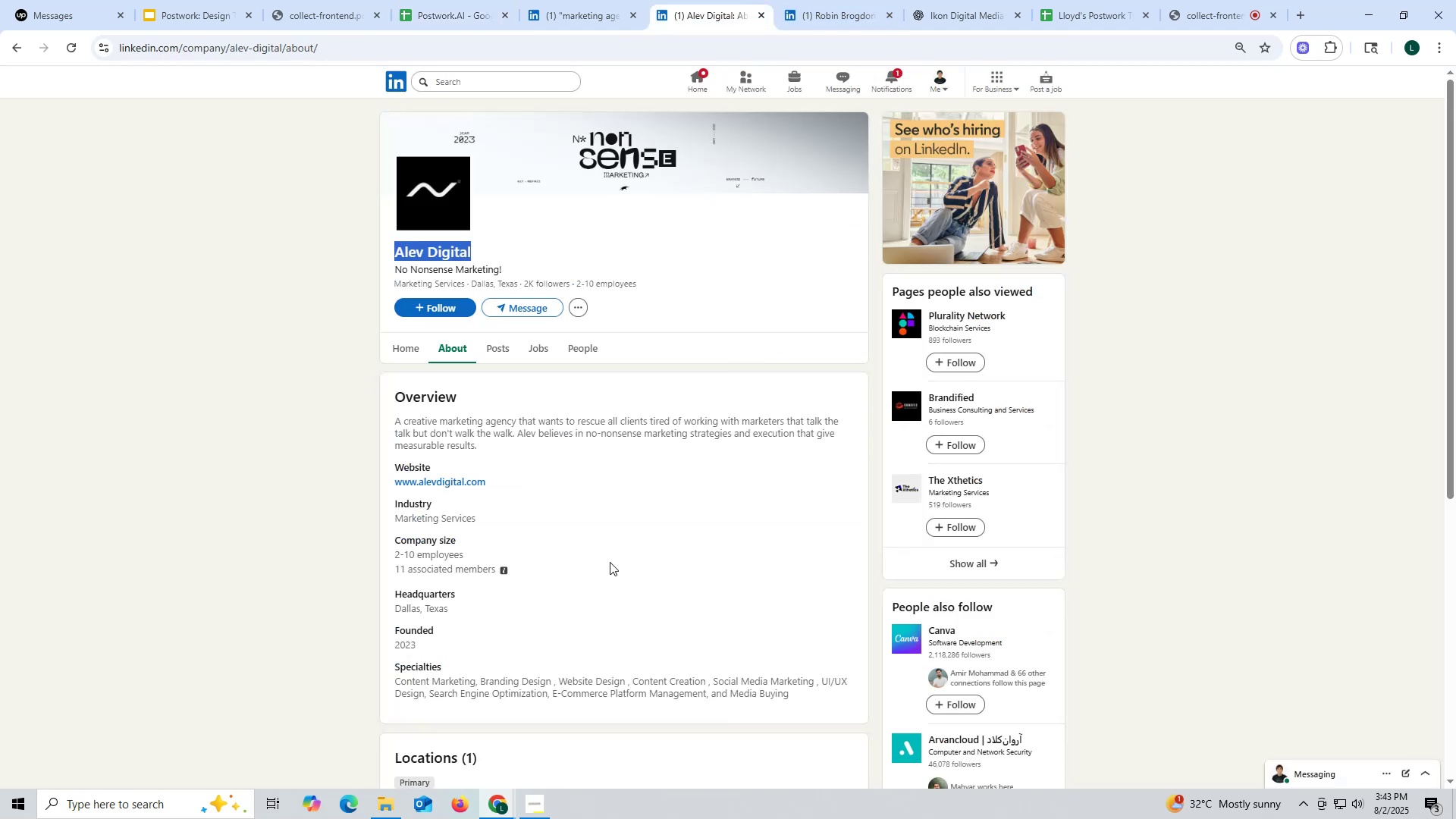 
scroll: coordinate [643, 511], scroll_direction: down, amount: 1.0
 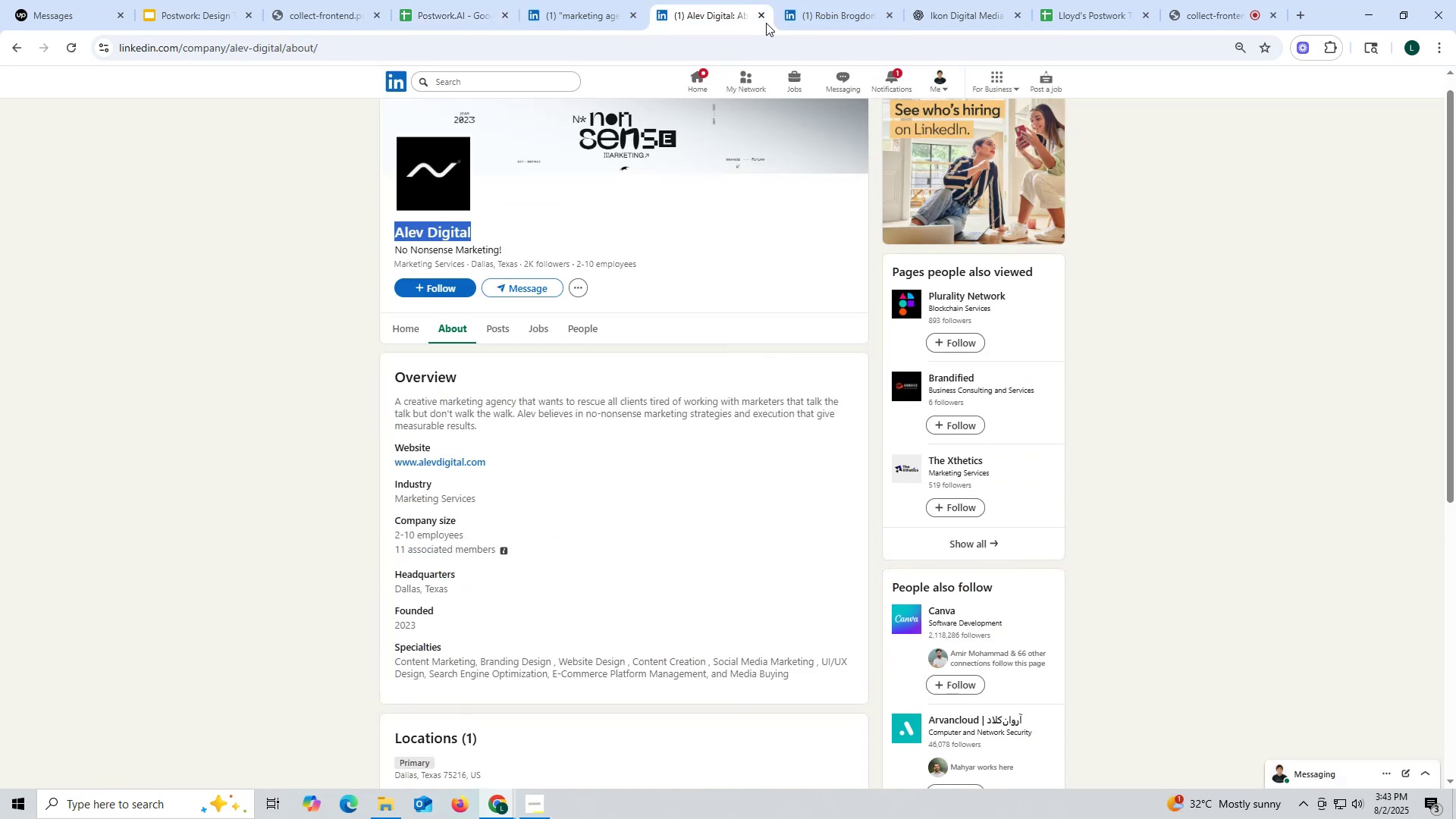 
left_click([756, 16])
 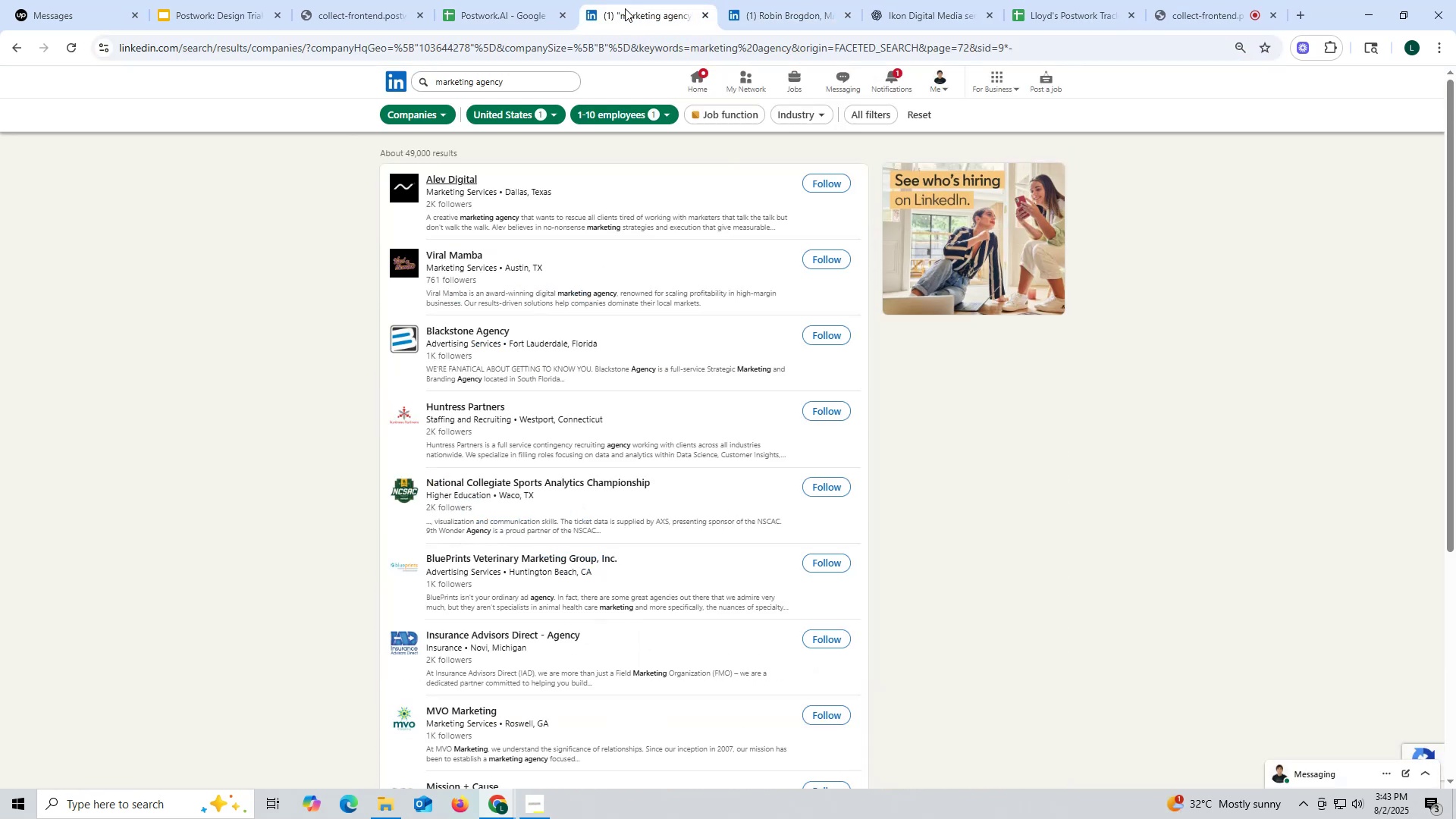 
scroll: coordinate [661, 629], scroll_direction: down, amount: 3.0
 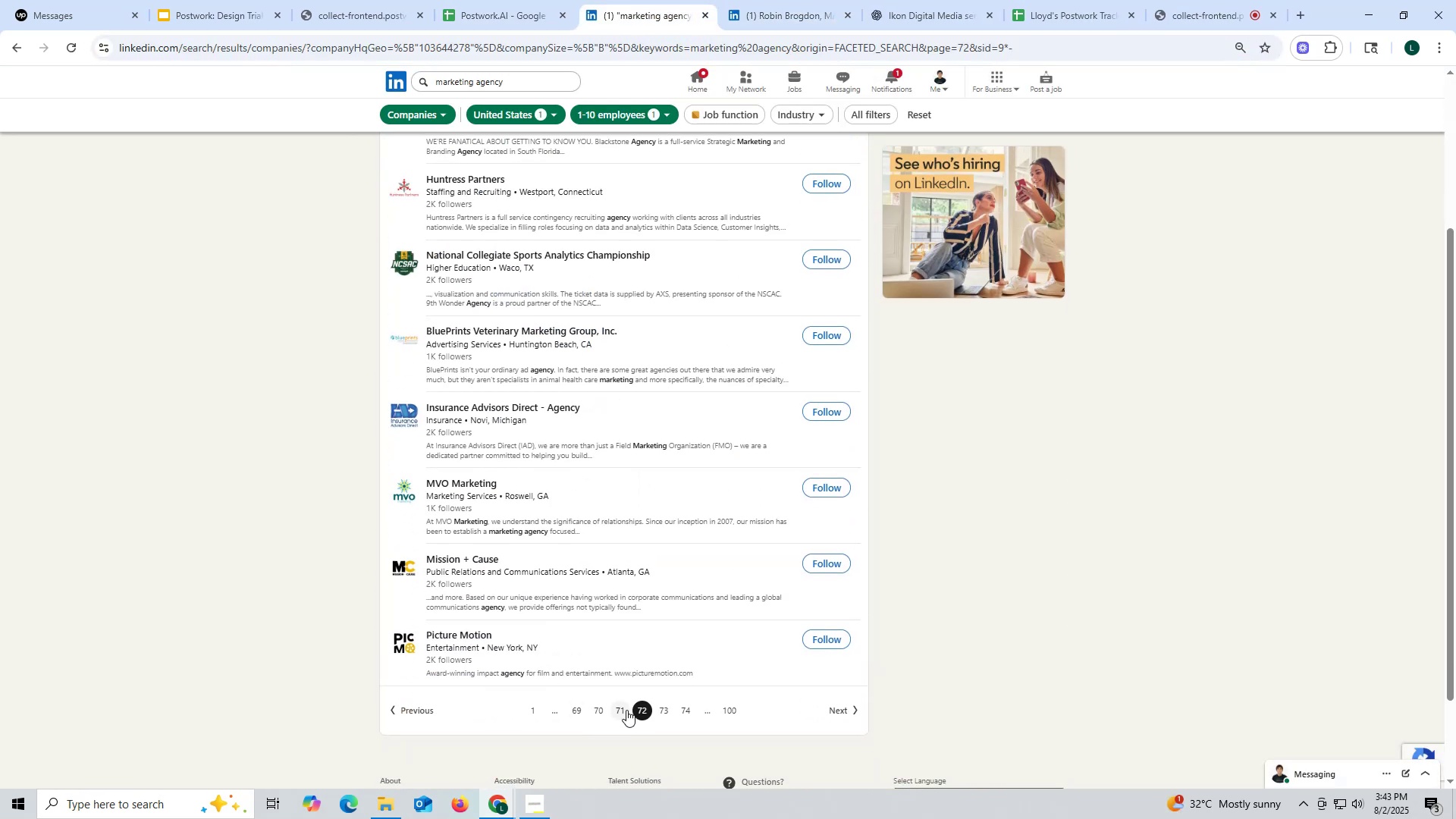 
left_click([624, 710])
 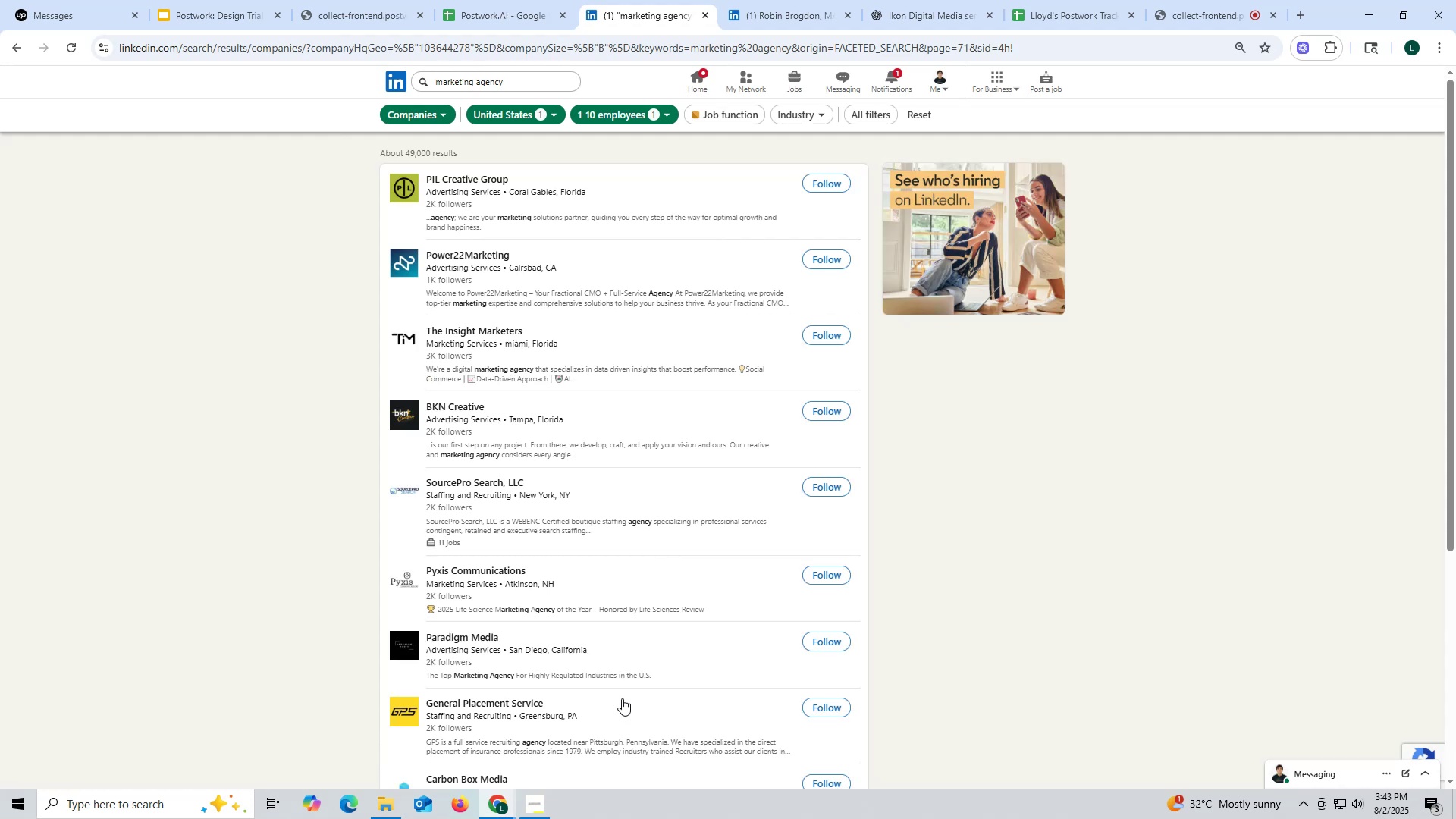 
scroll: coordinate [644, 626], scroll_direction: down, amount: 4.0
 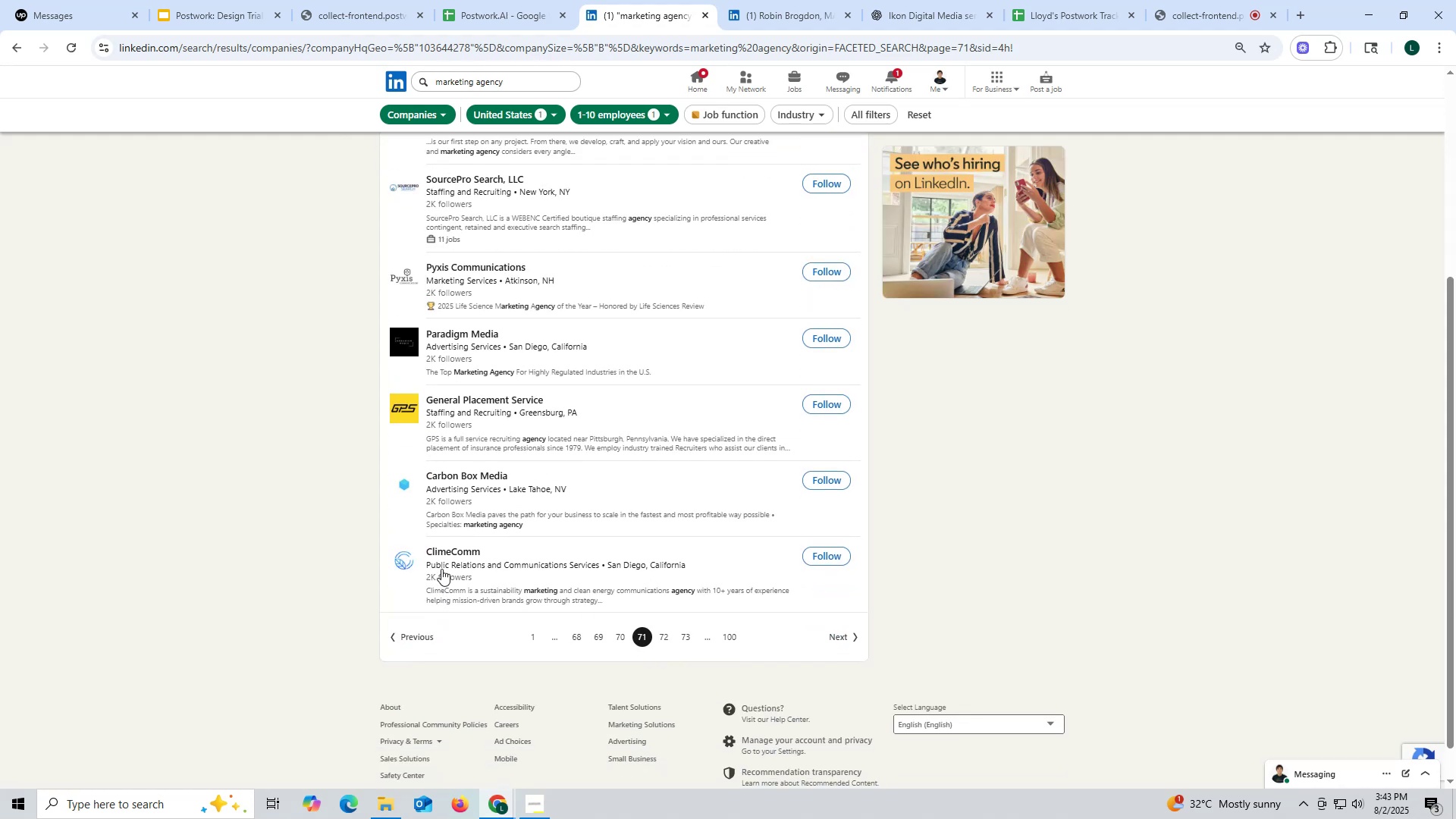 
wait(6.07)
 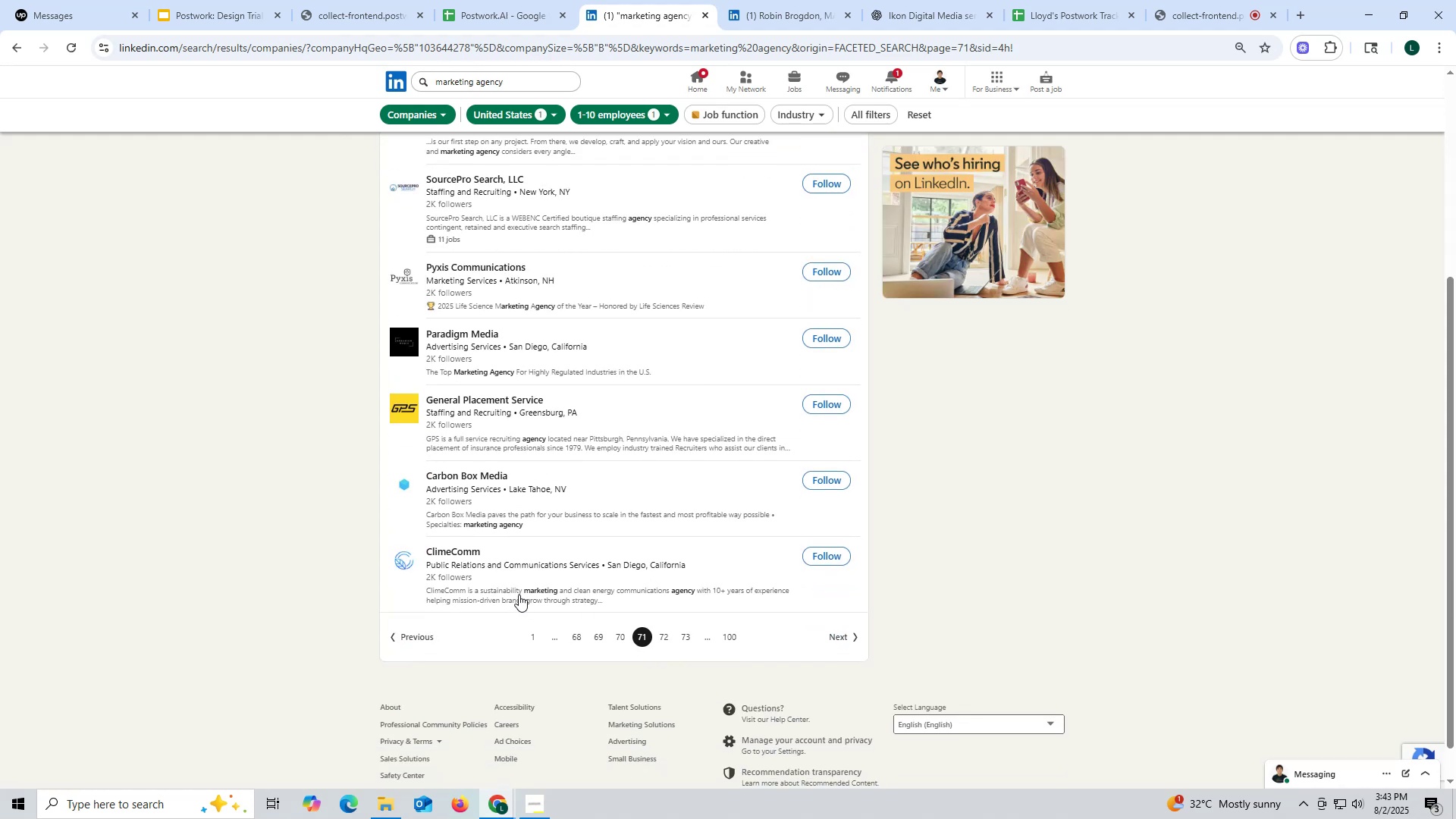 
left_click([493, 571])
 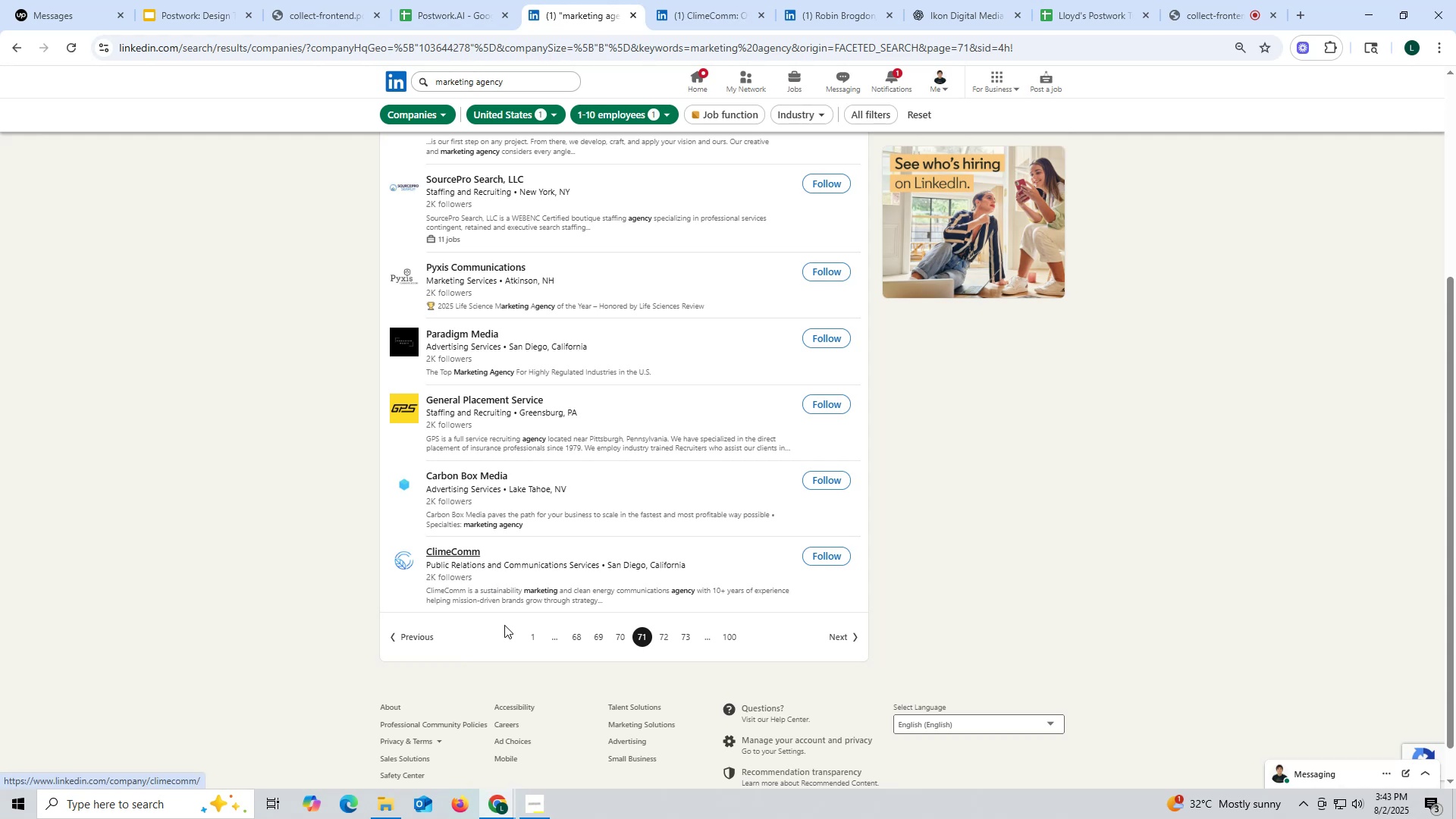 
wait(13.21)
 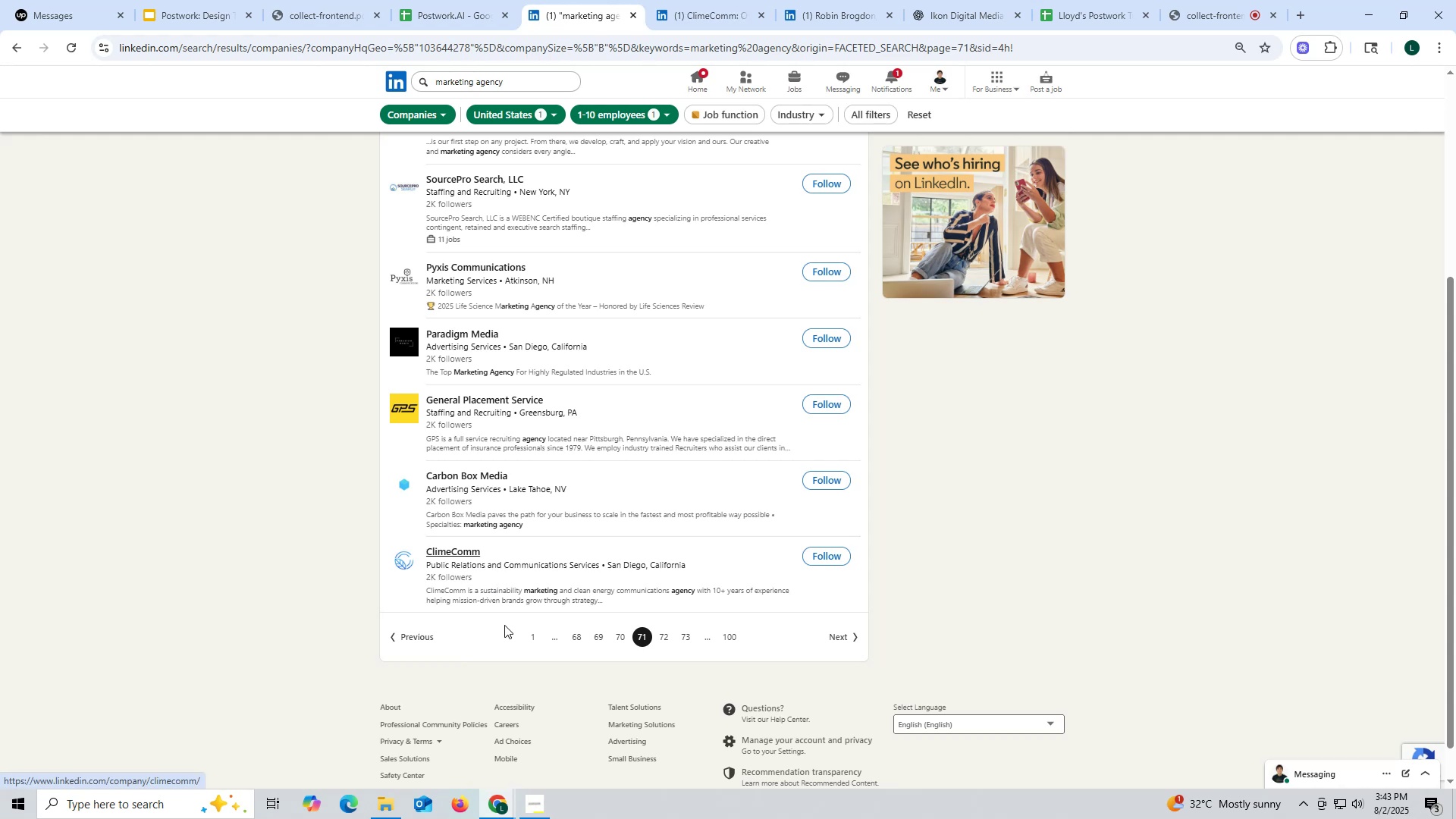 
left_click([694, 11])
 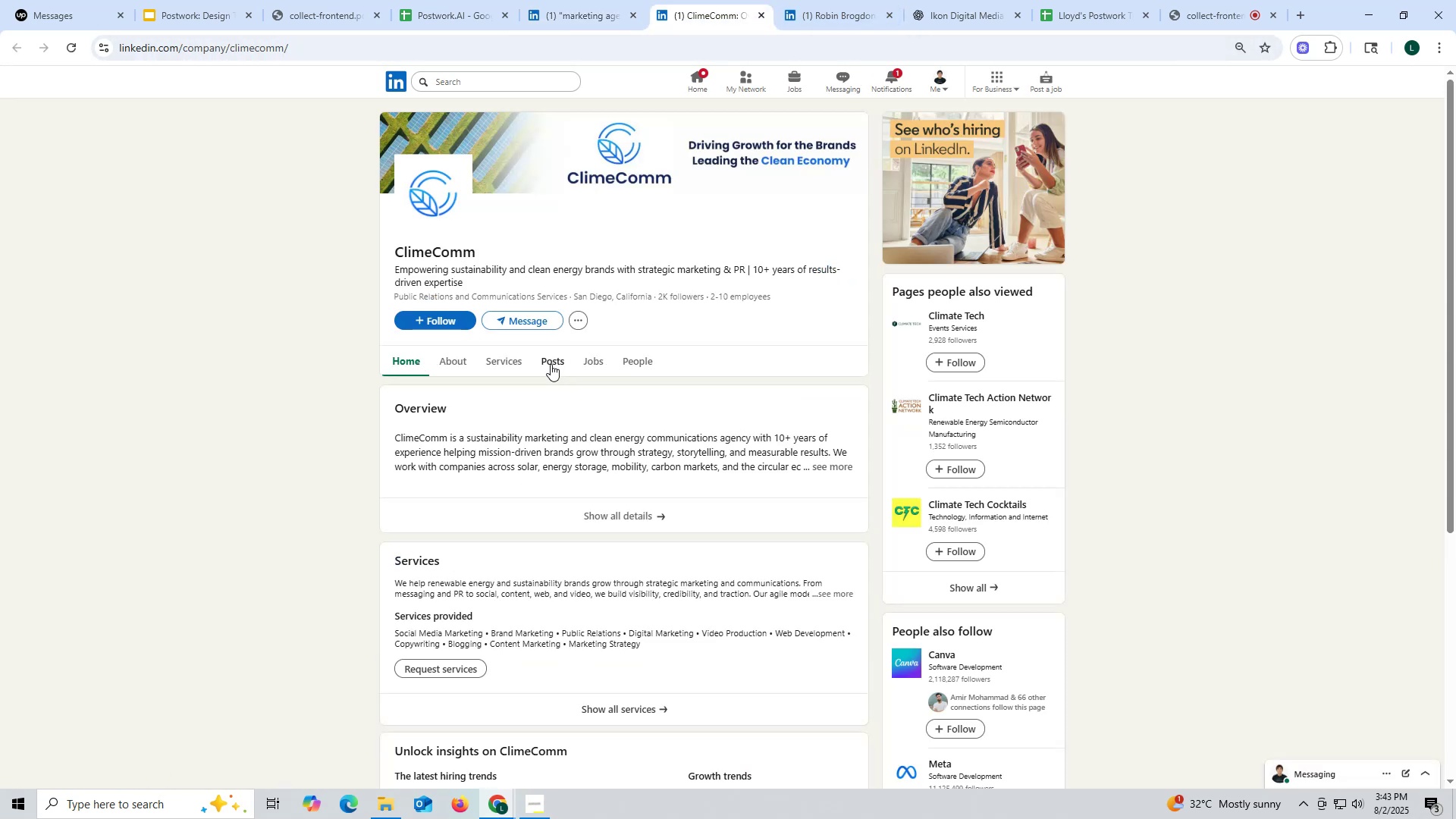 
left_click([549, 362])
 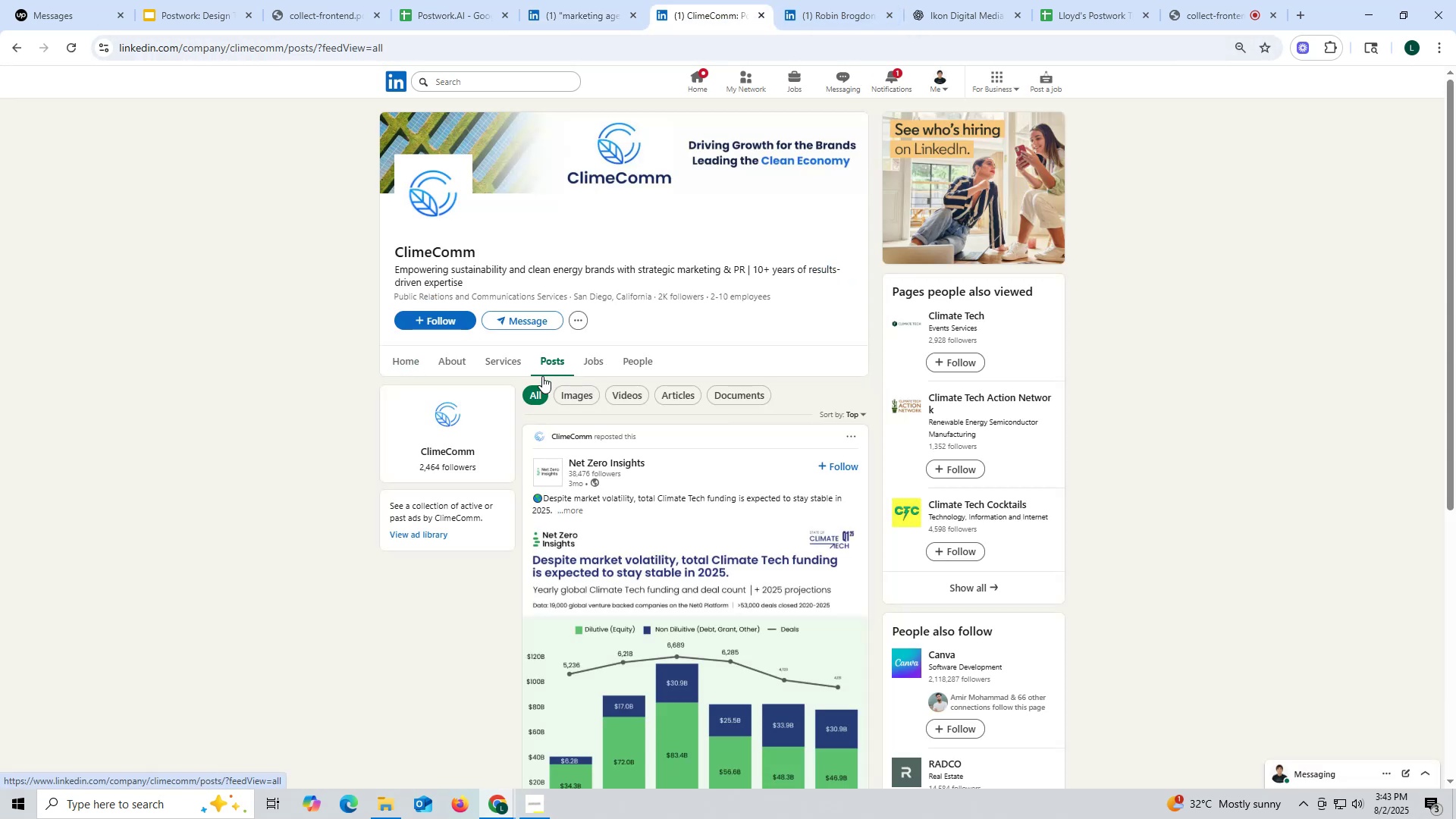 
left_click([438, 362])
 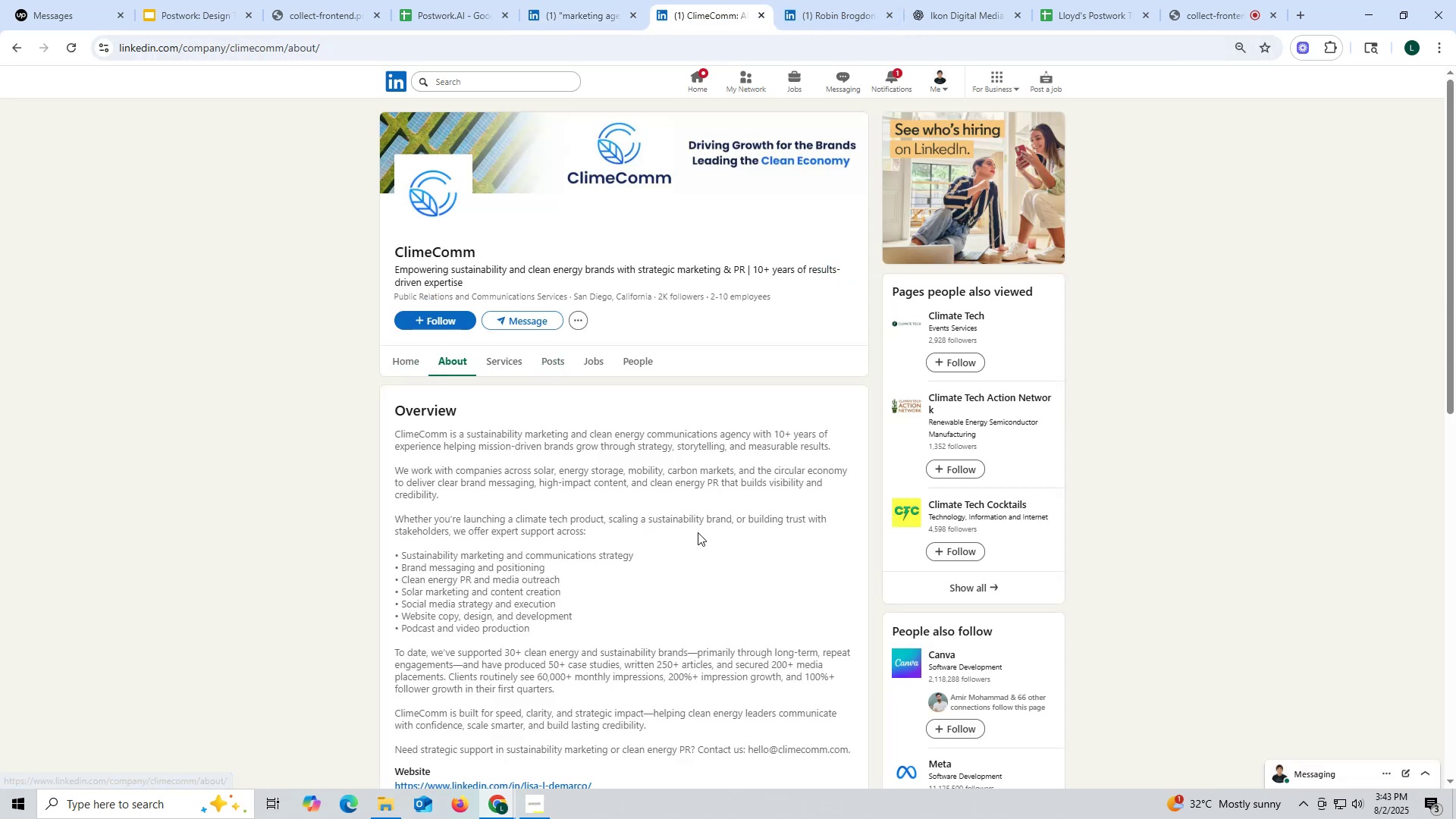 
scroll: coordinate [689, 494], scroll_direction: down, amount: 5.0
 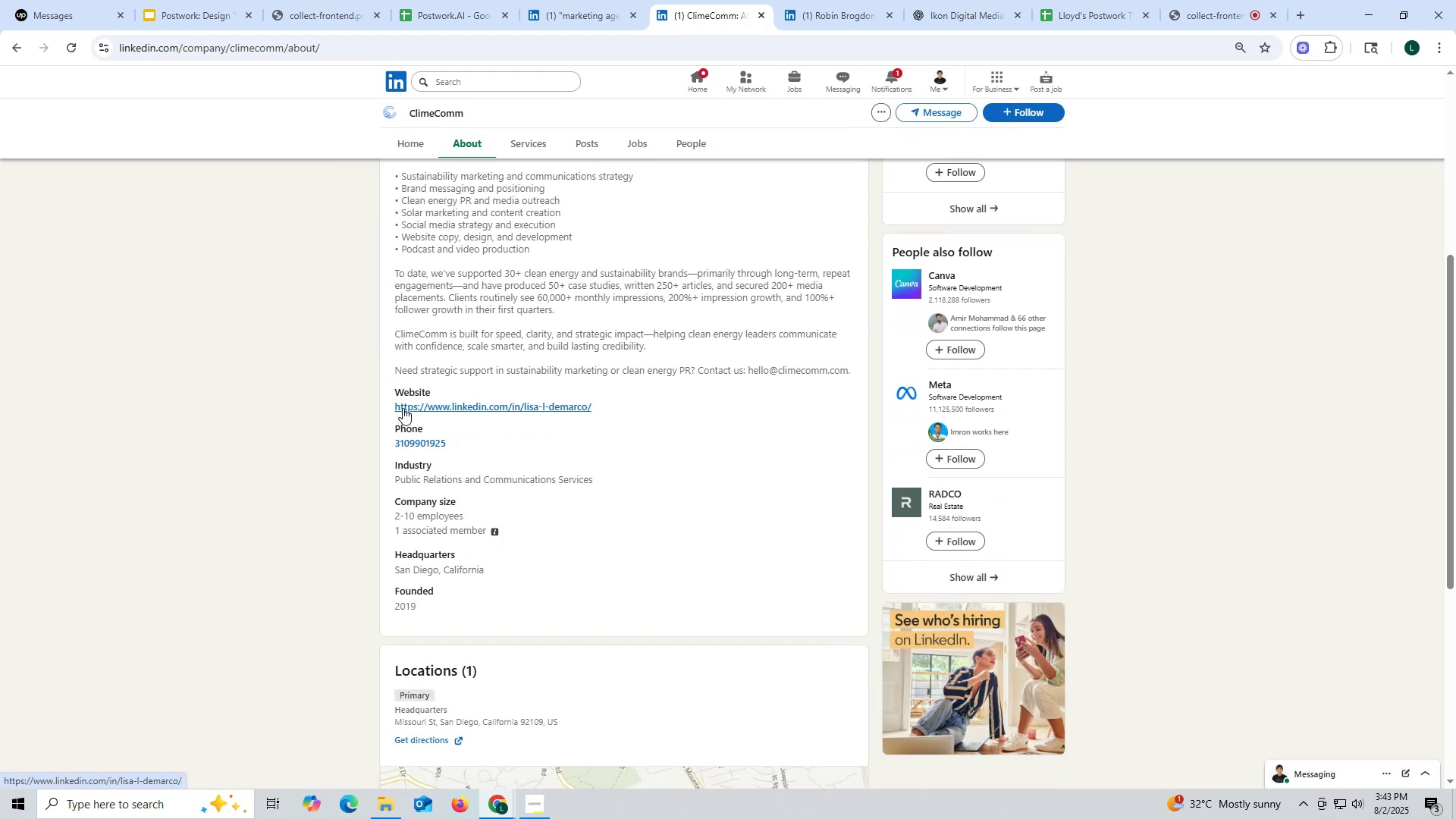 
scroll: coordinate [450, 365], scroll_direction: up, amount: 3.0
 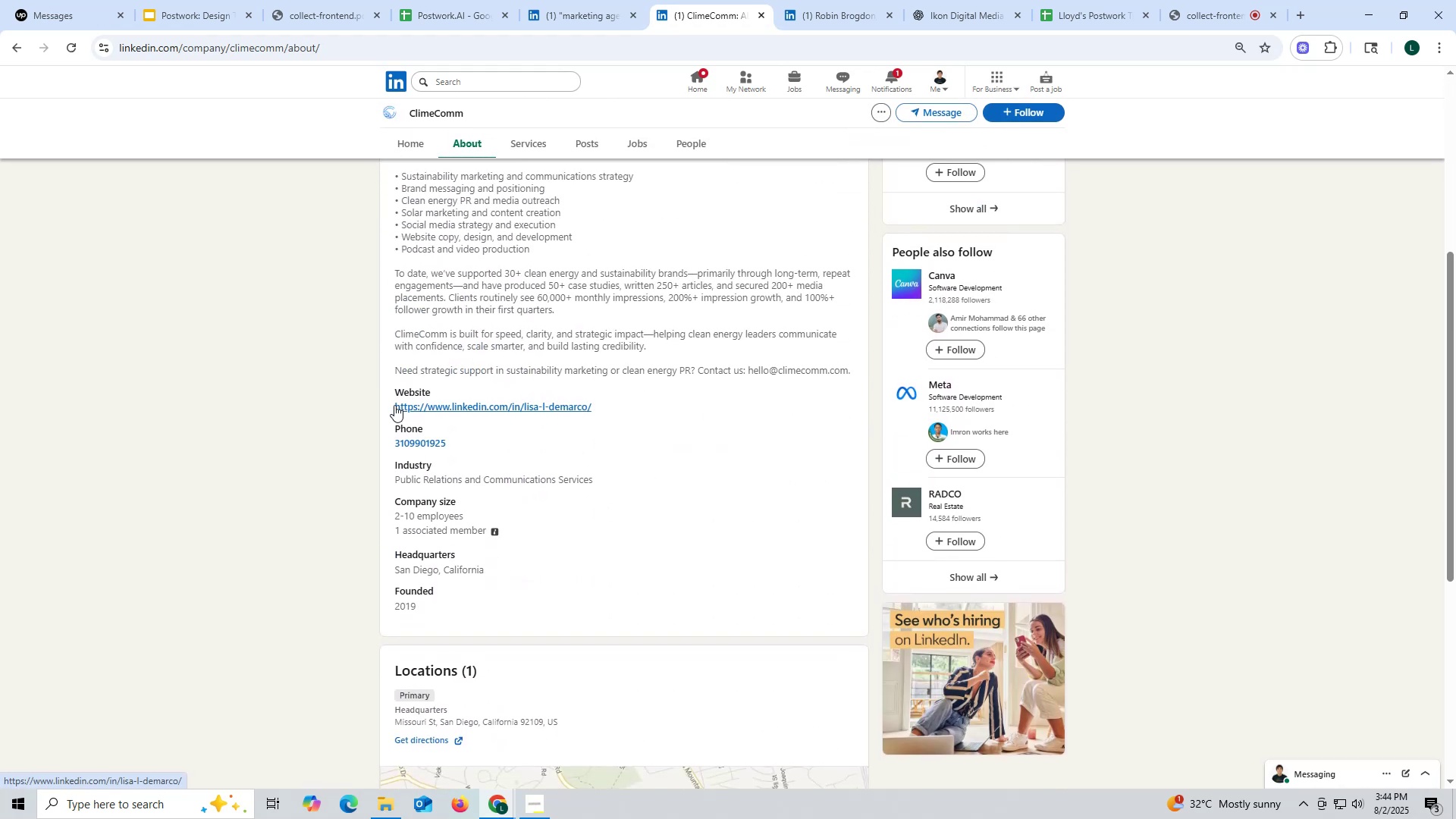 
right_click([411, 405])
 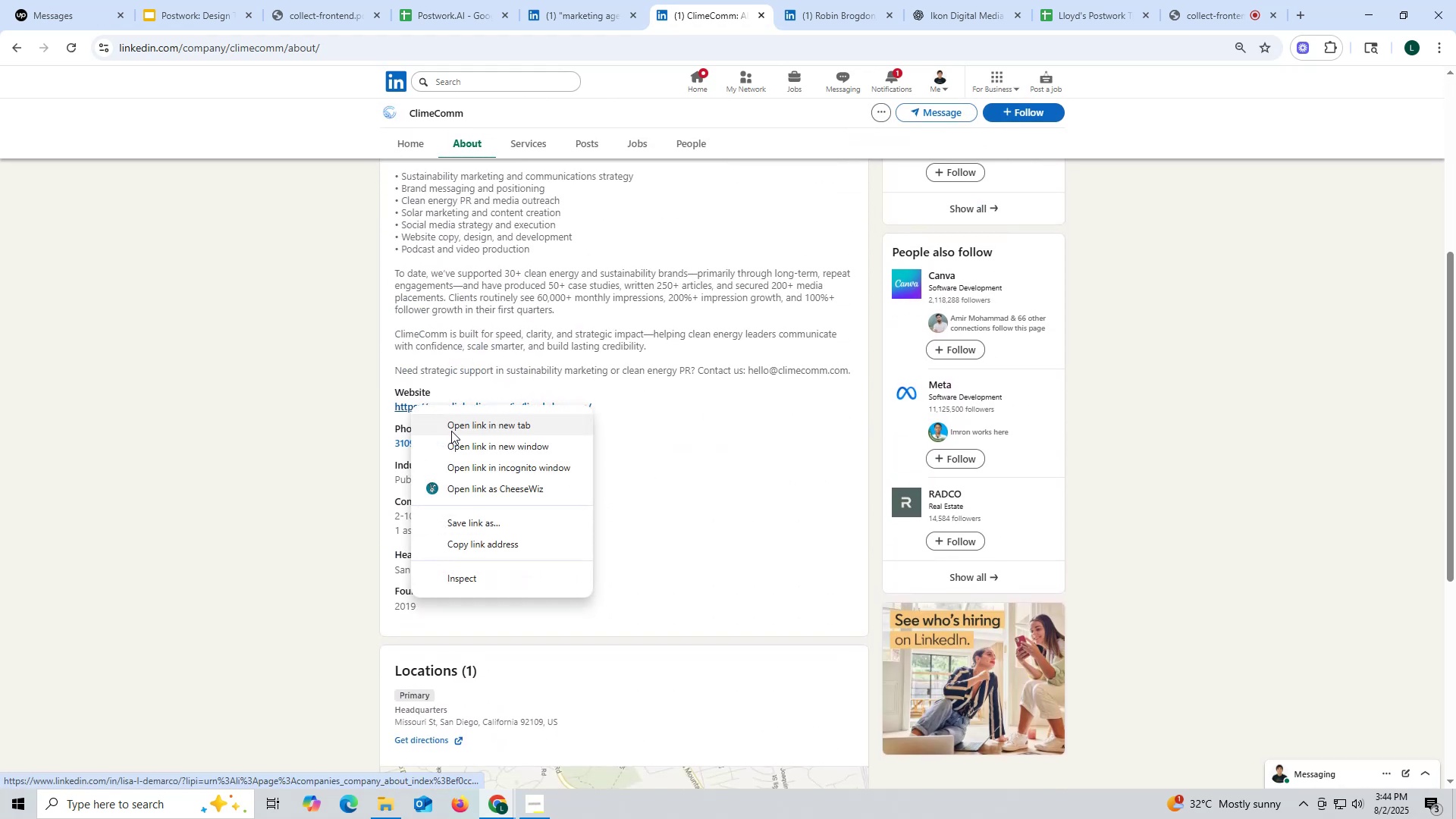 
left_click([450, 426])
 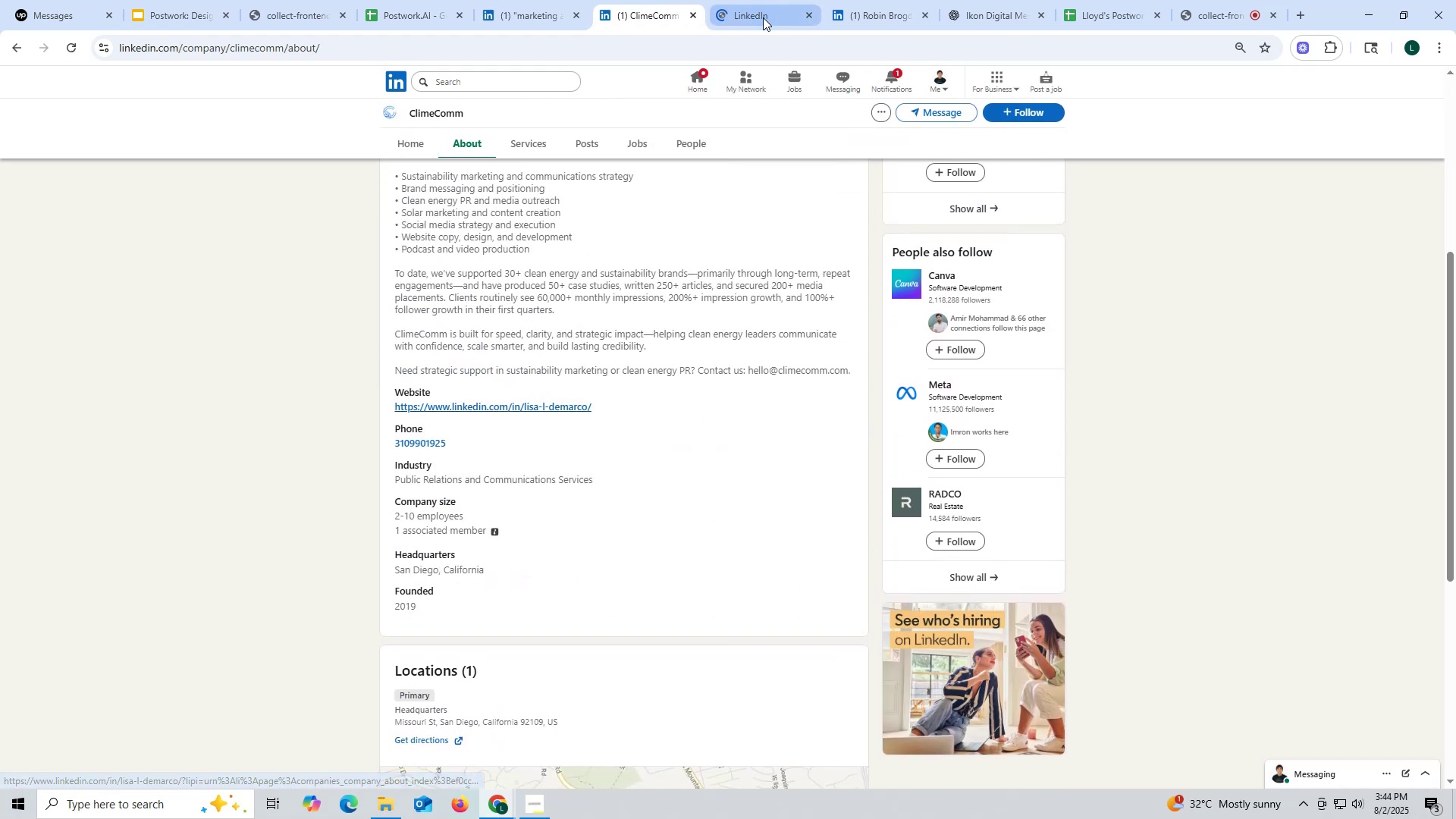 
left_click([762, 17])
 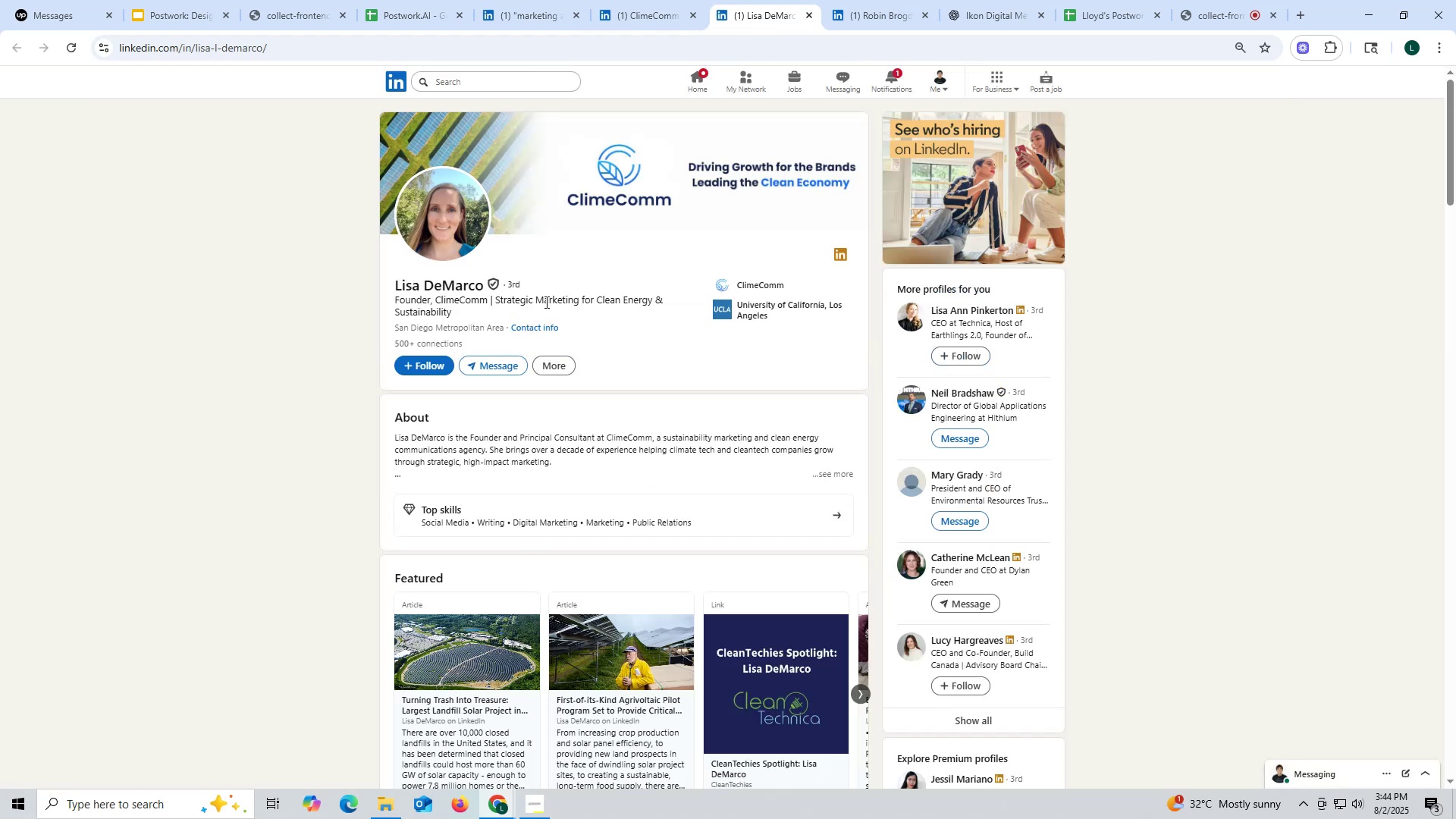 
wait(5.8)
 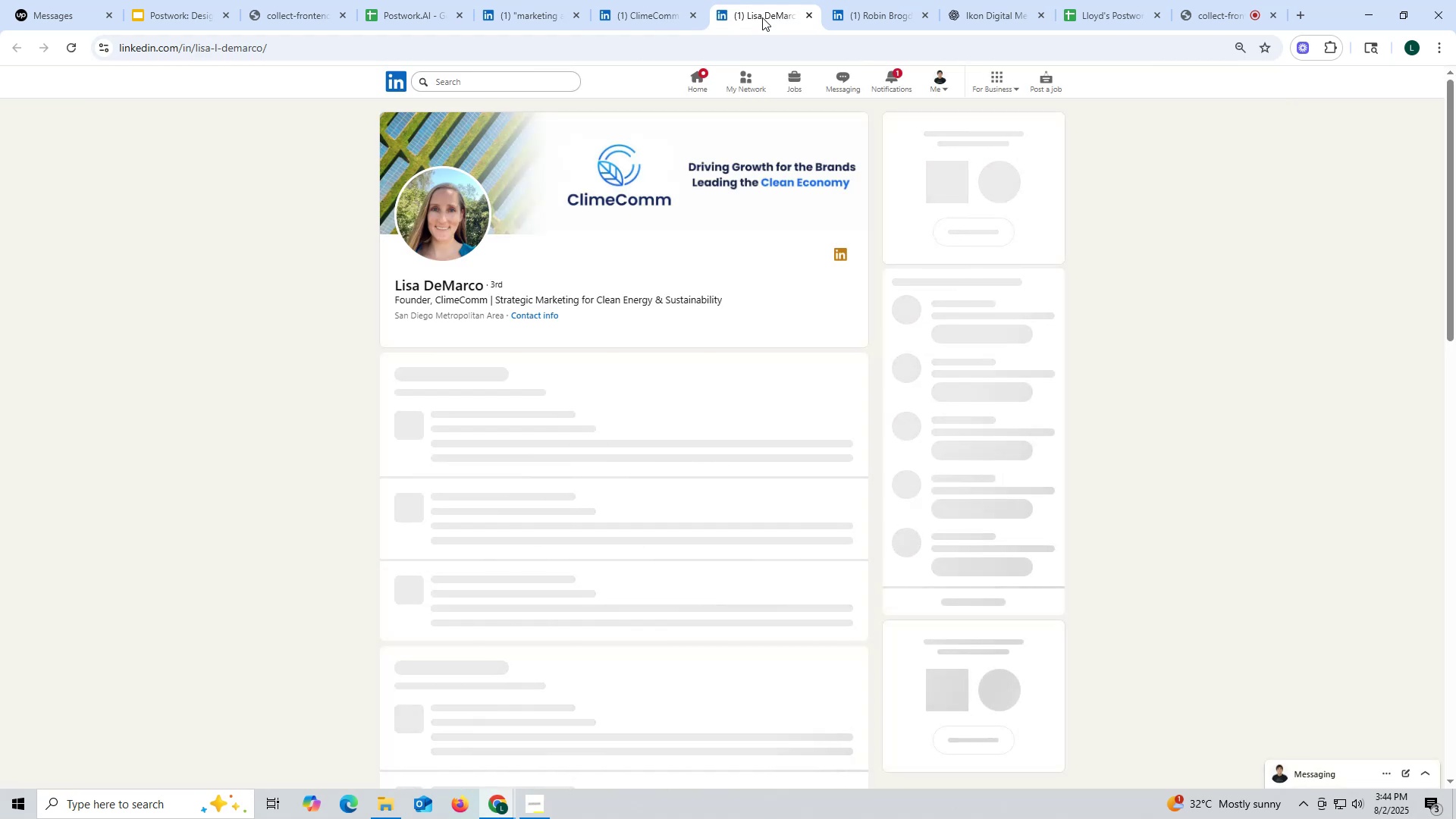 
left_click([629, 18])
 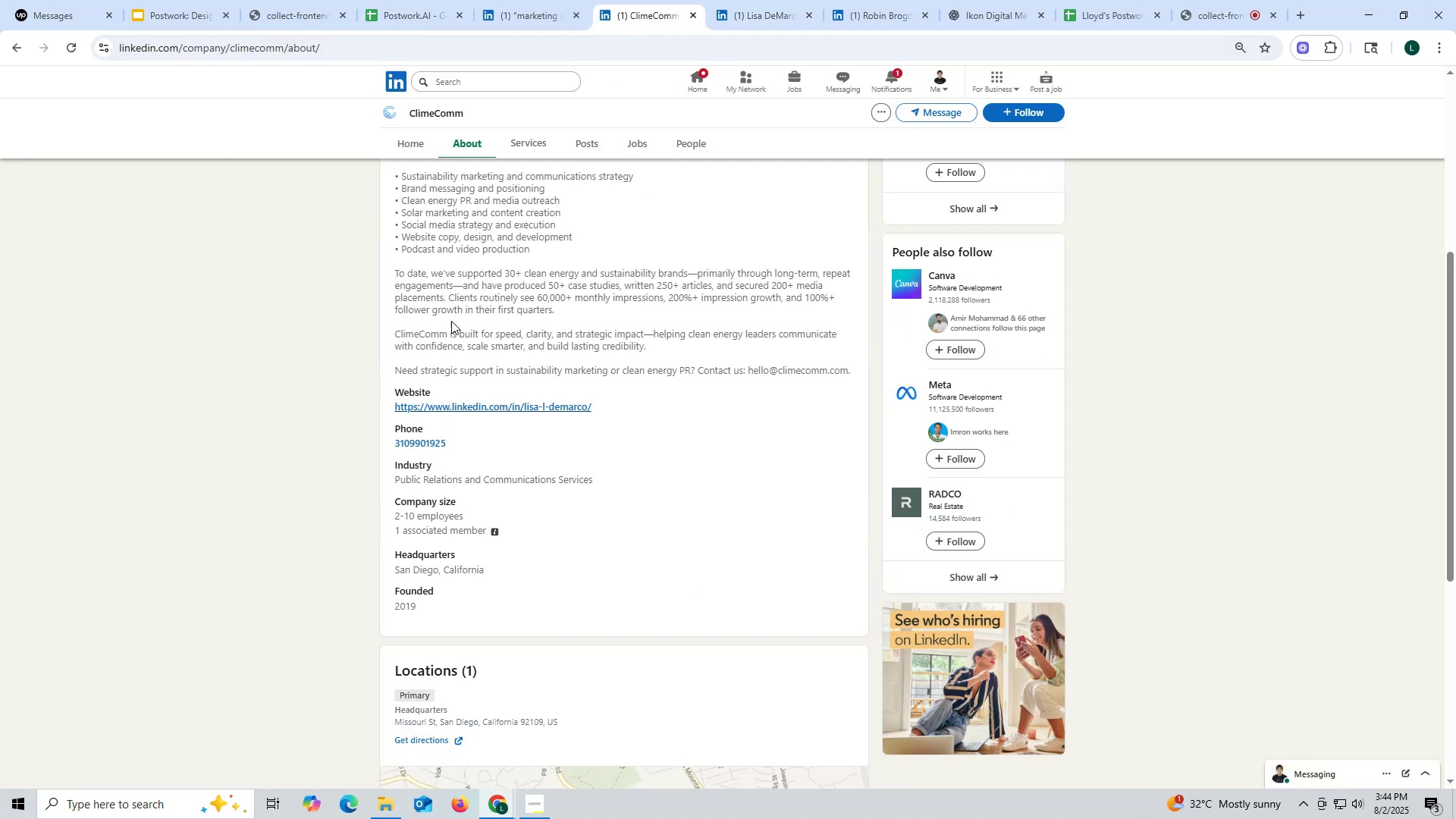 
scroll: coordinate [402, 293], scroll_direction: up, amount: 7.0
 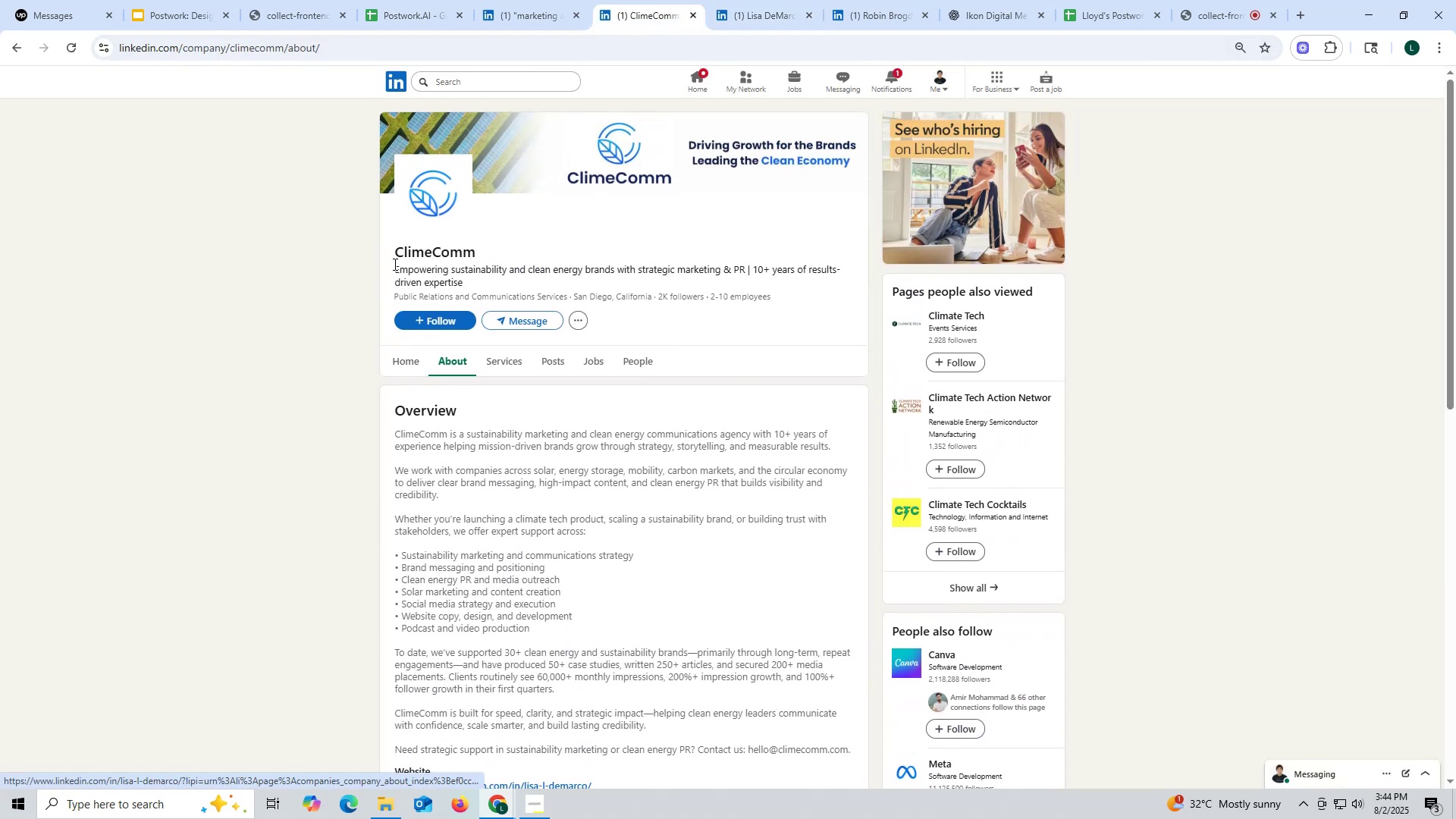 
left_click_drag(start_coordinate=[393, 250], to_coordinate=[532, 250])
 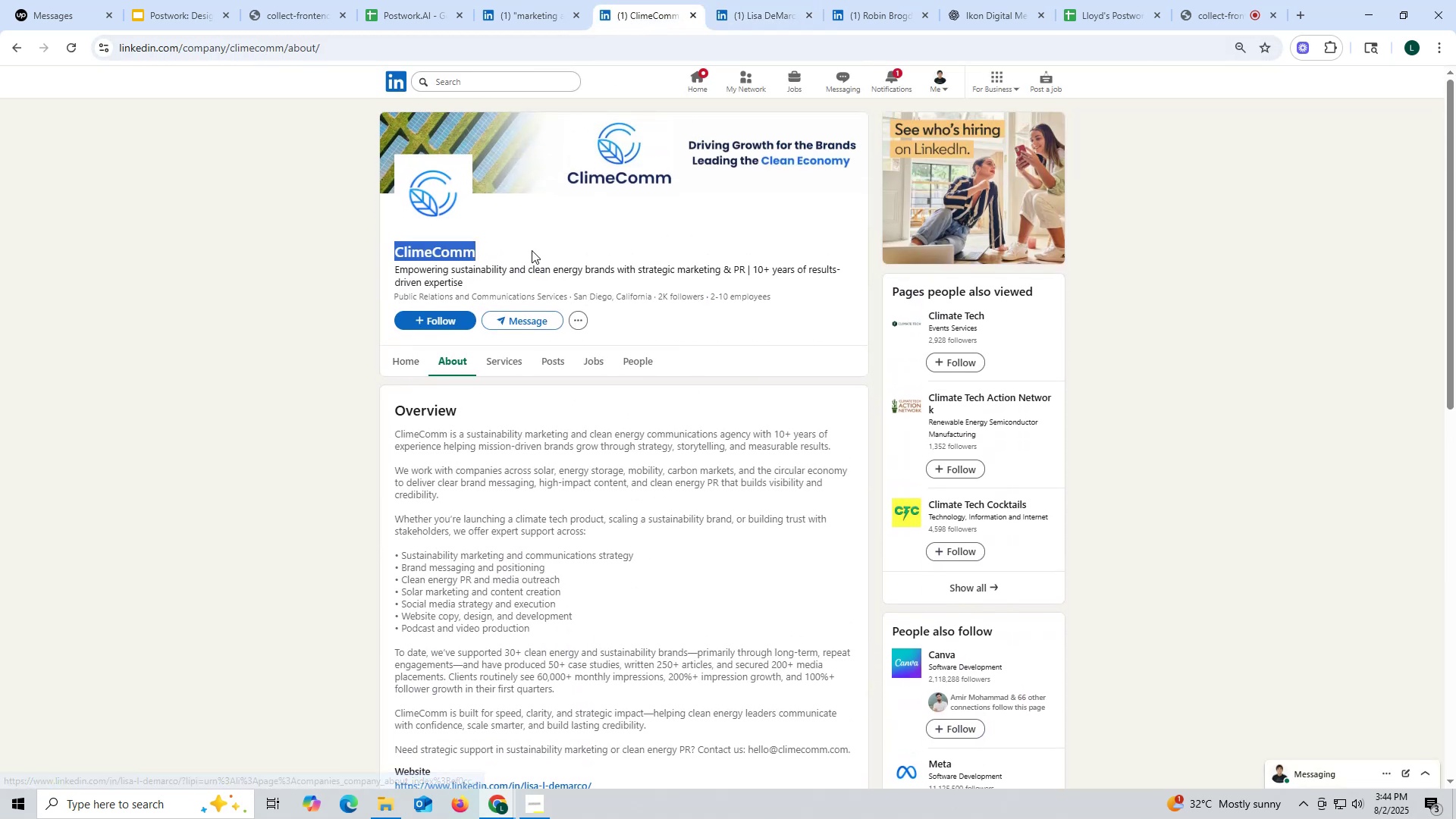 
key(Control+ControlLeft)
 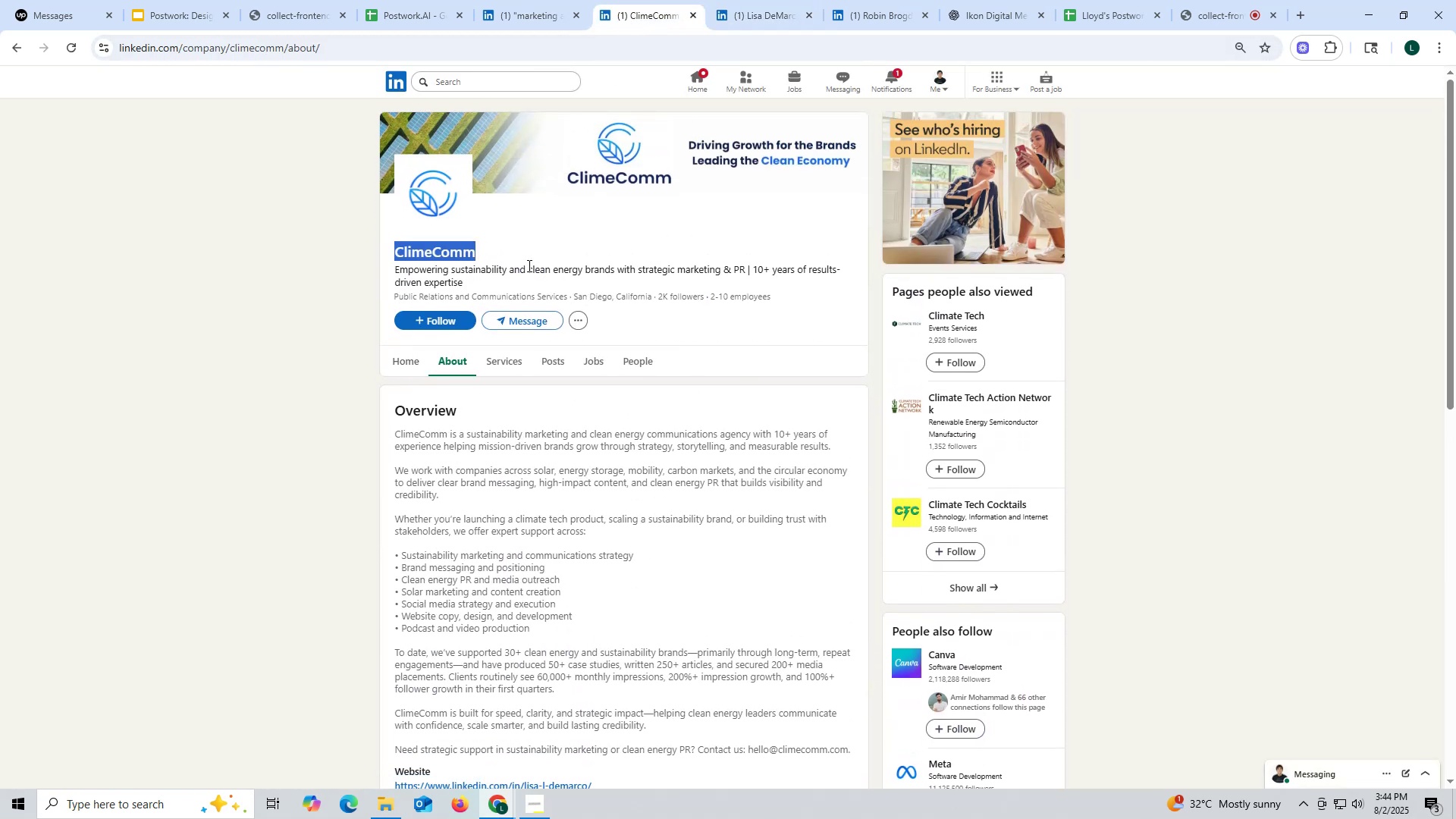 
key(Control+C)
 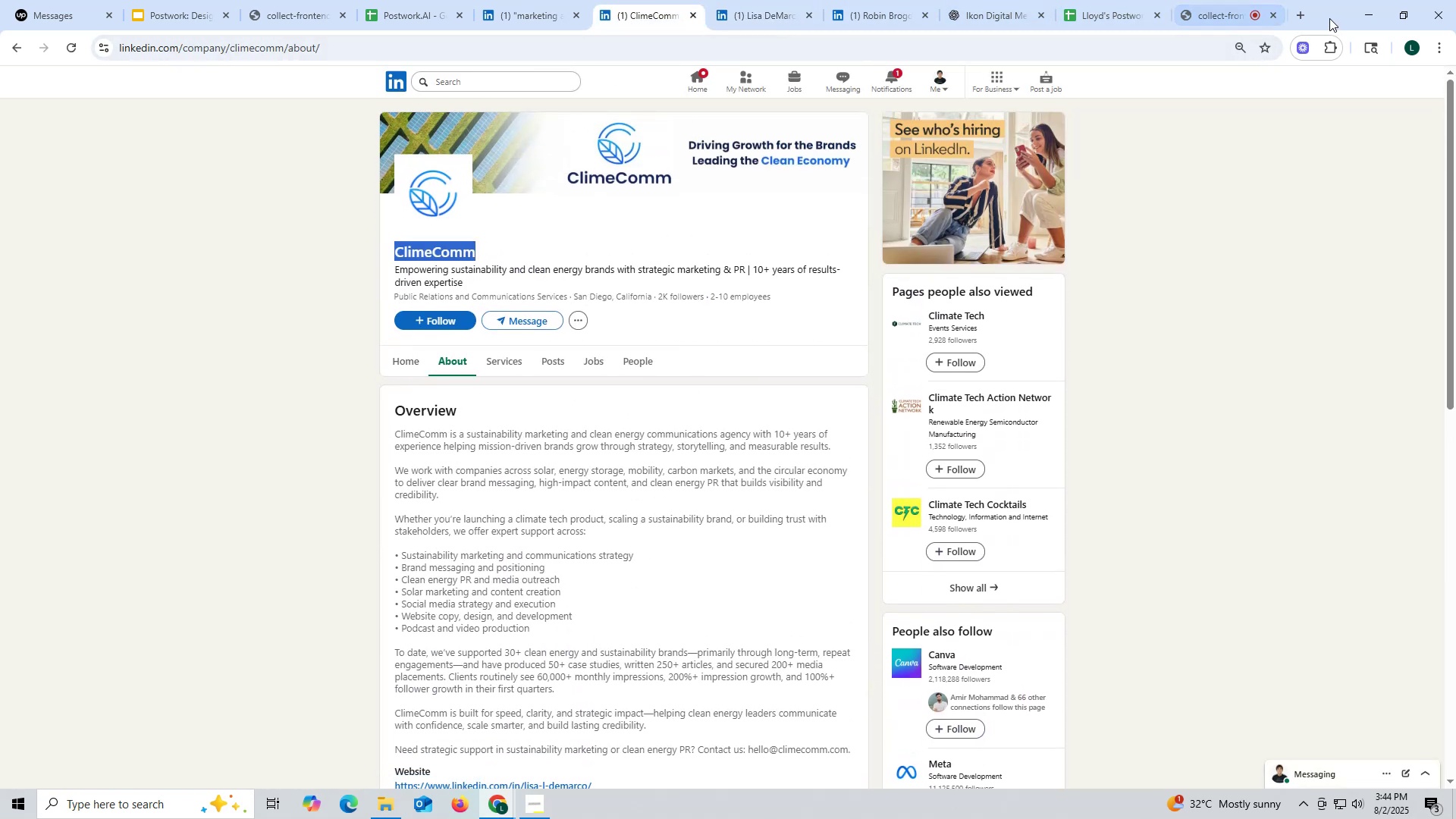 
left_click([1305, 9])
 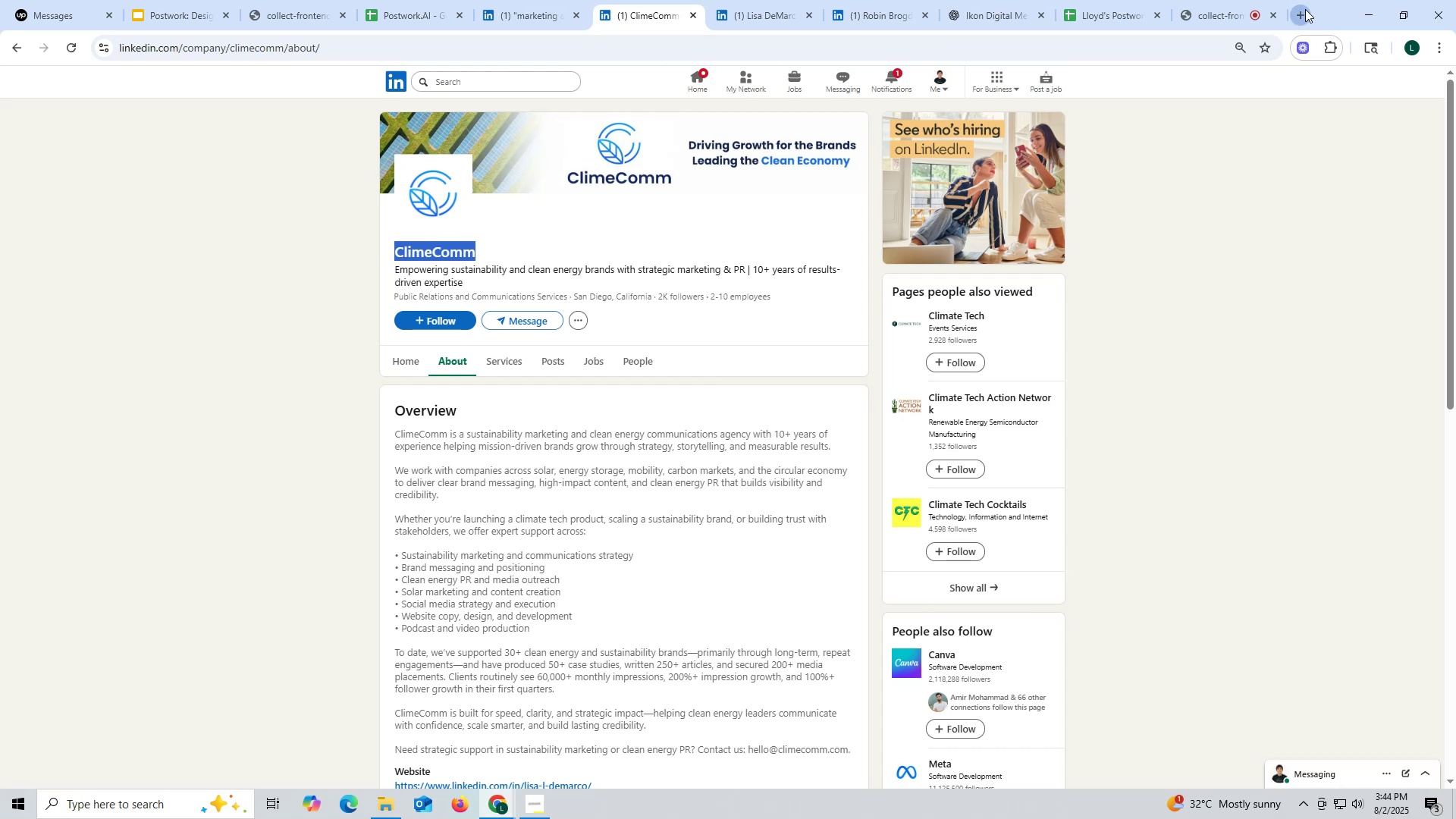 
key(Control+ControlLeft)
 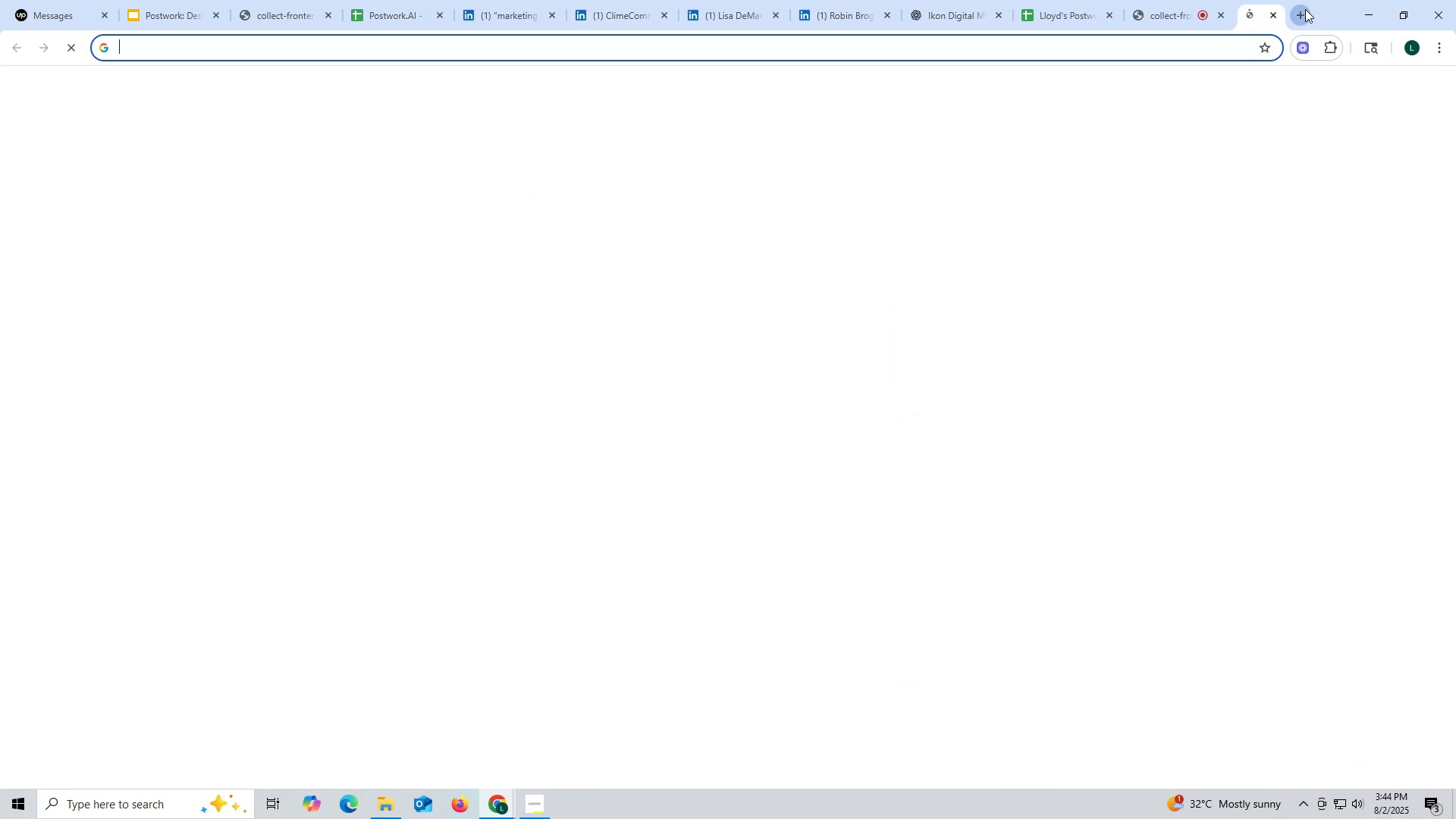 
key(Control+V)
 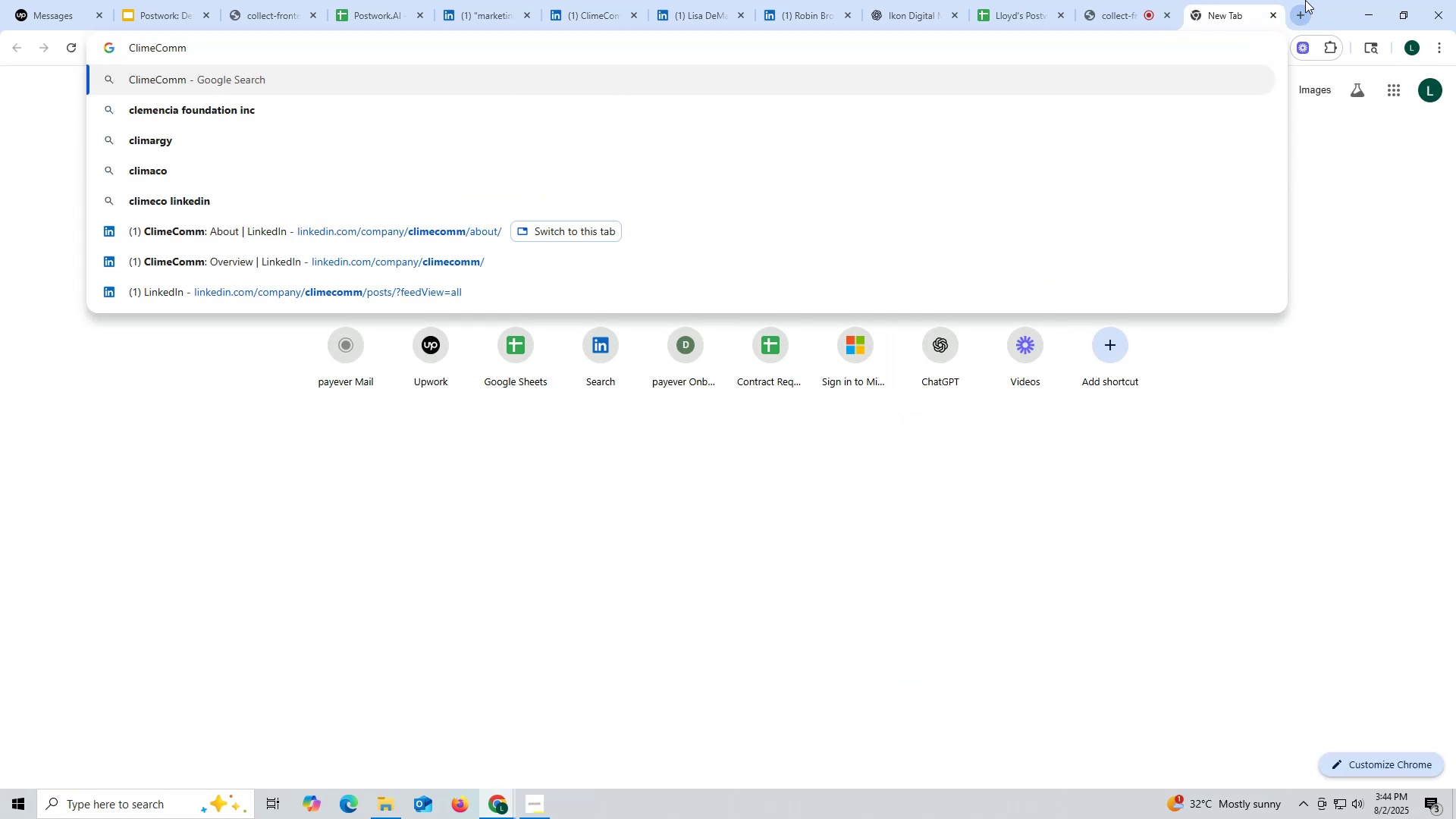 
key(Enter)
 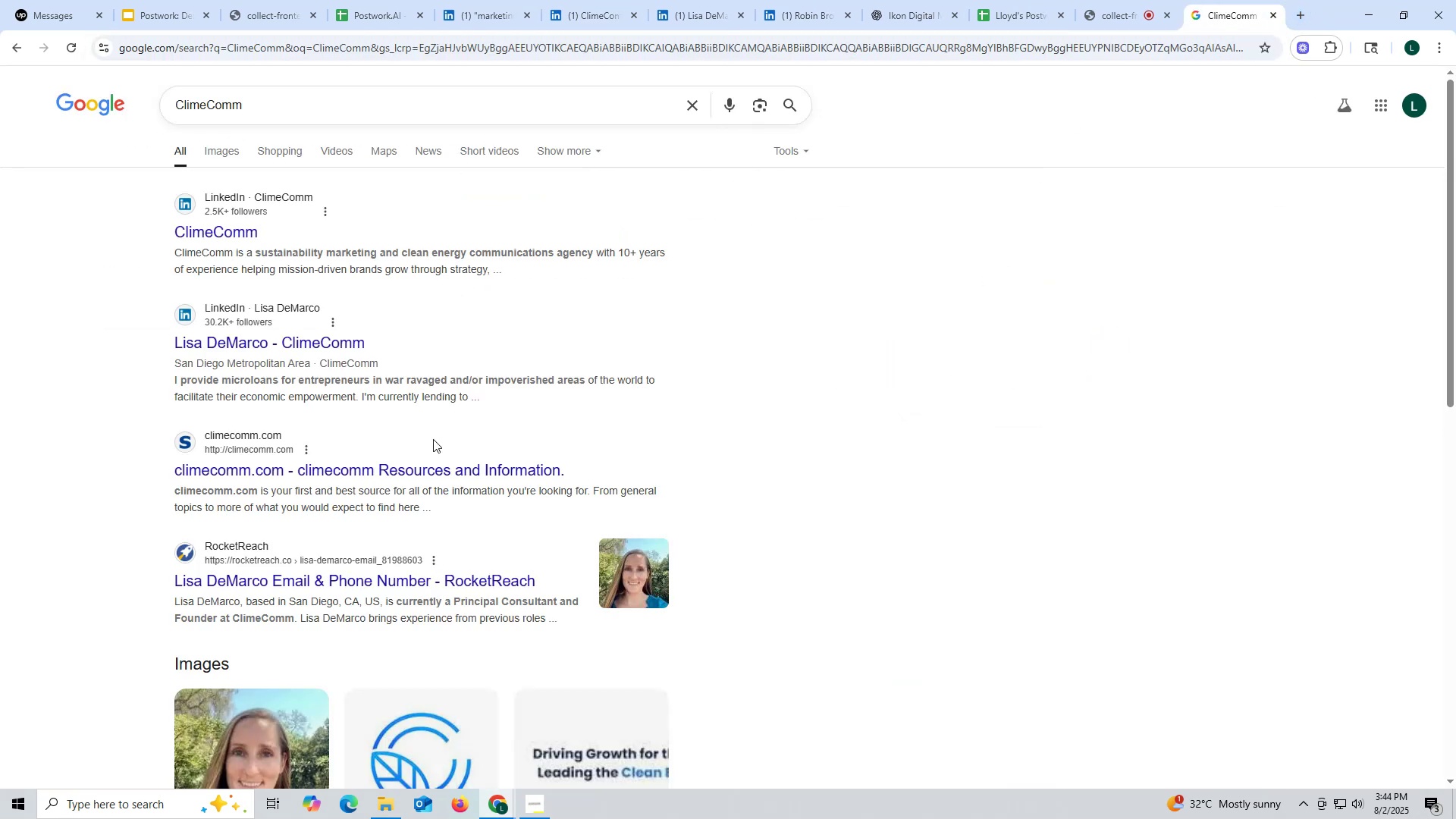 
scroll: coordinate [485, 449], scroll_direction: down, amount: 10.0
 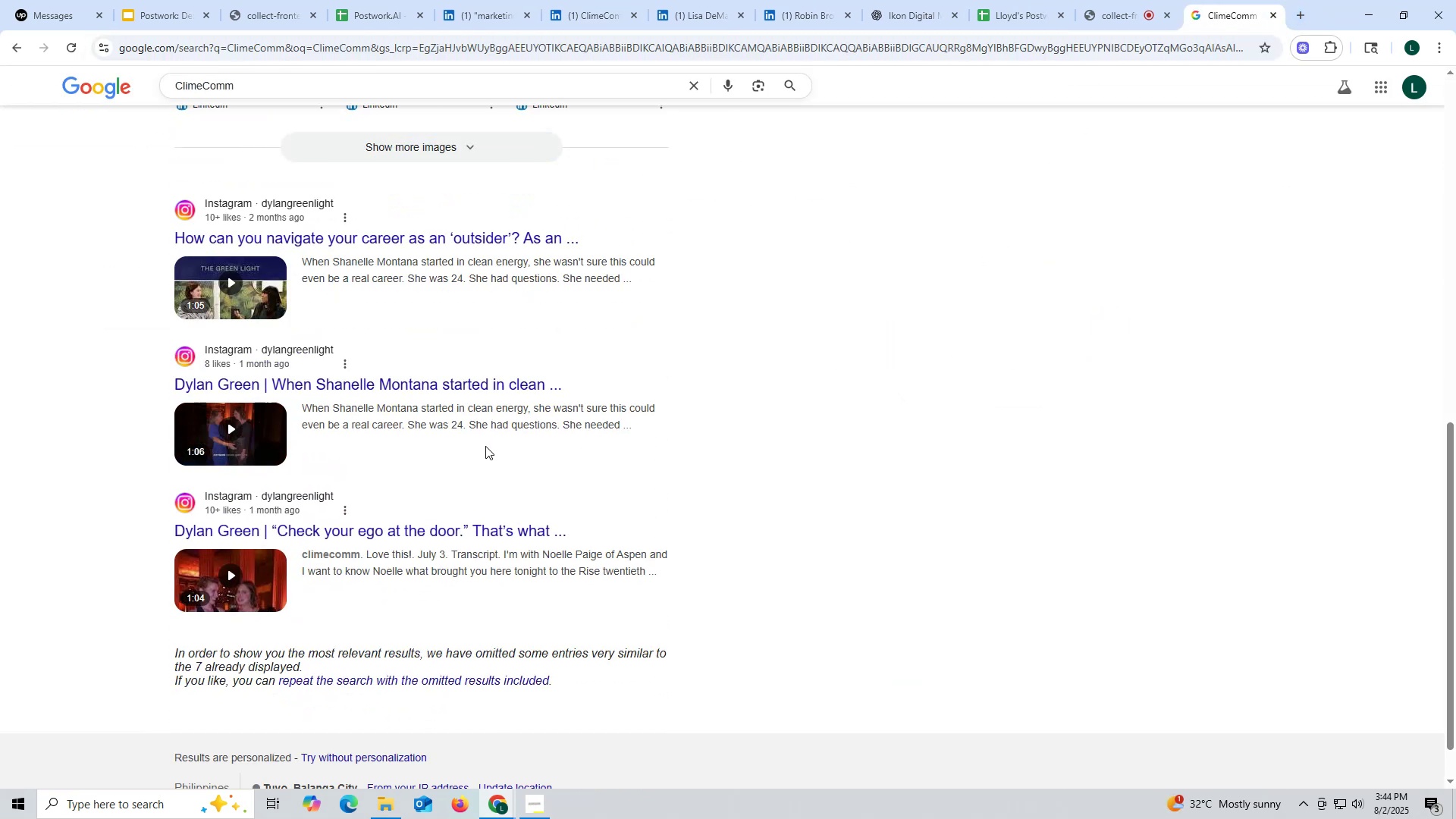 
scroll: coordinate [445, 394], scroll_direction: up, amount: 11.0
 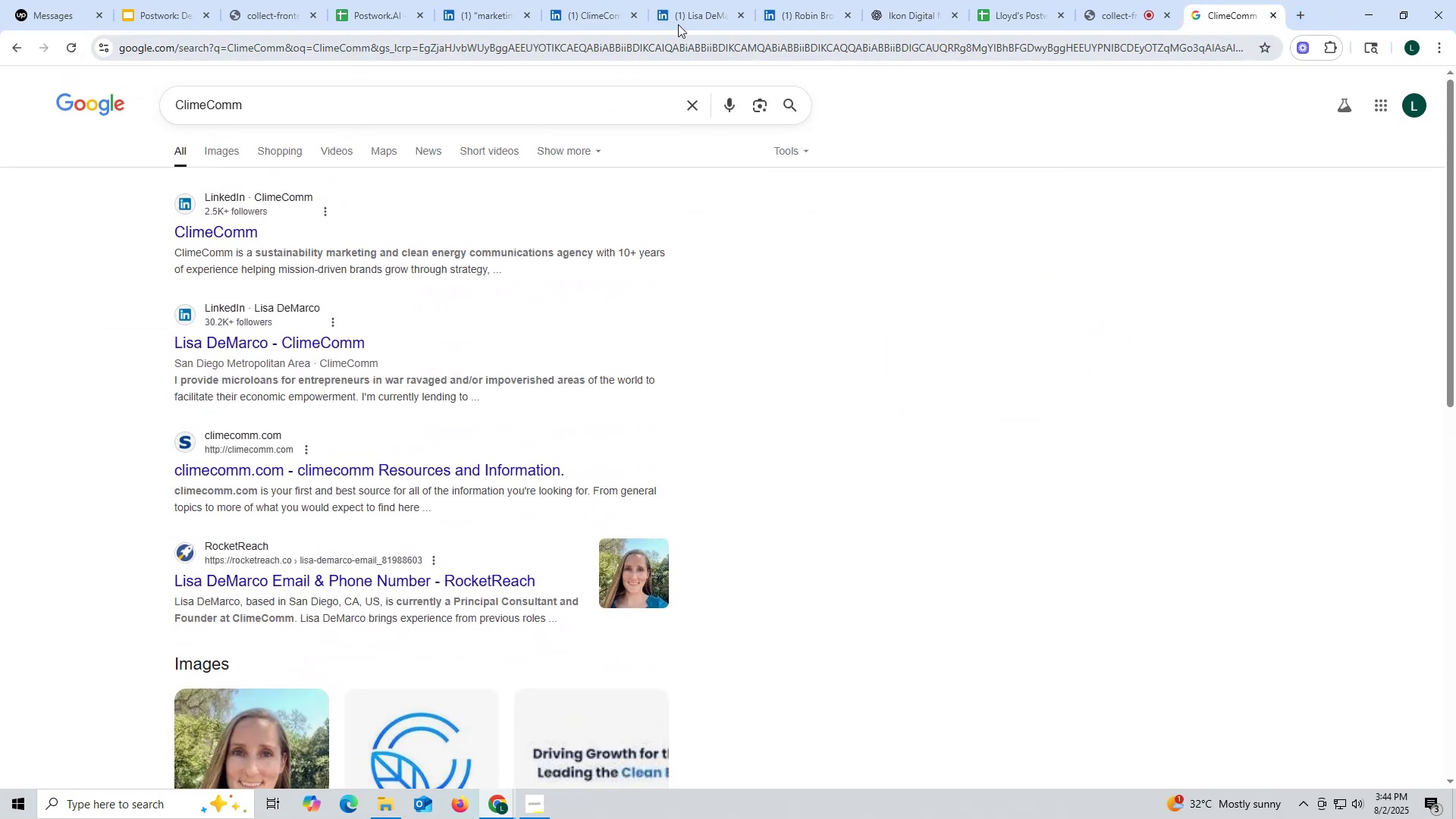 
left_click([699, 7])
 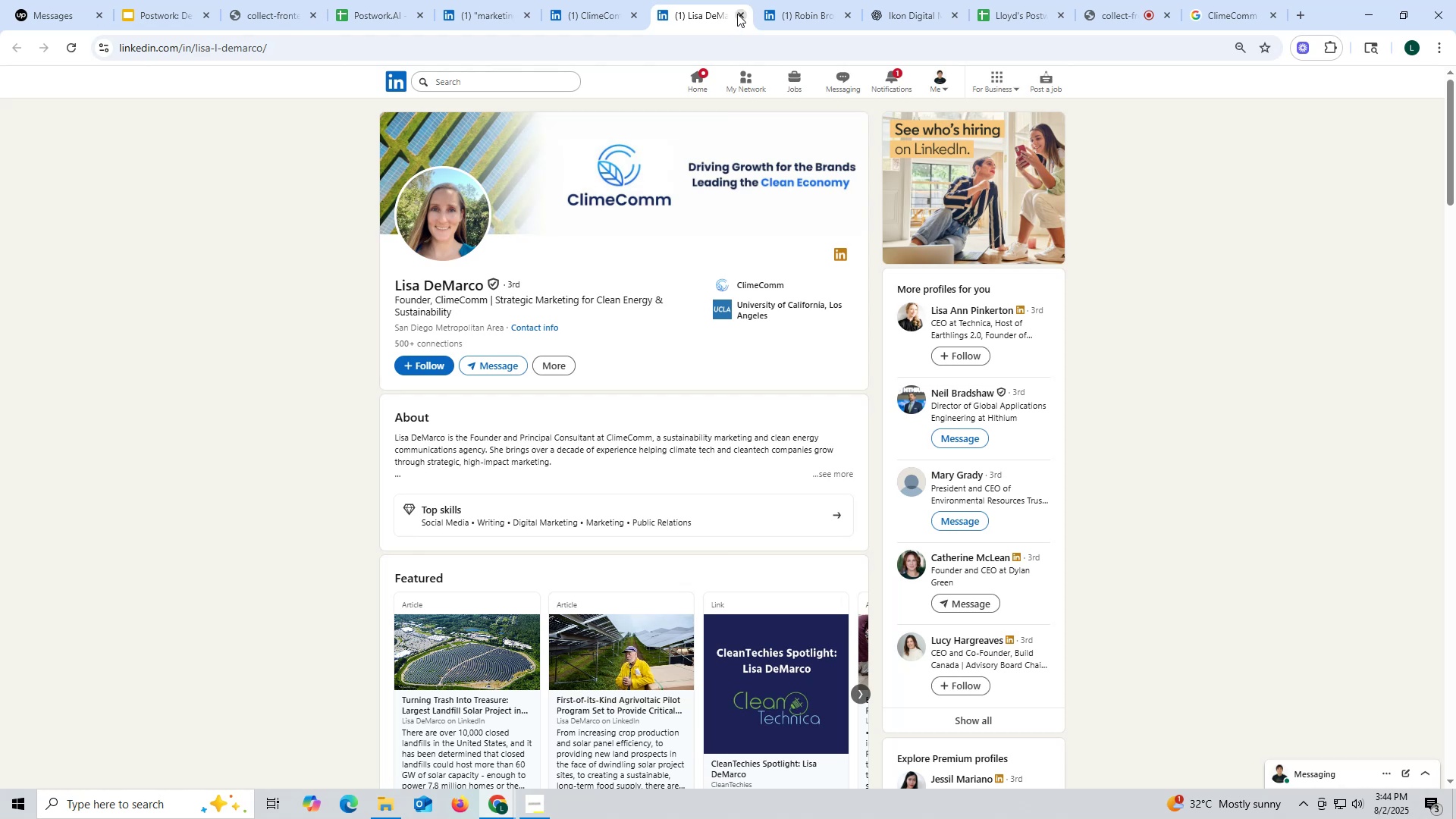 
left_click([740, 9])
 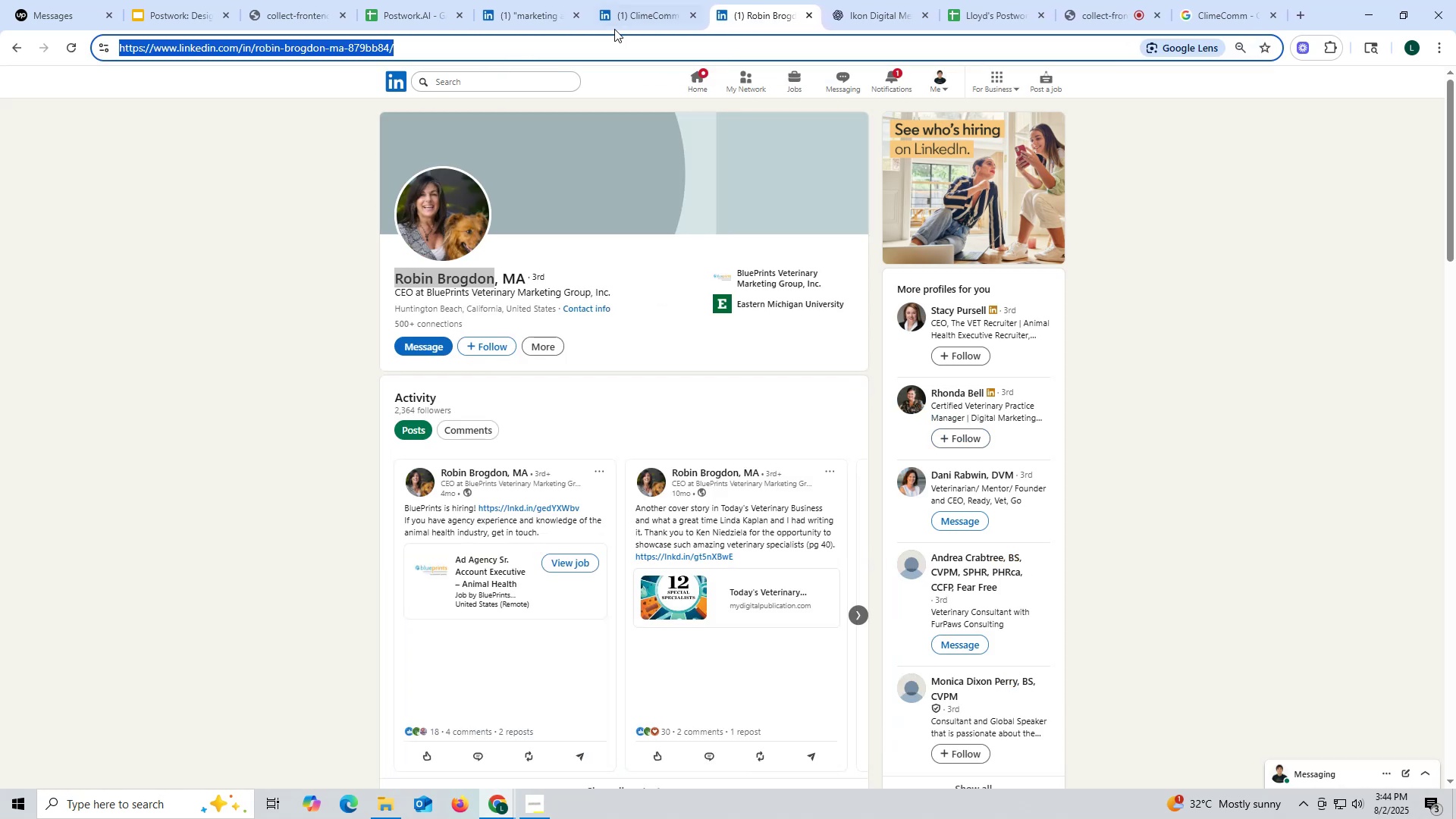 
left_click([651, 13])
 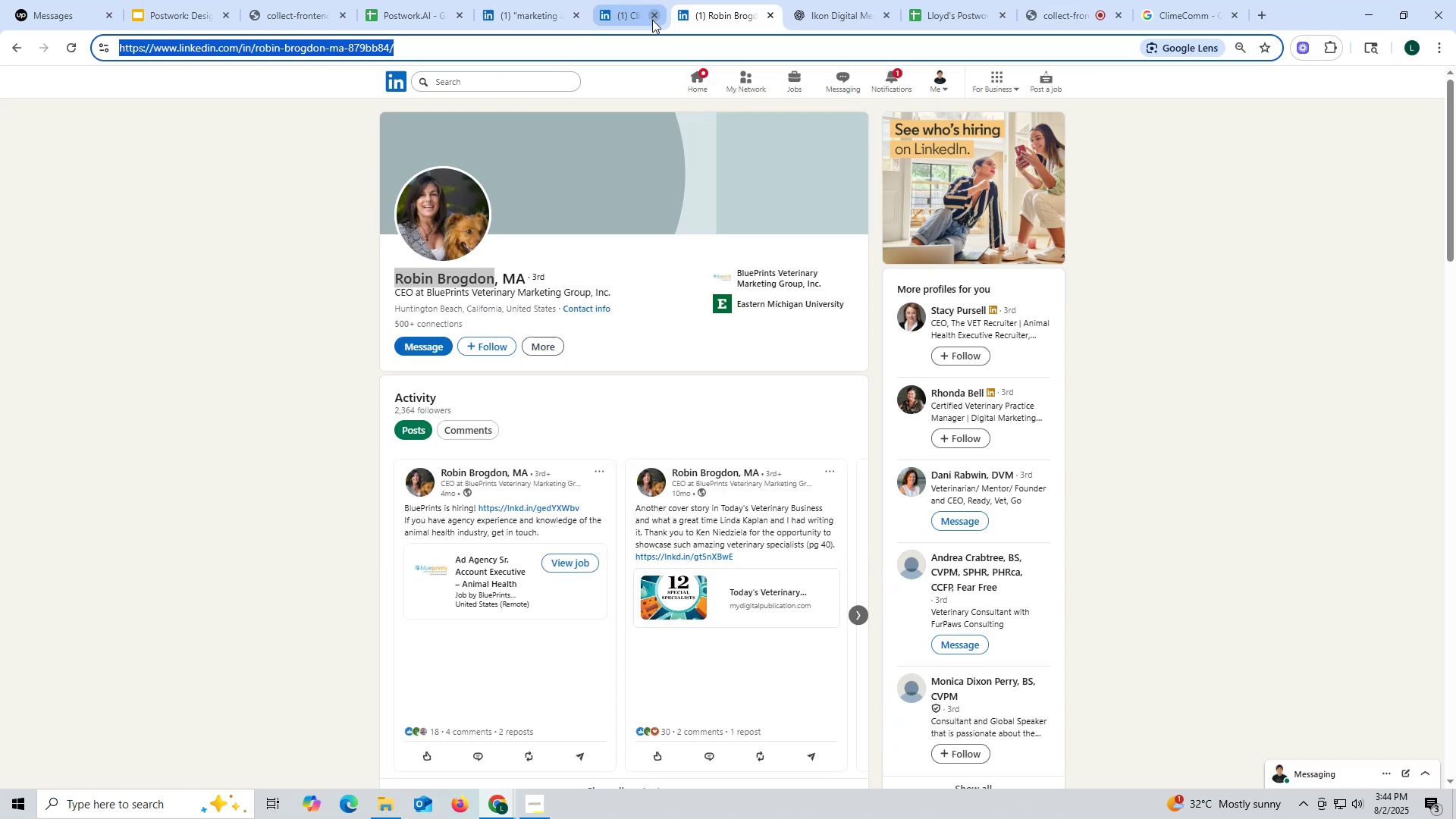 
left_click([532, 18])
 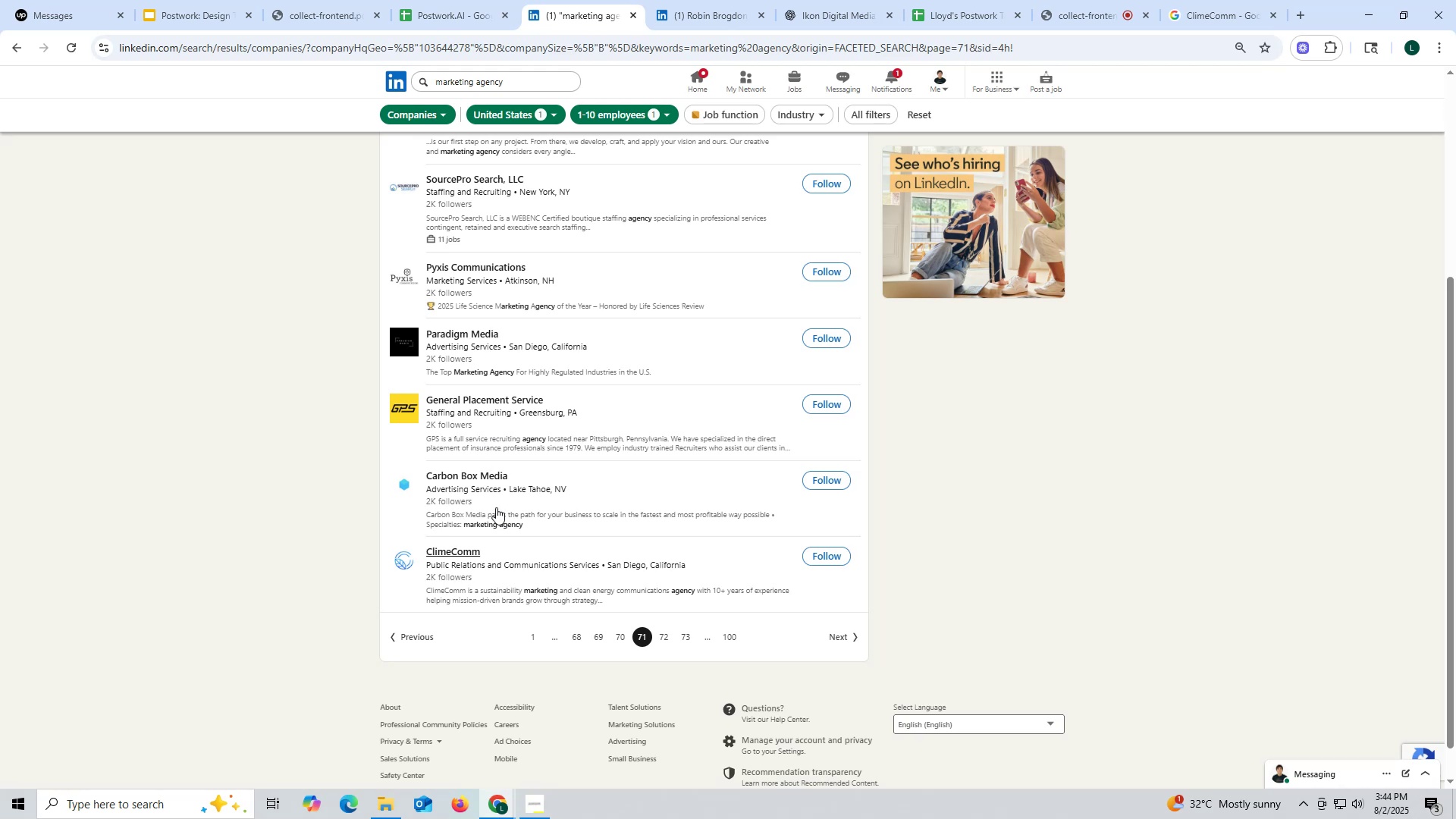 
wait(13.86)
 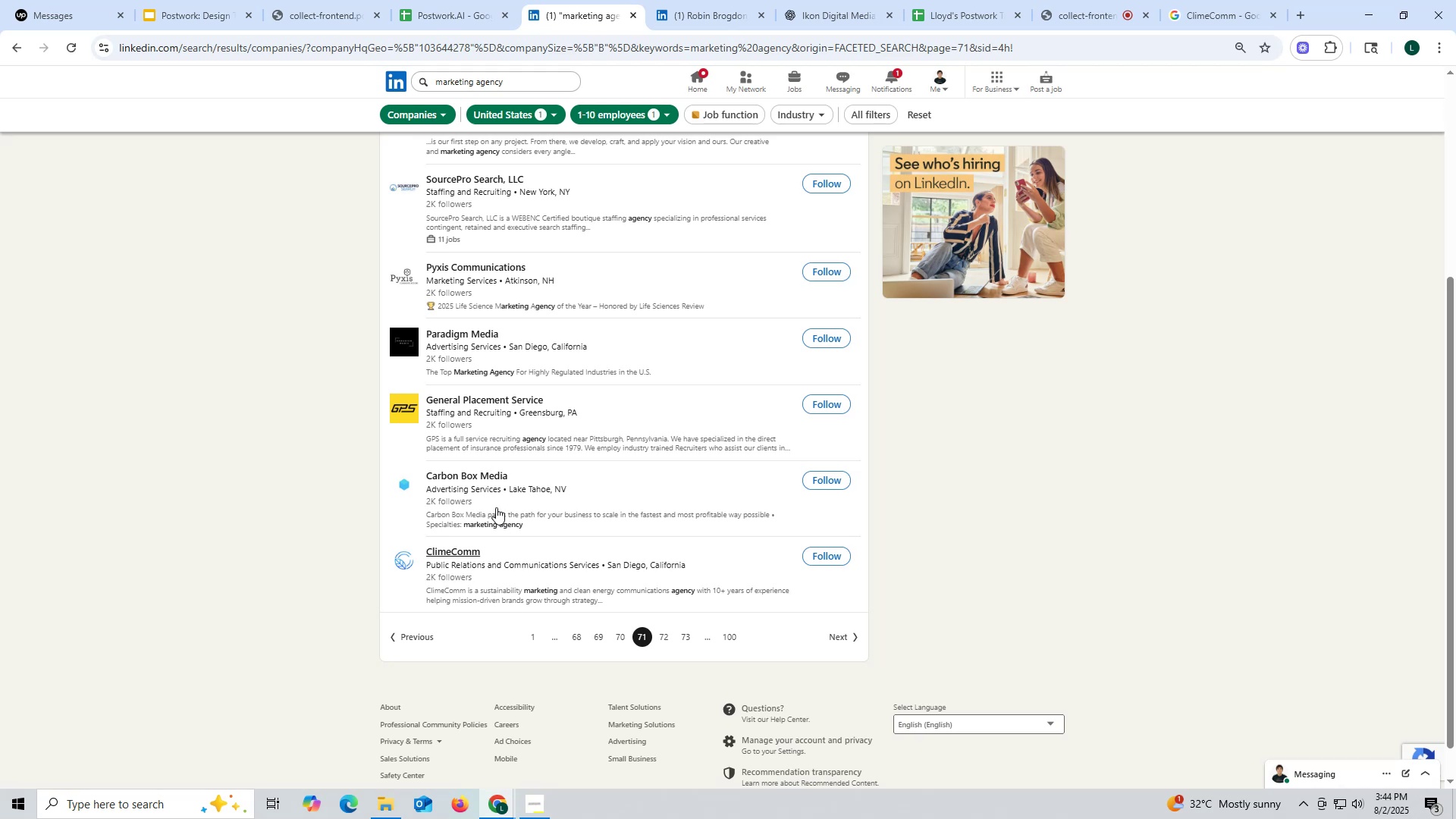 
left_click([516, 491])
 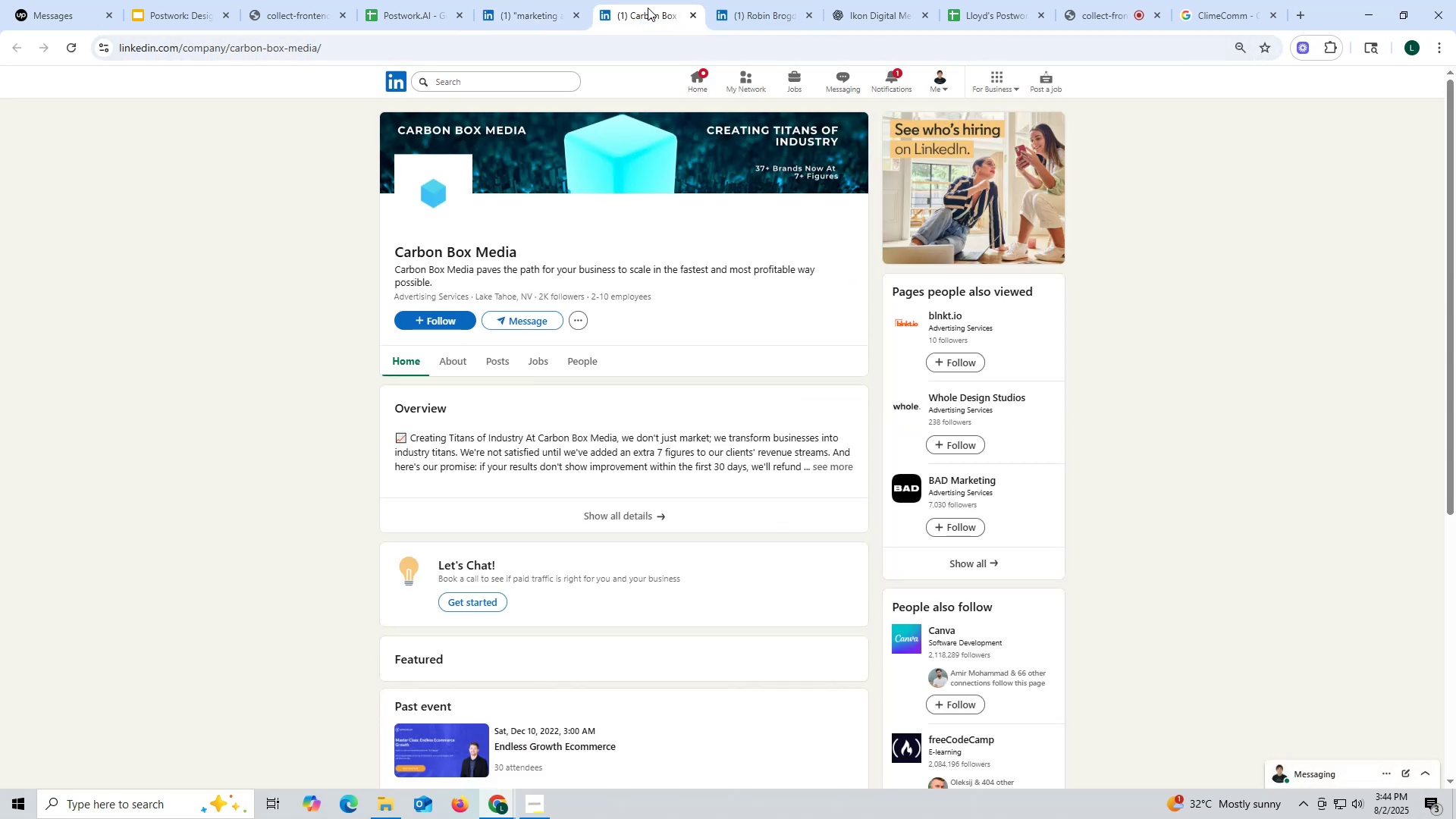 
wait(13.6)
 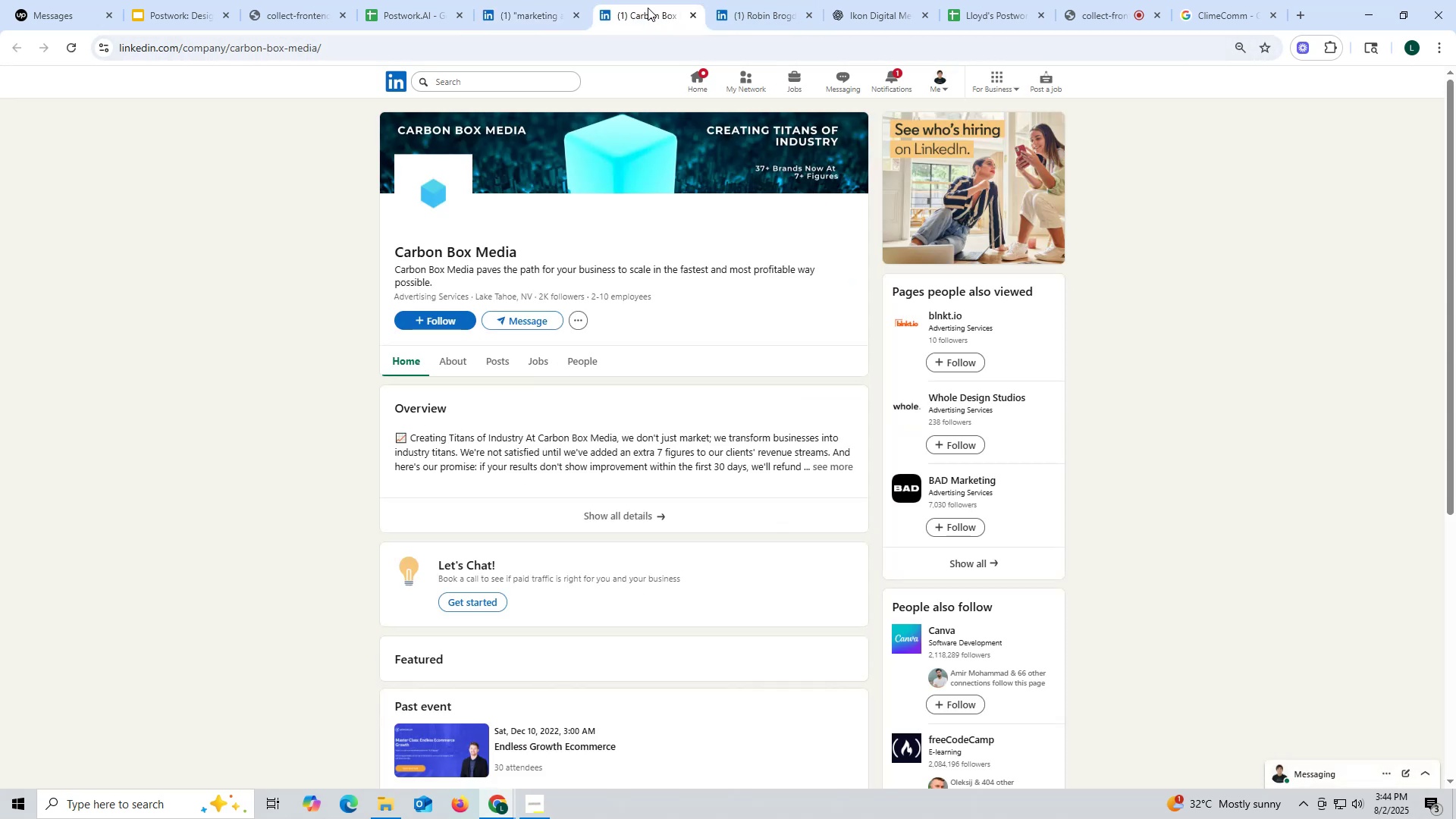 
left_click([502, 356])
 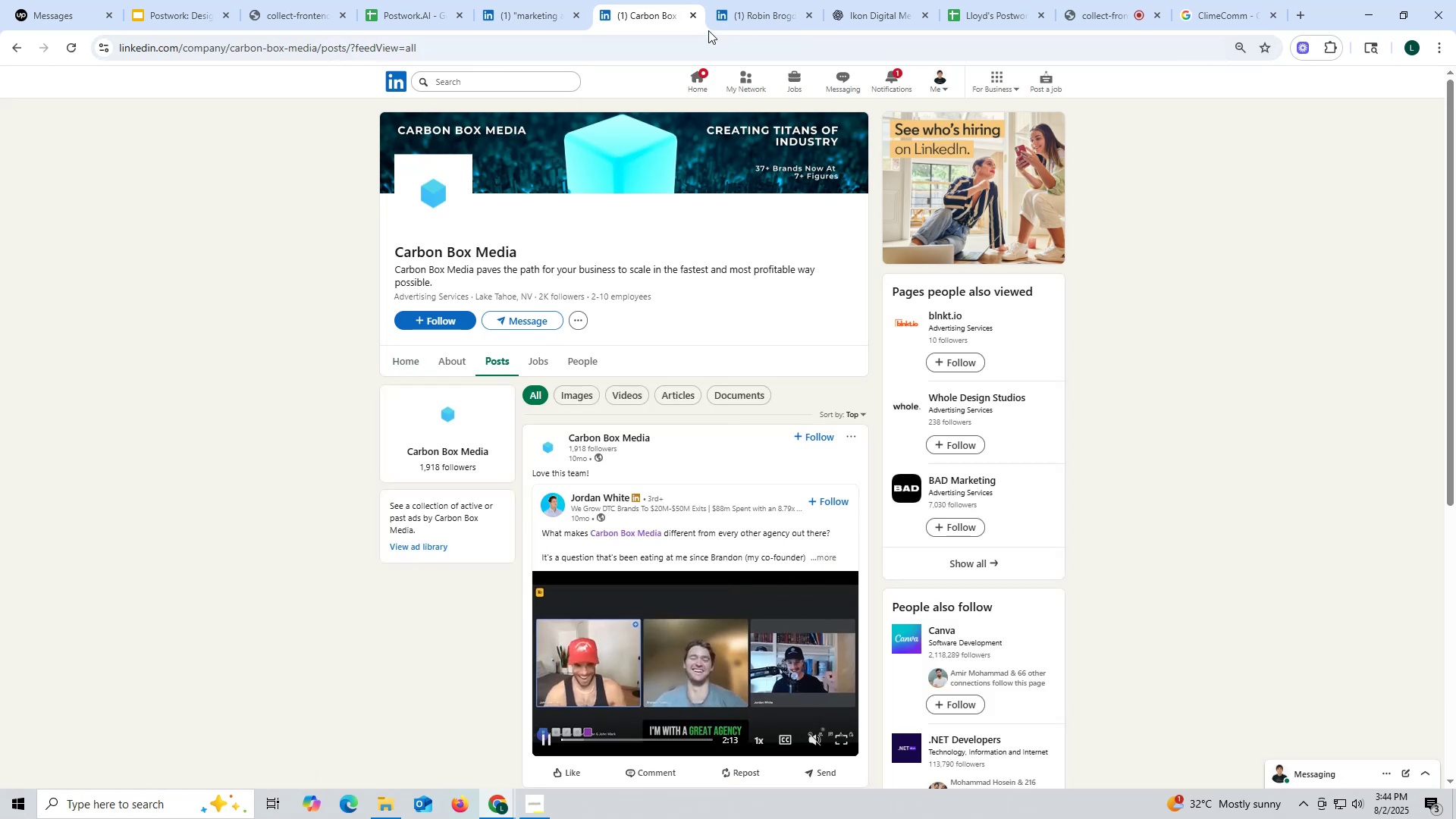 
left_click([692, 11])
 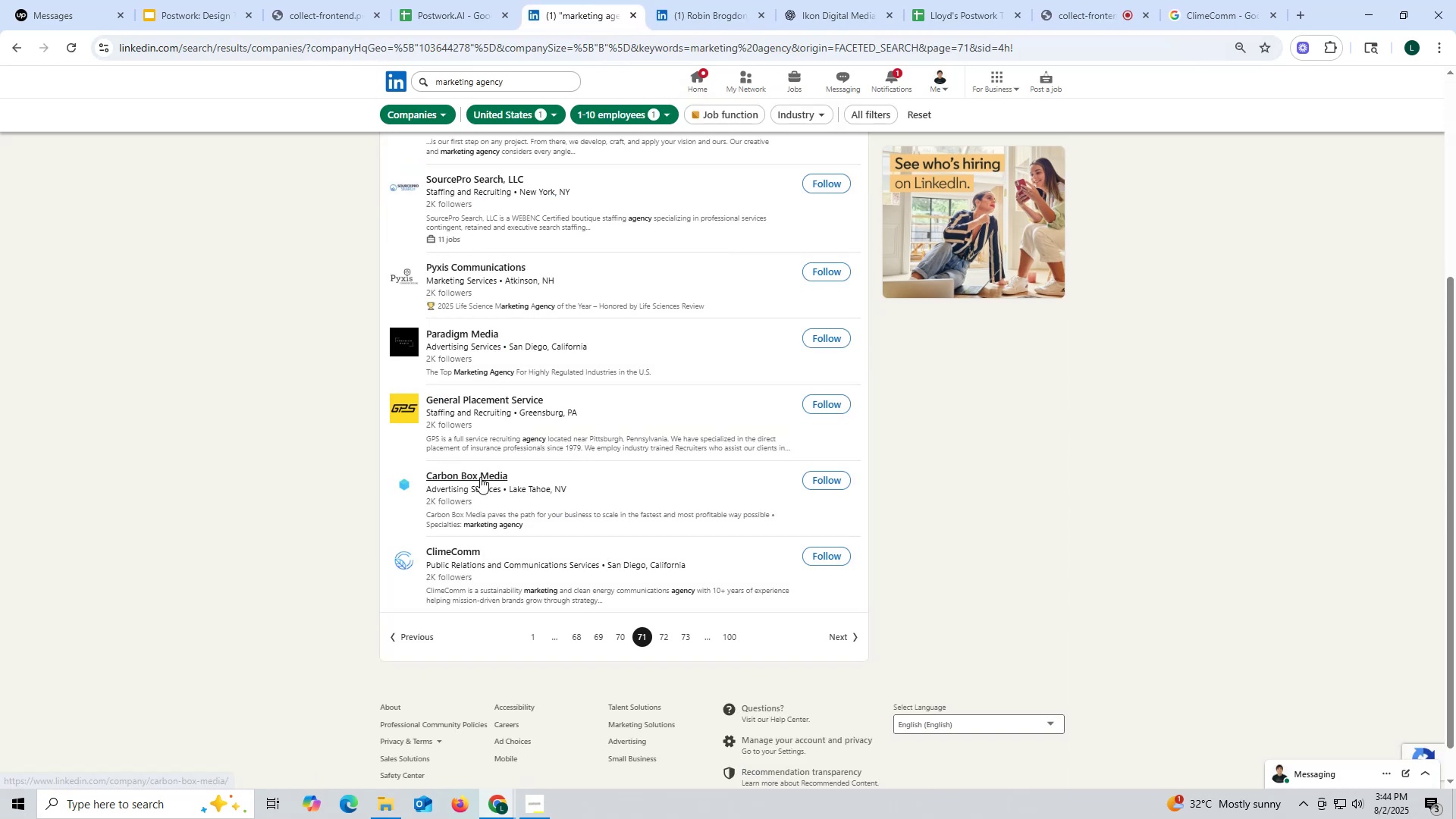 
scroll: coordinate [472, 470], scroll_direction: up, amount: 1.0
 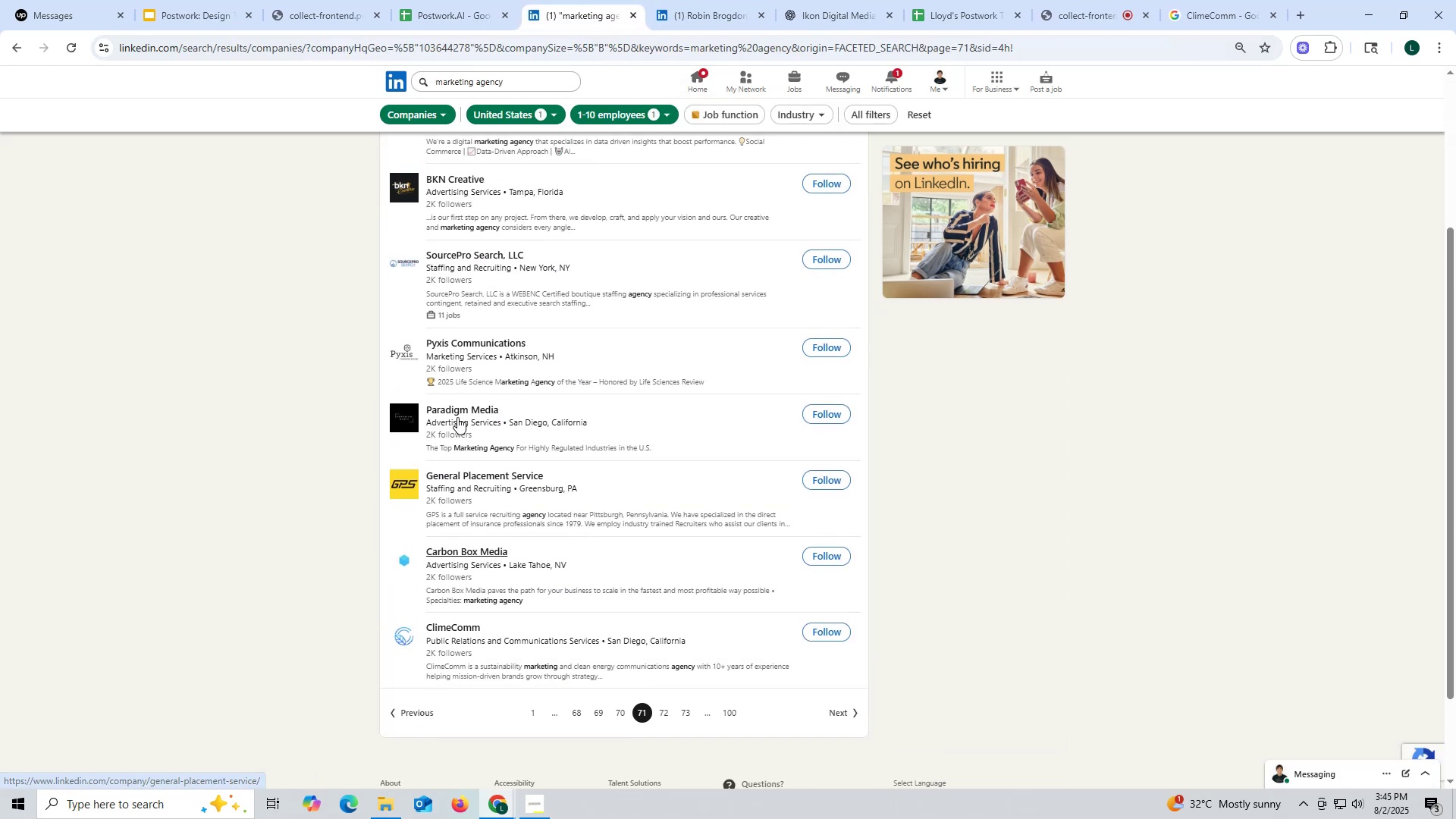 
right_click([457, 412])
 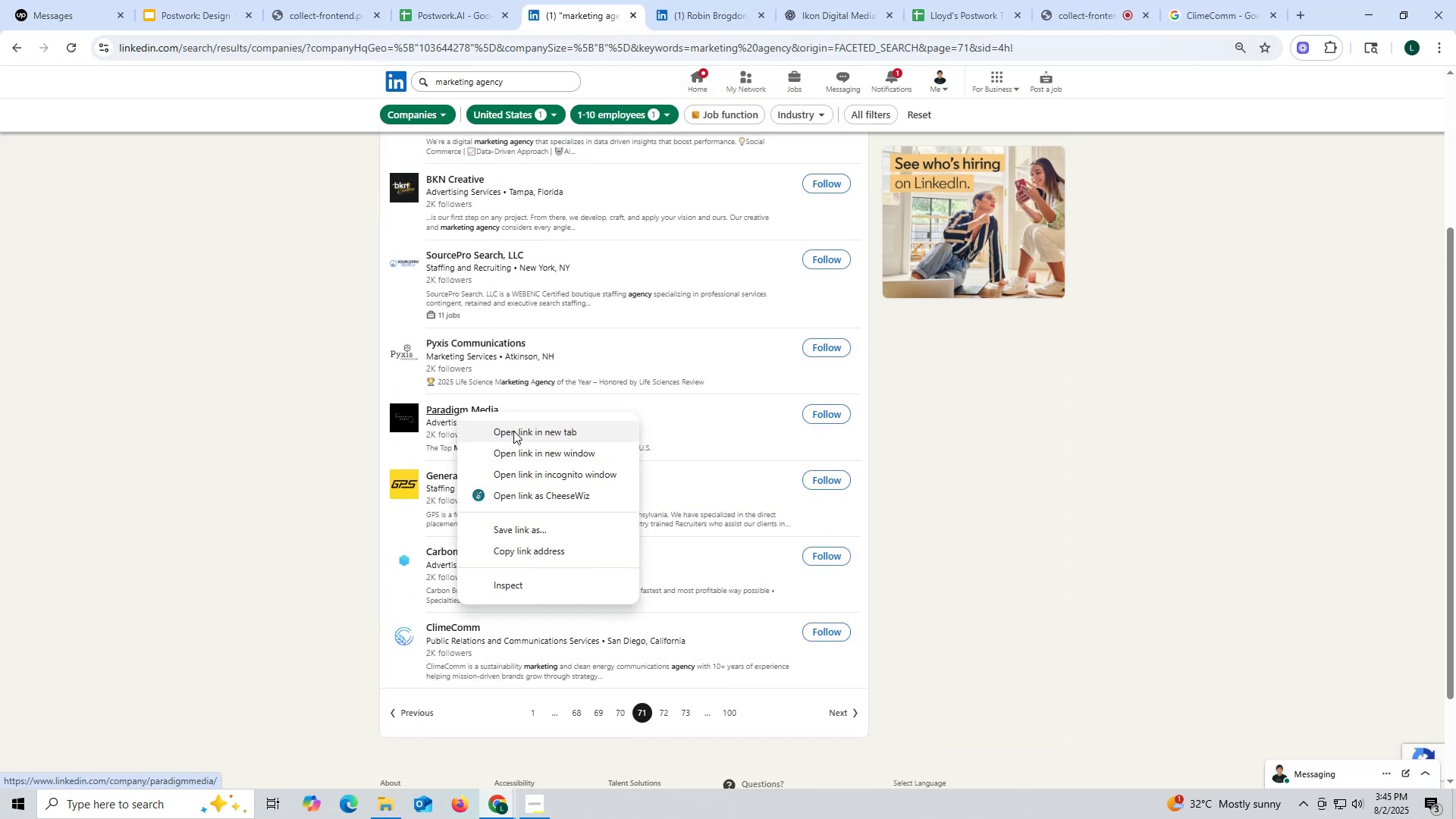 
left_click([513, 431])
 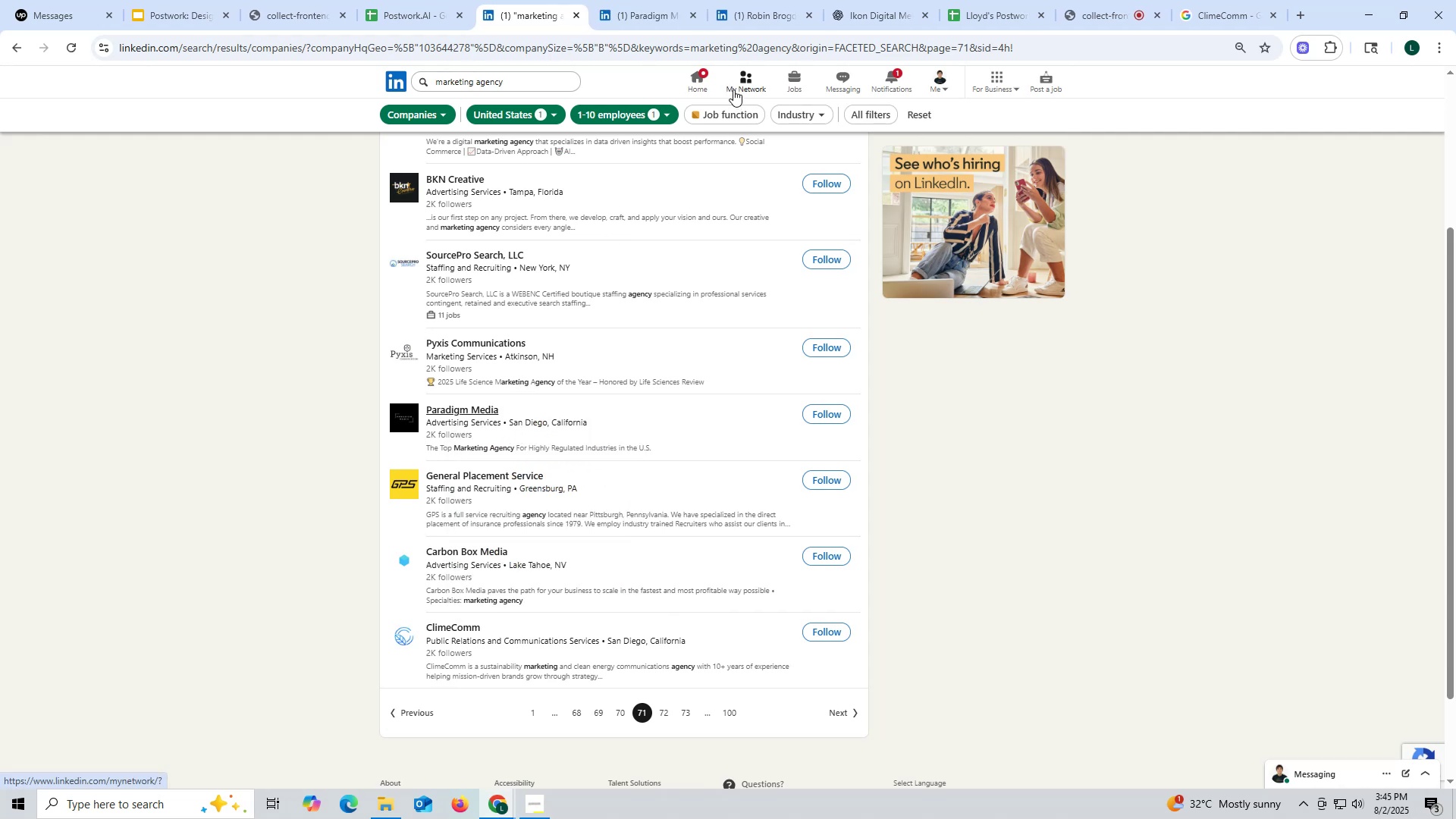 
wait(14.32)
 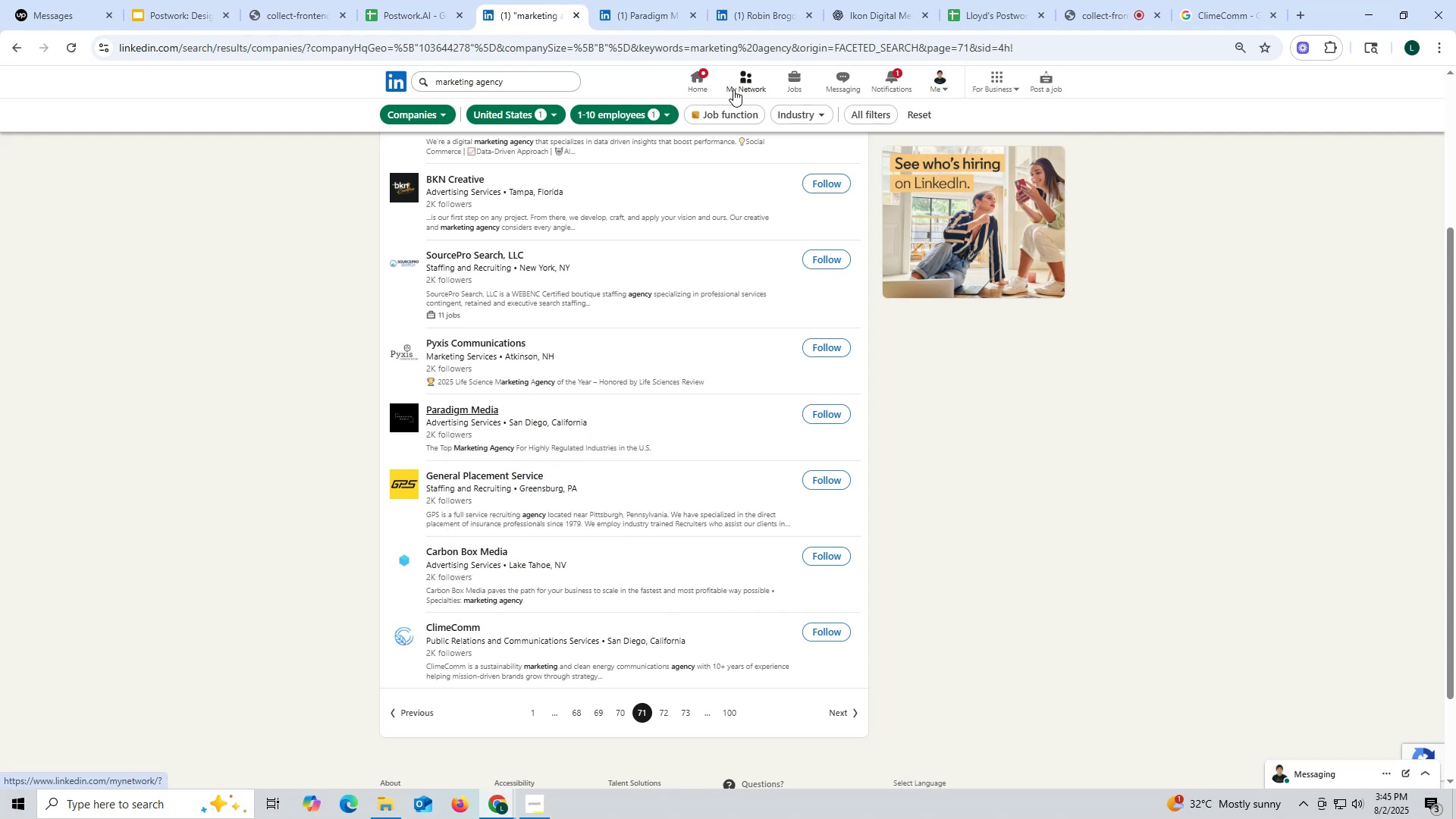 
left_click([639, 17])
 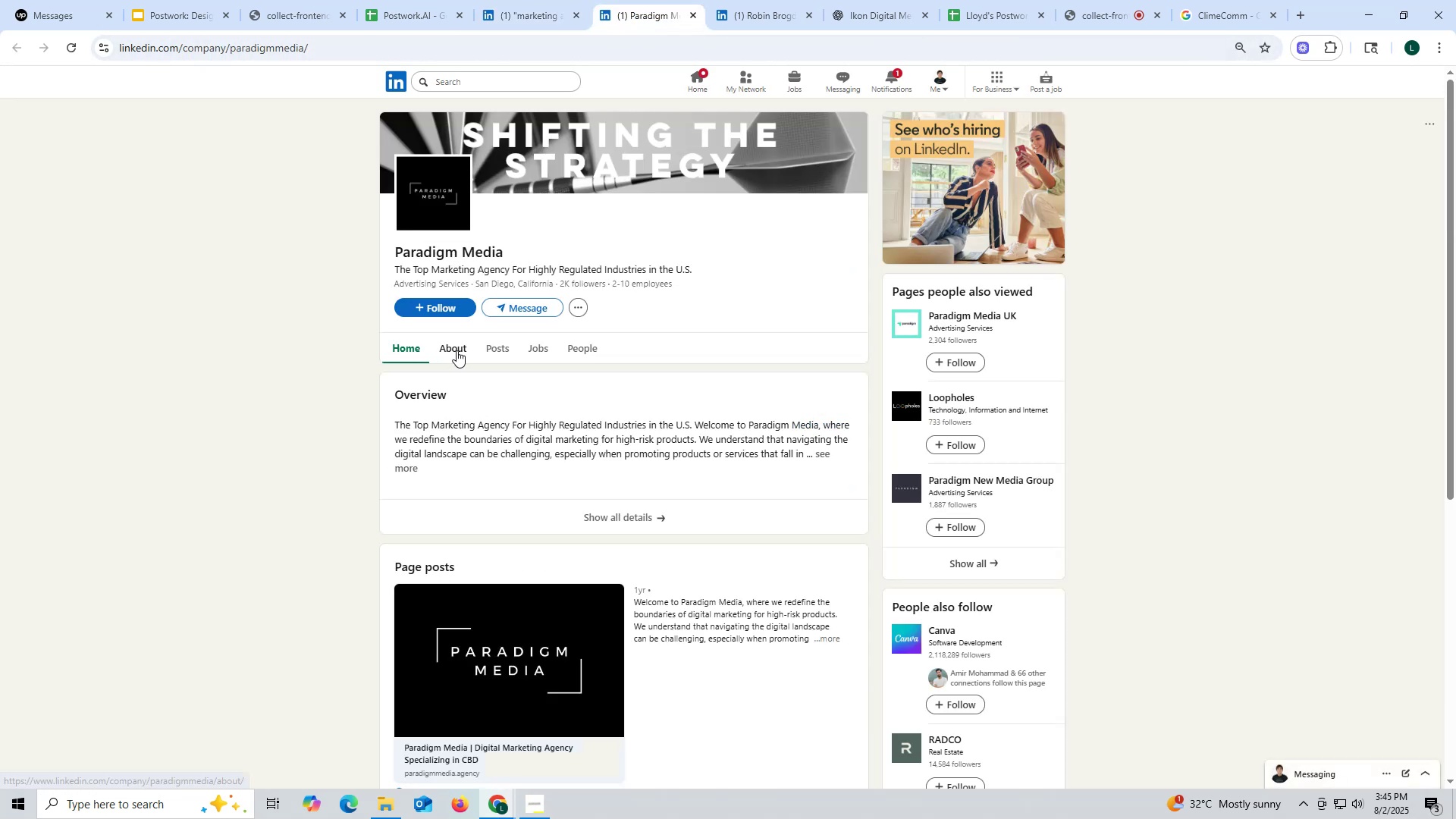 
mouse_move([506, 369])
 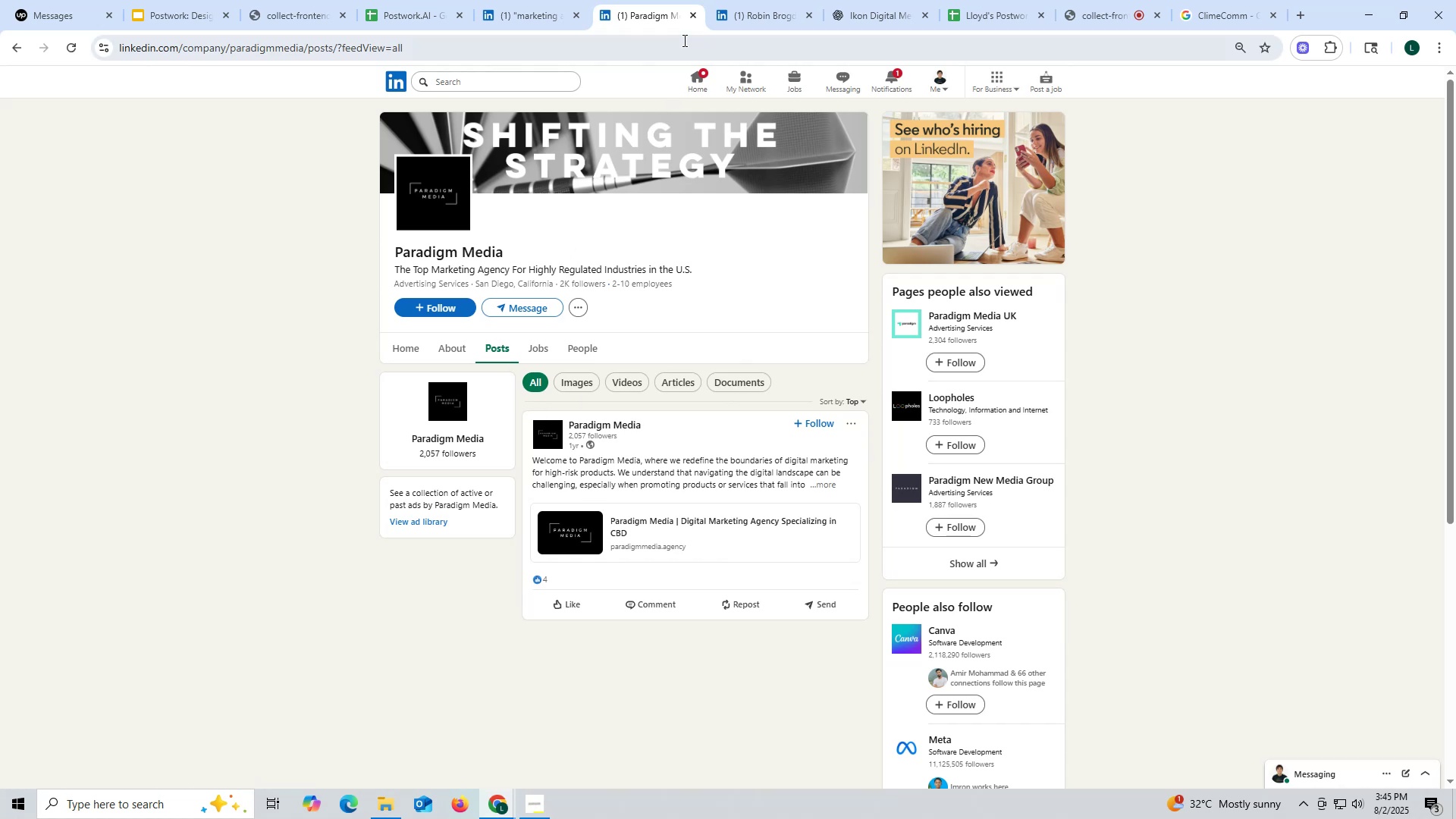 
left_click([692, 19])
 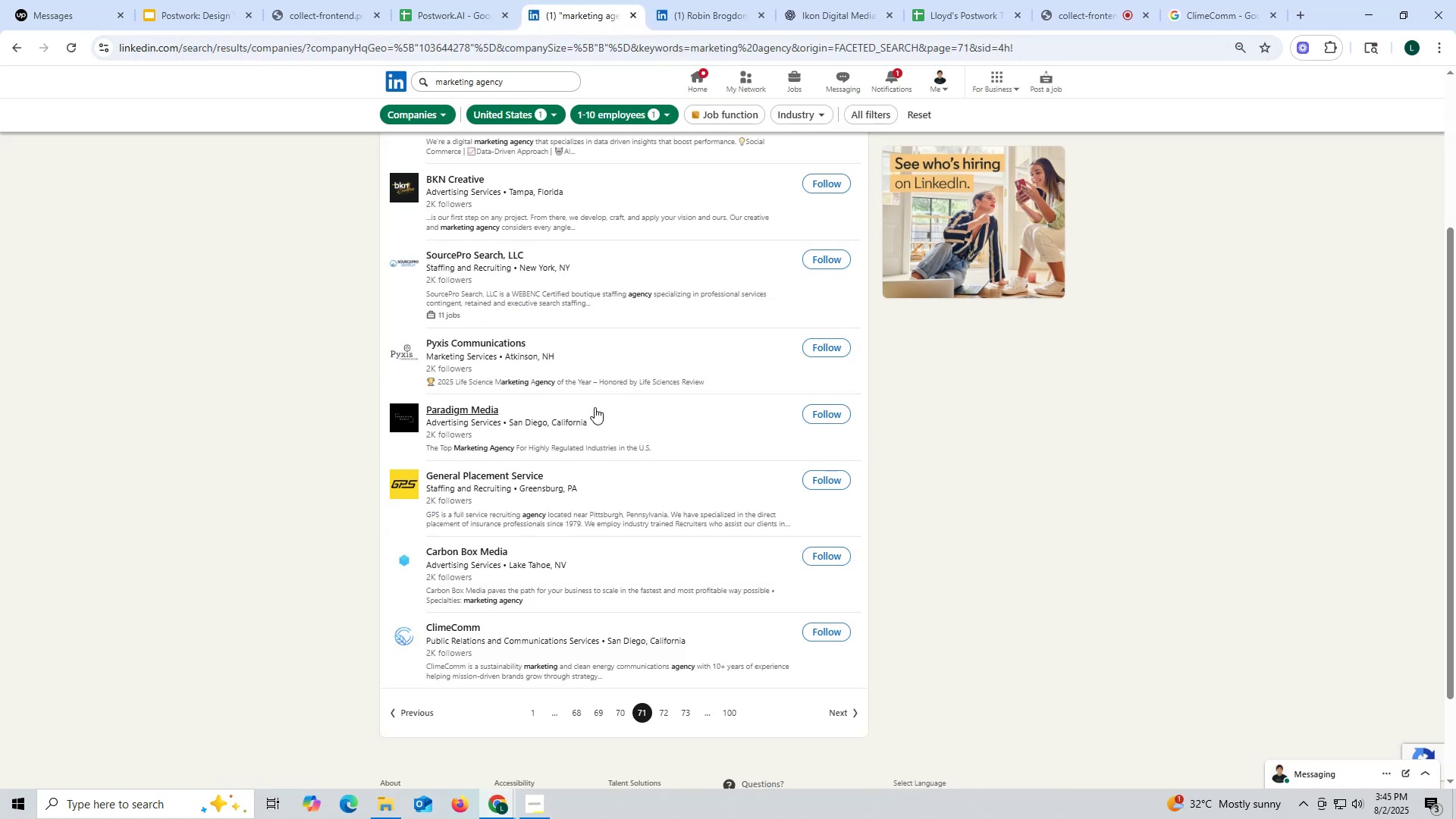 
scroll: coordinate [595, 405], scroll_direction: up, amount: 1.0
 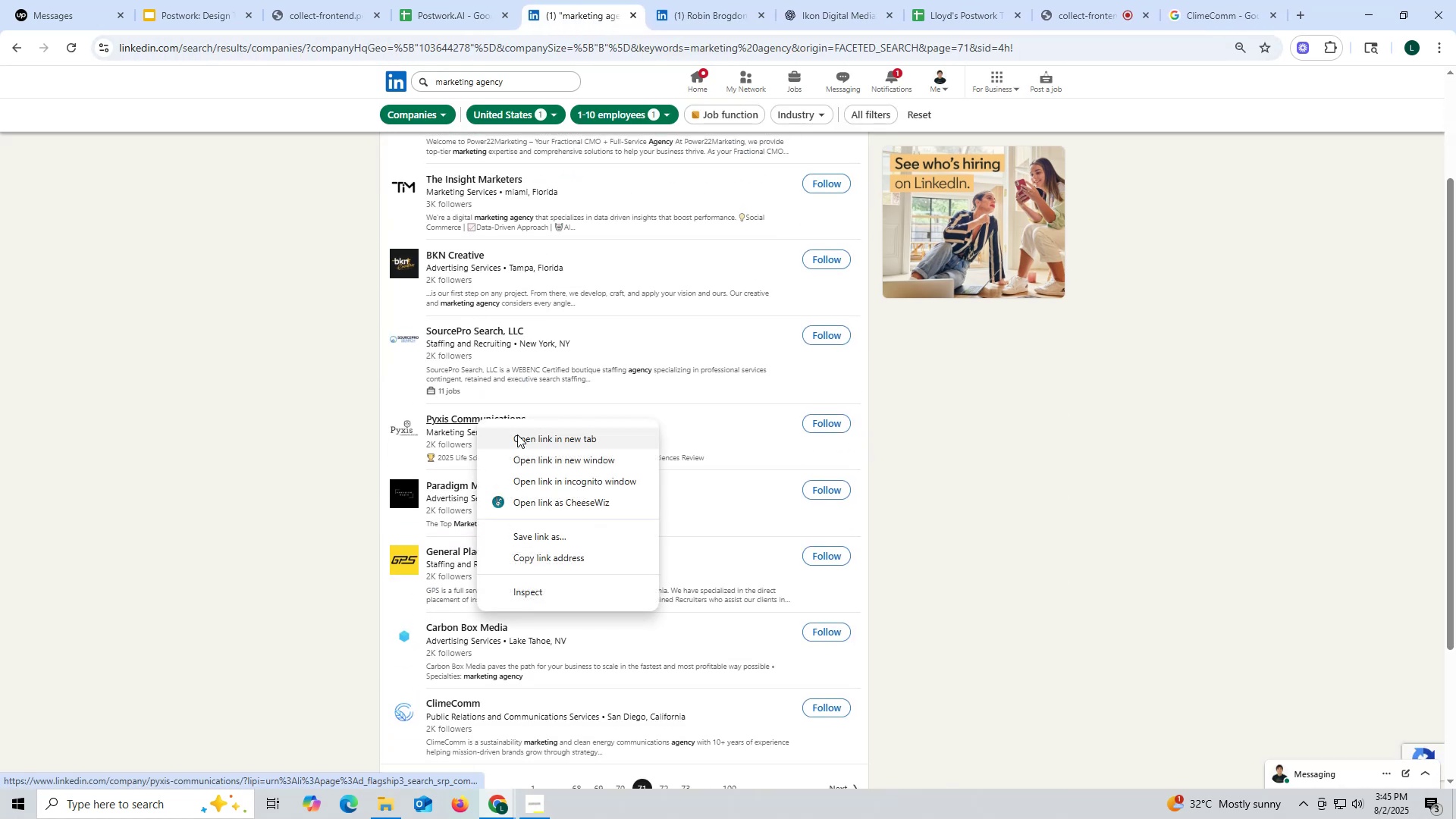 
left_click([518, 436])
 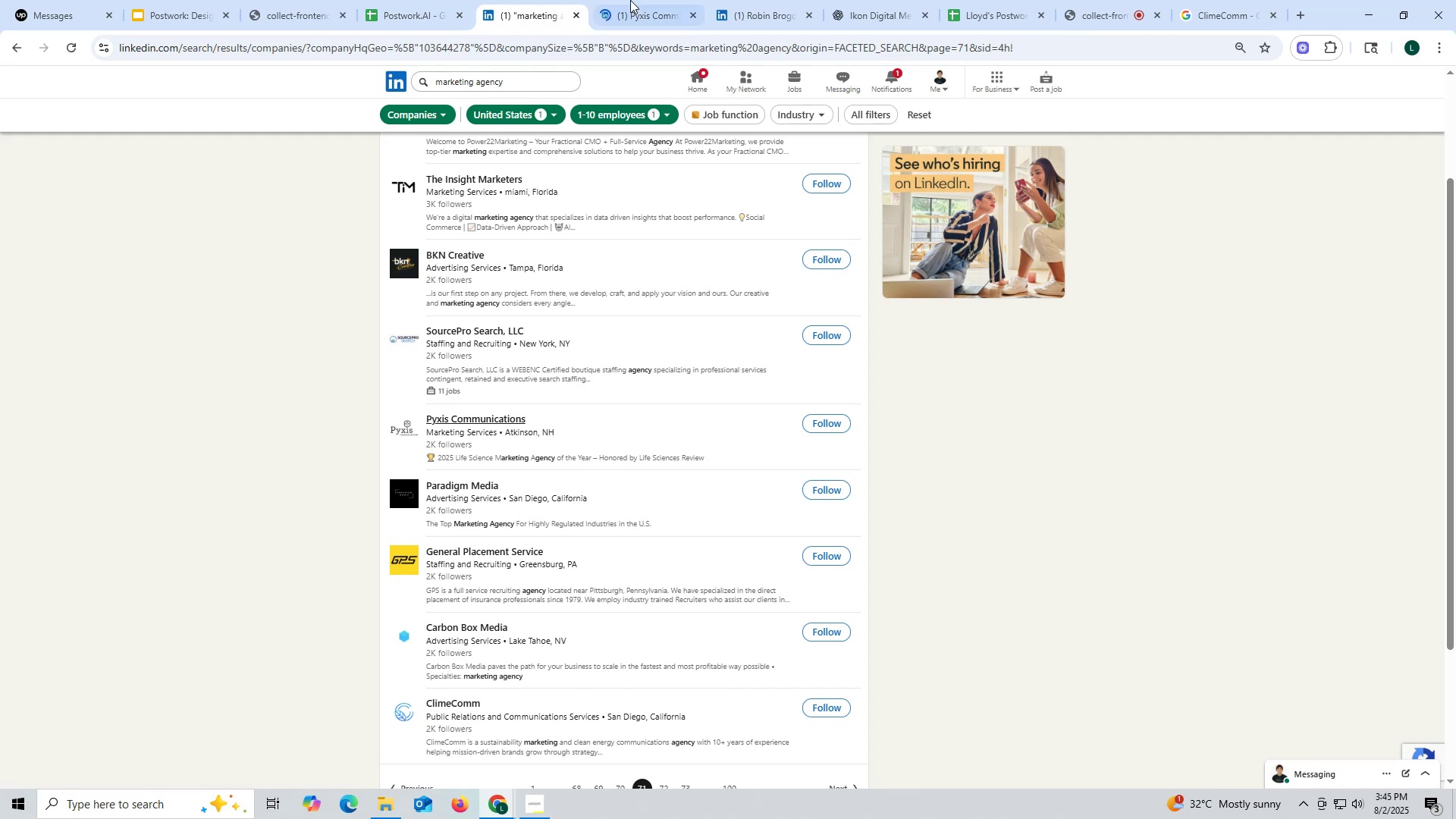 
left_click([654, 18])
 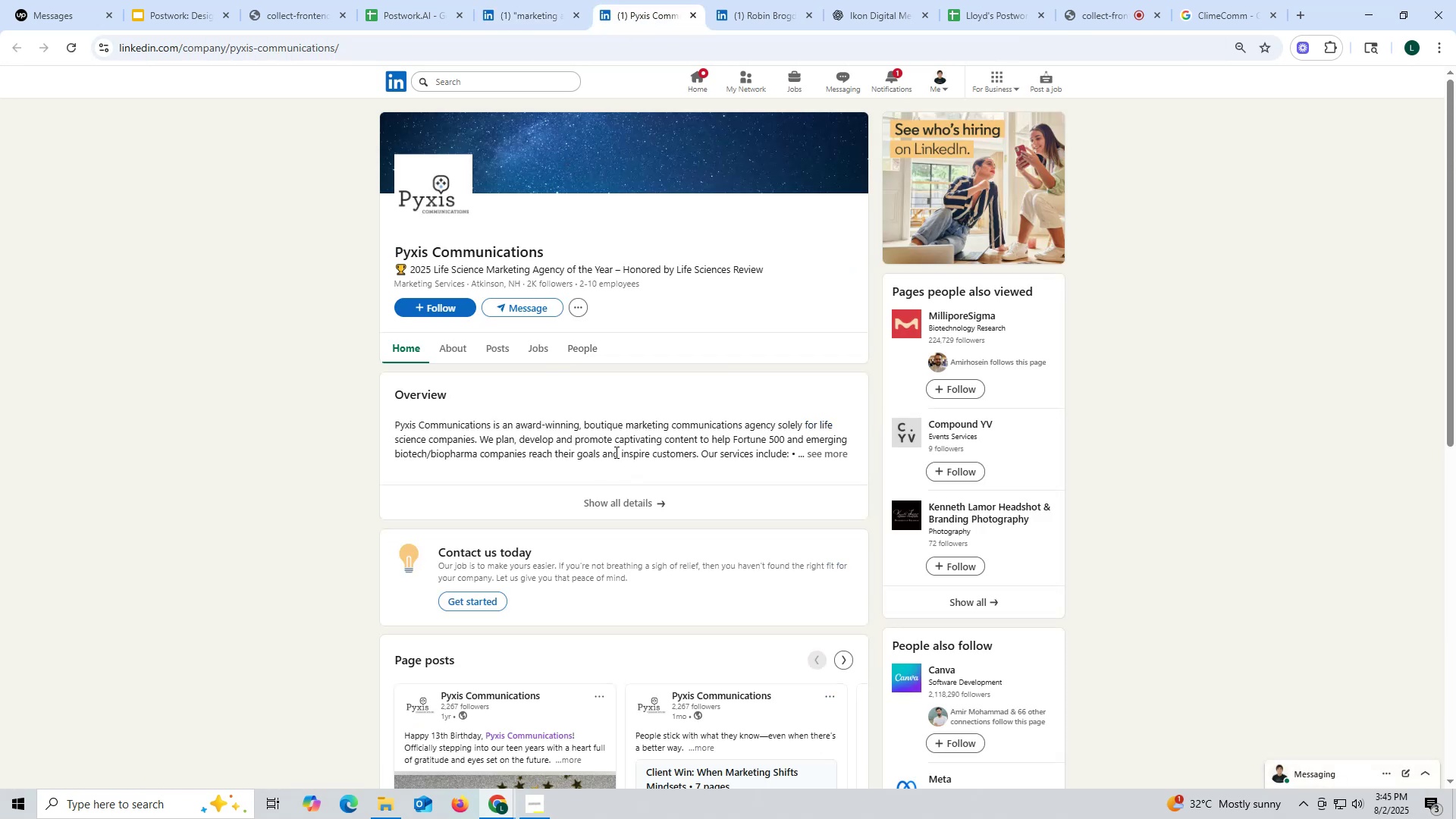 
left_click([494, 344])
 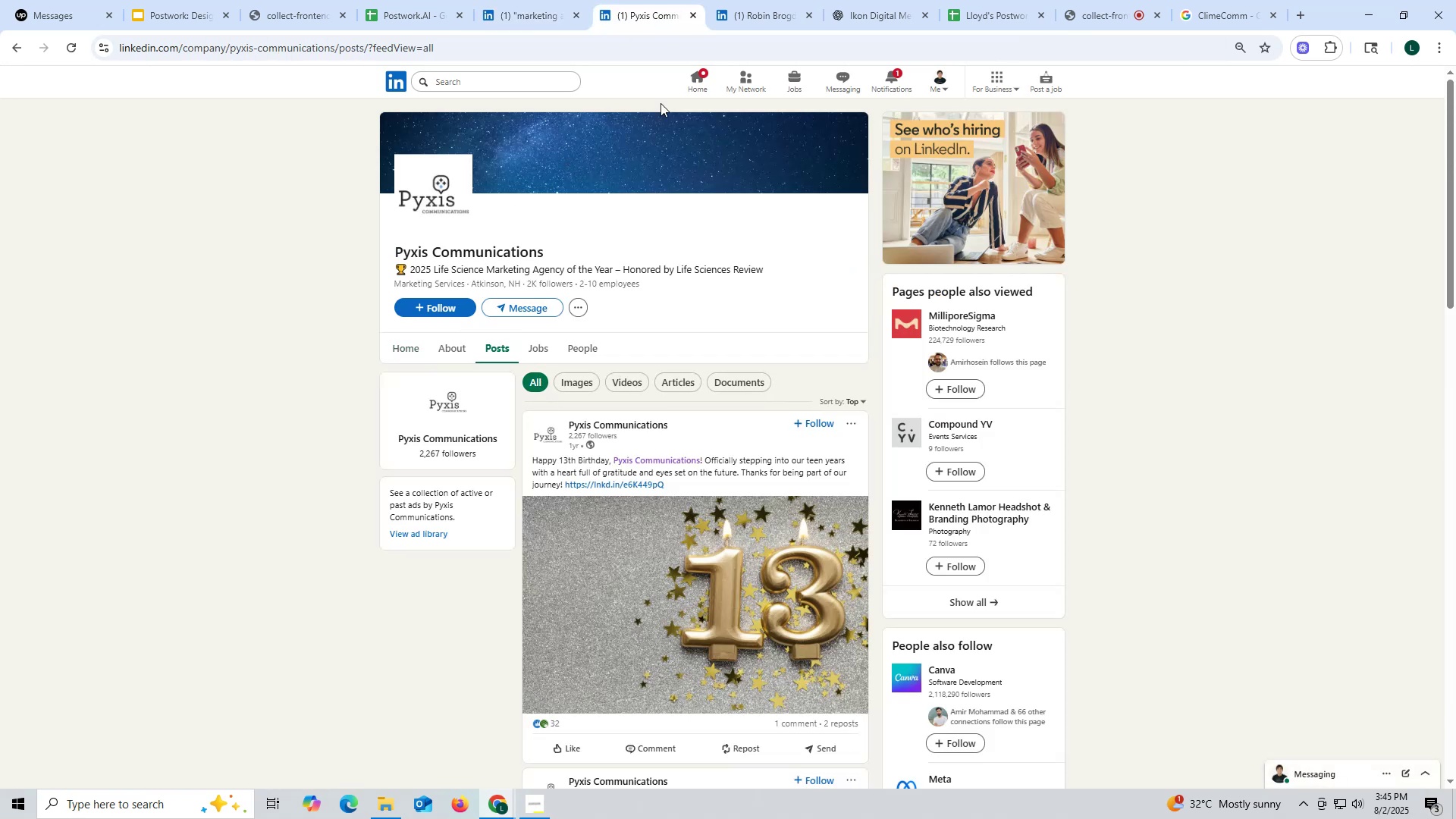 
left_click([689, 11])
 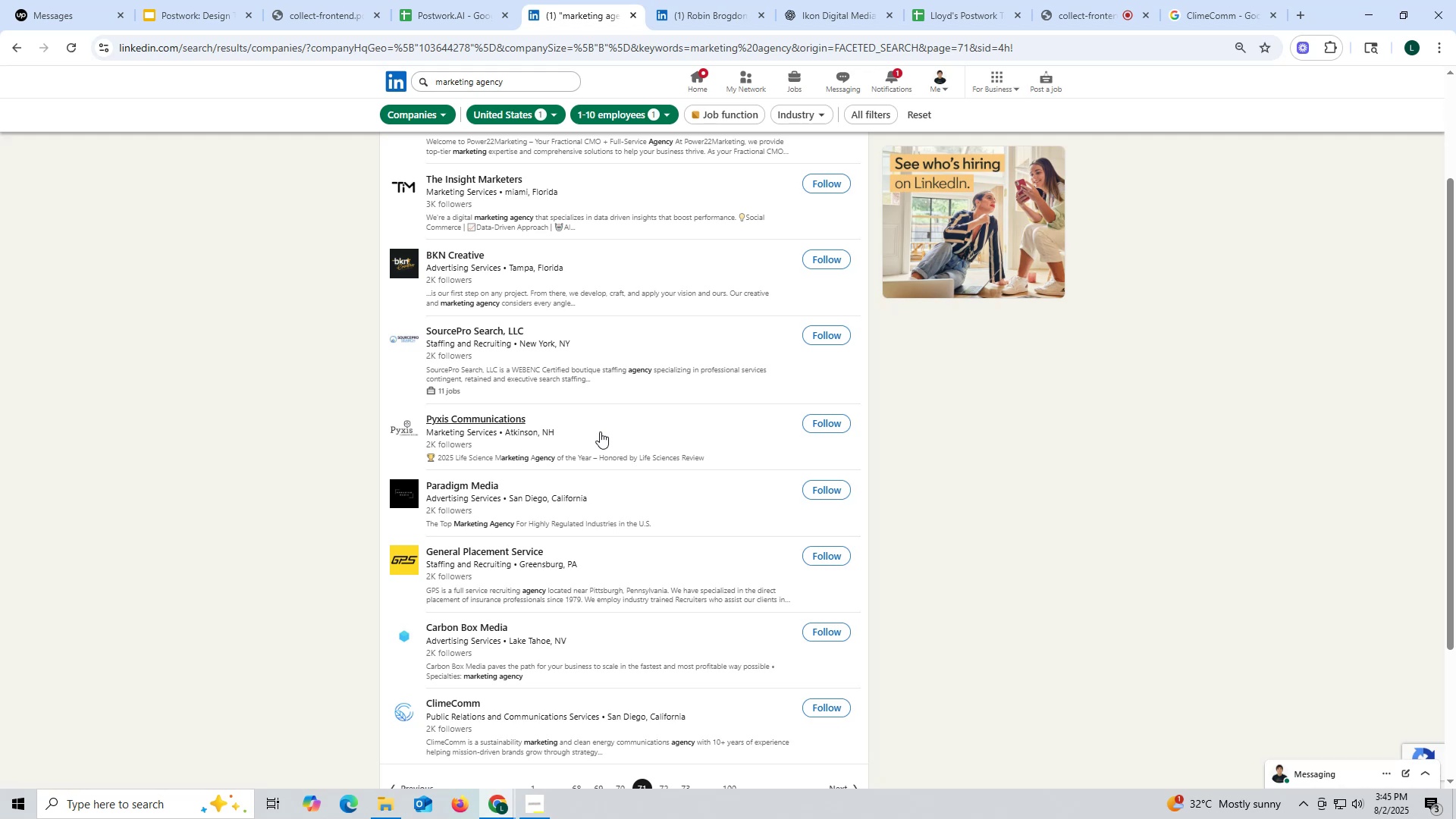 
scroll: coordinate [600, 430], scroll_direction: up, amount: 1.0
 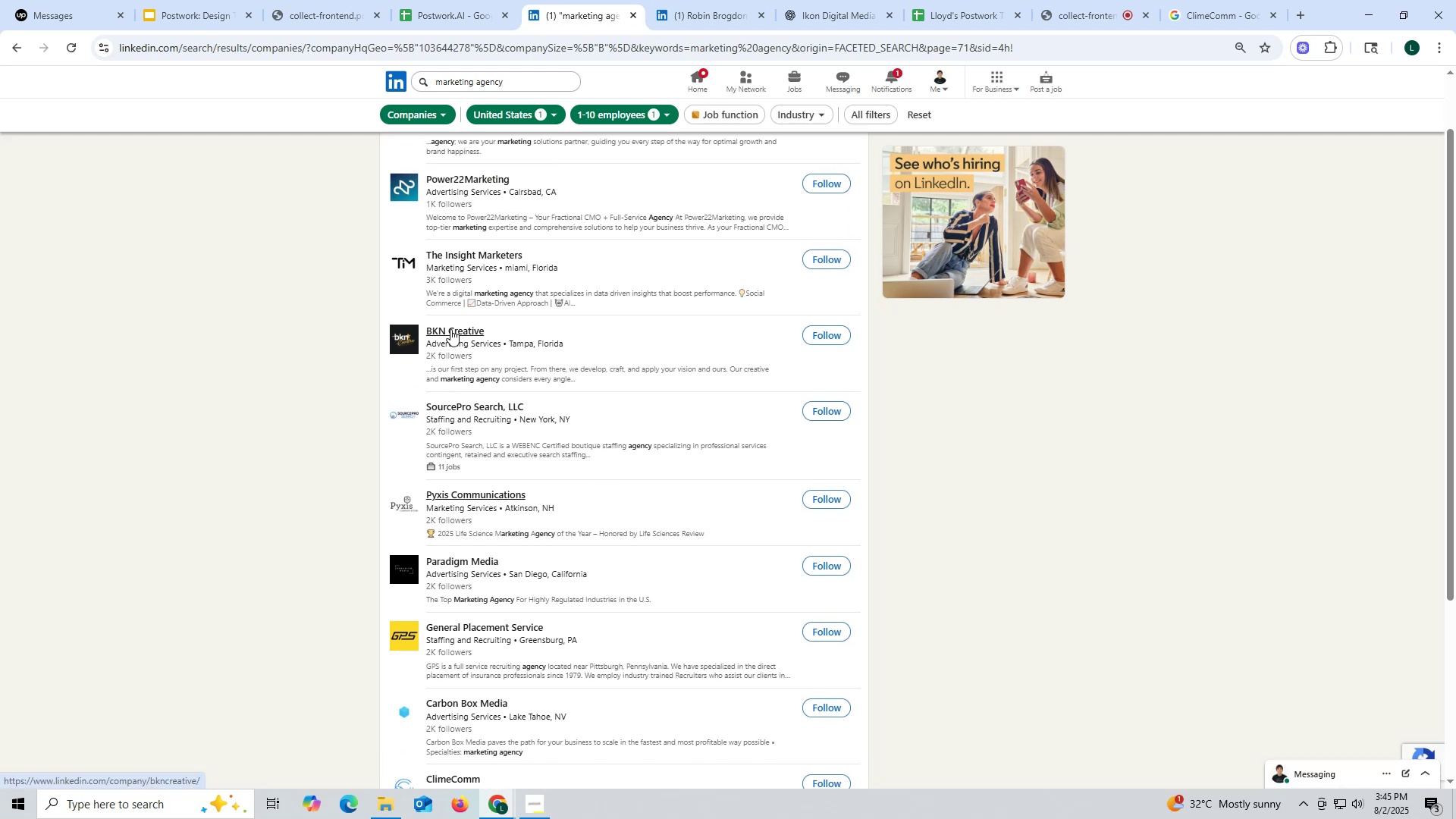 
right_click([450, 329])
 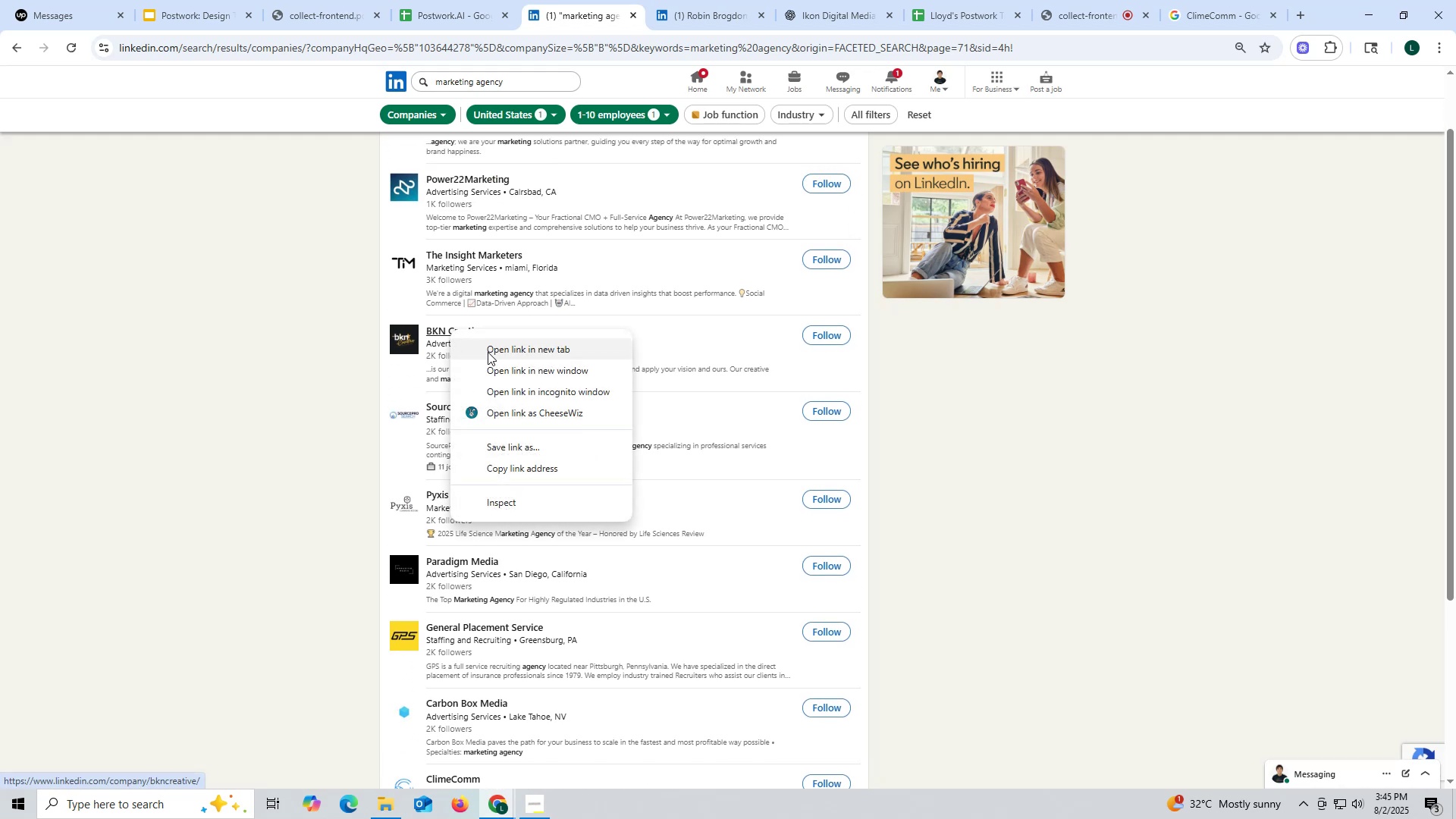 
left_click([488, 352])
 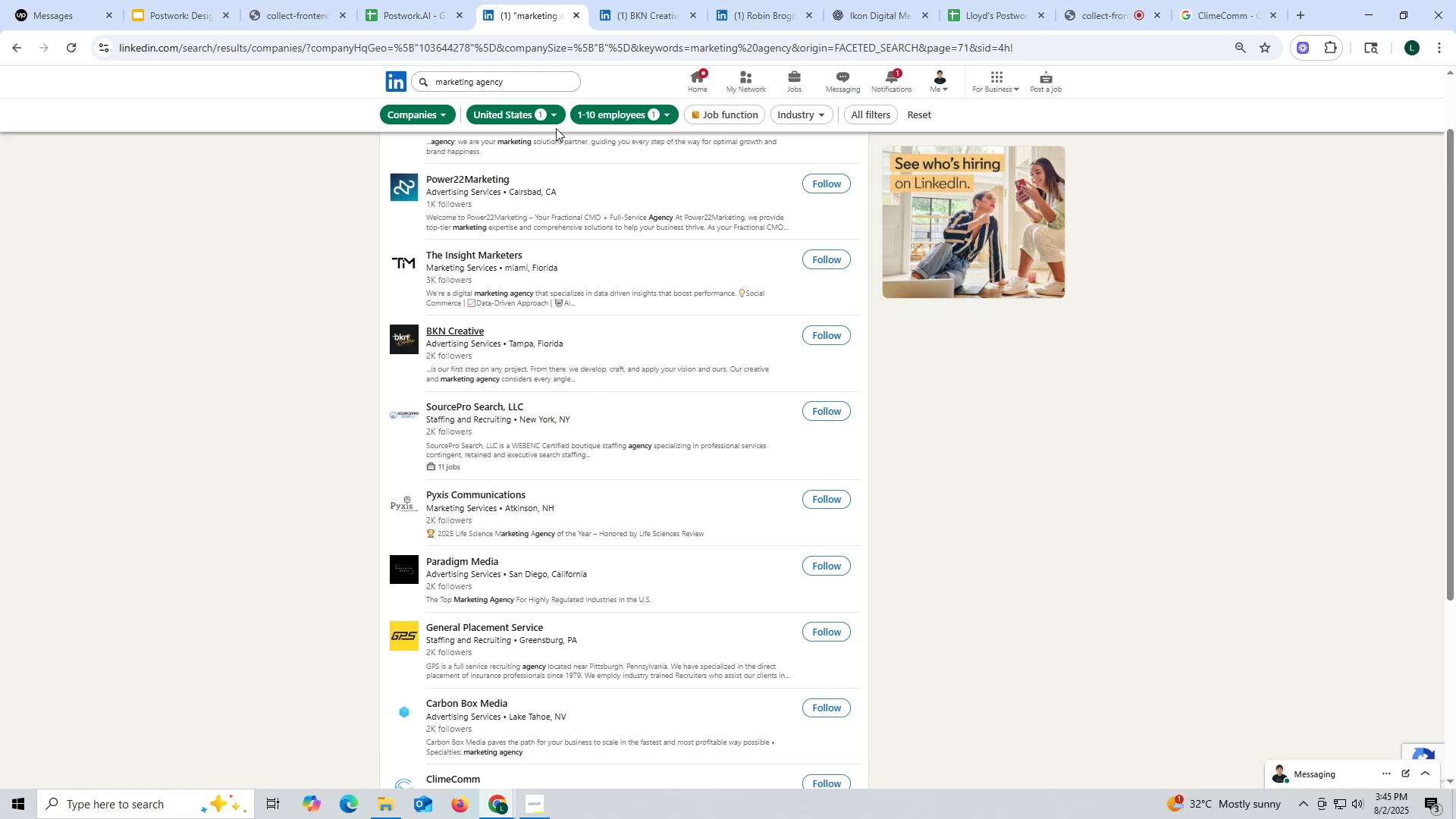 
left_click([652, 19])
 